 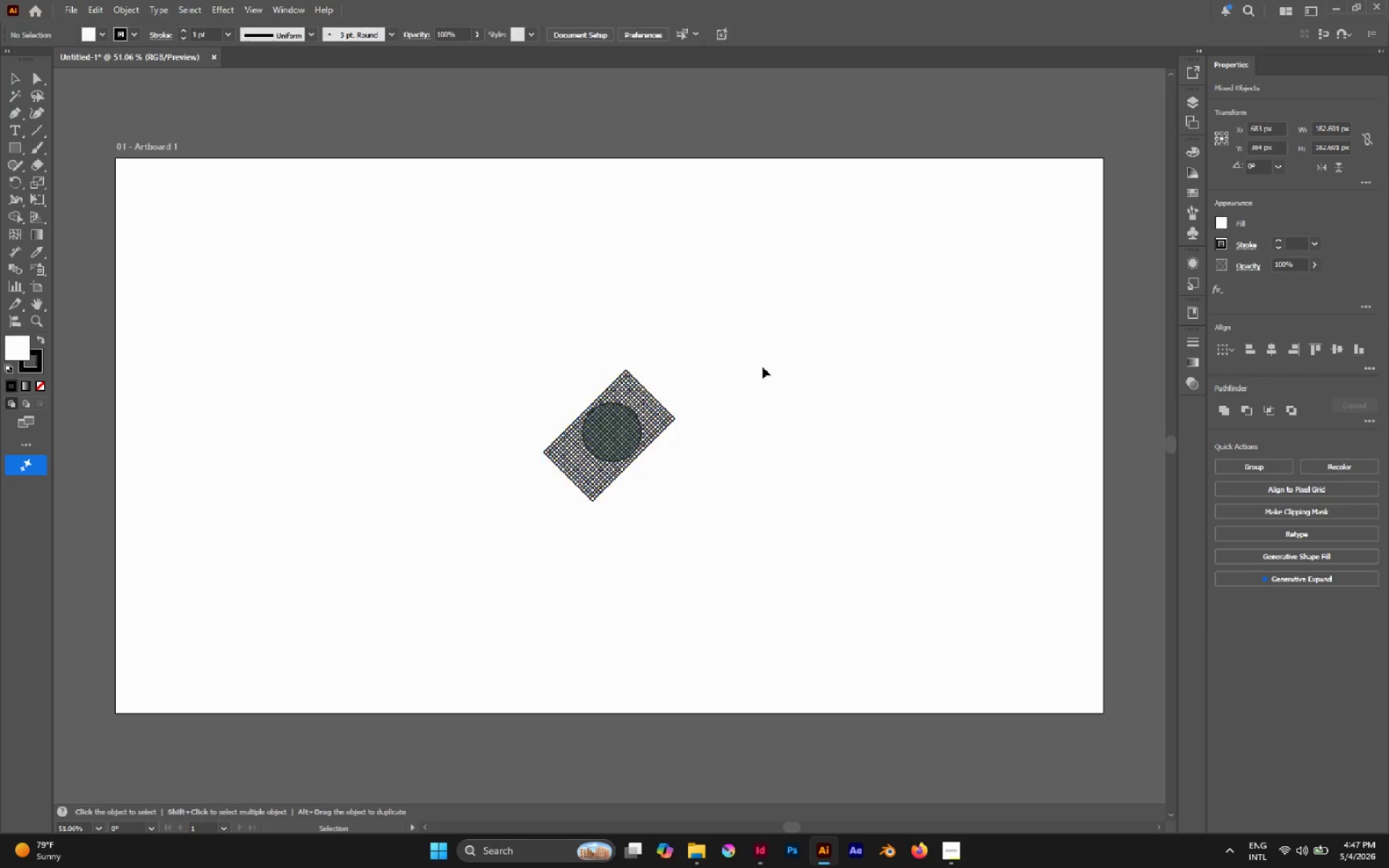 
scroll: coordinate [611, 435], scroll_direction: up, amount: 4.0
 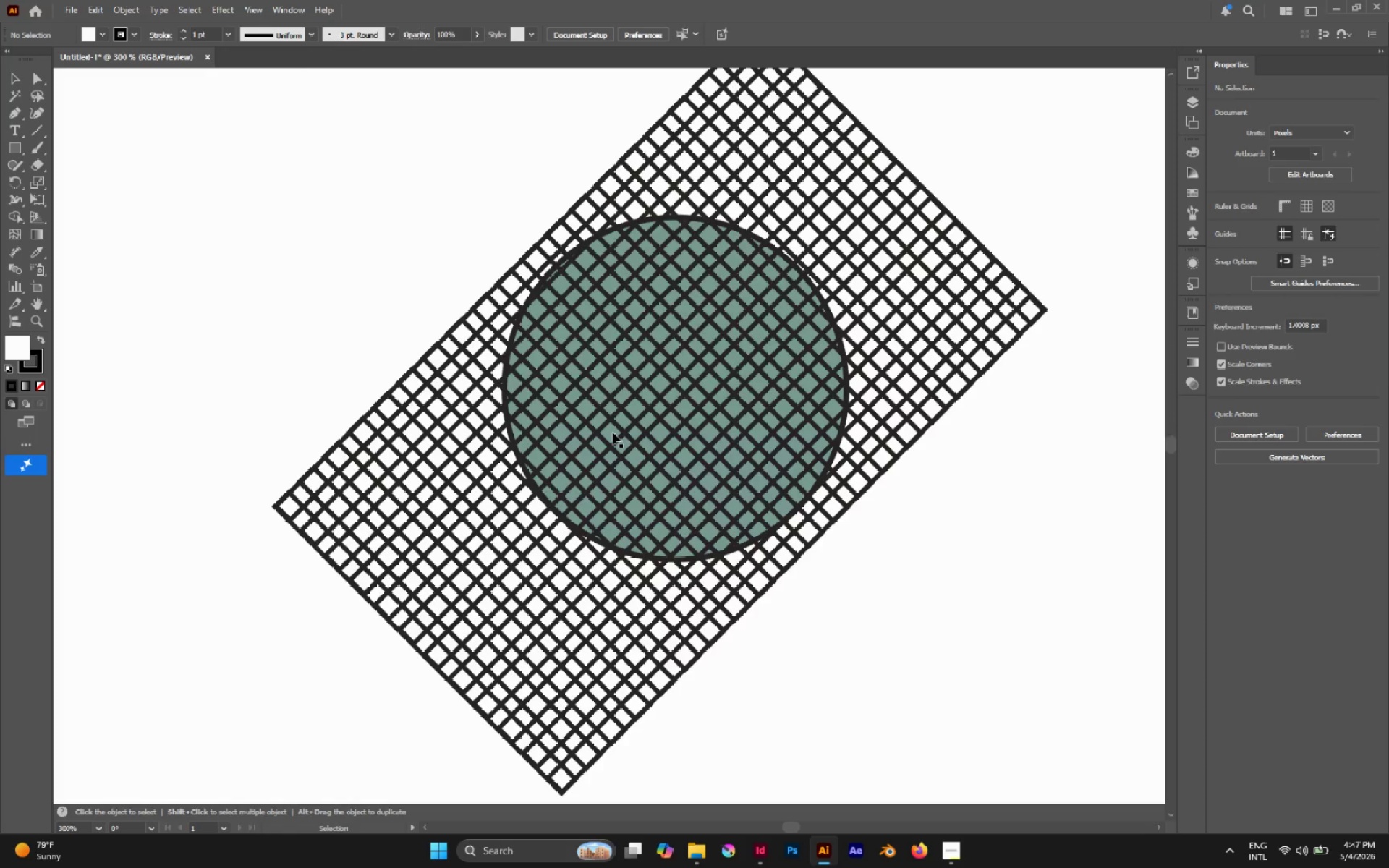 
key(A)
 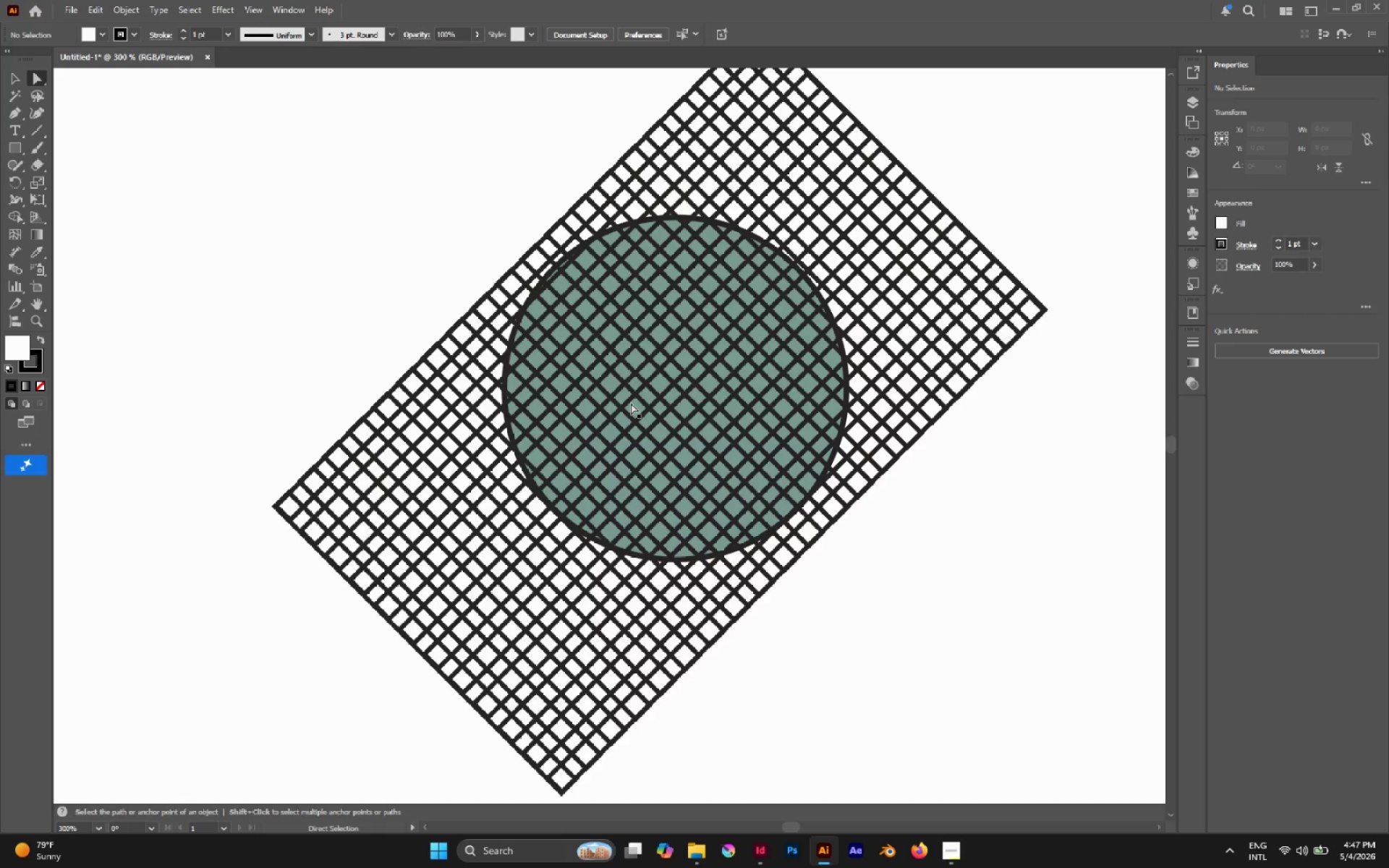 
left_click([631, 403])
 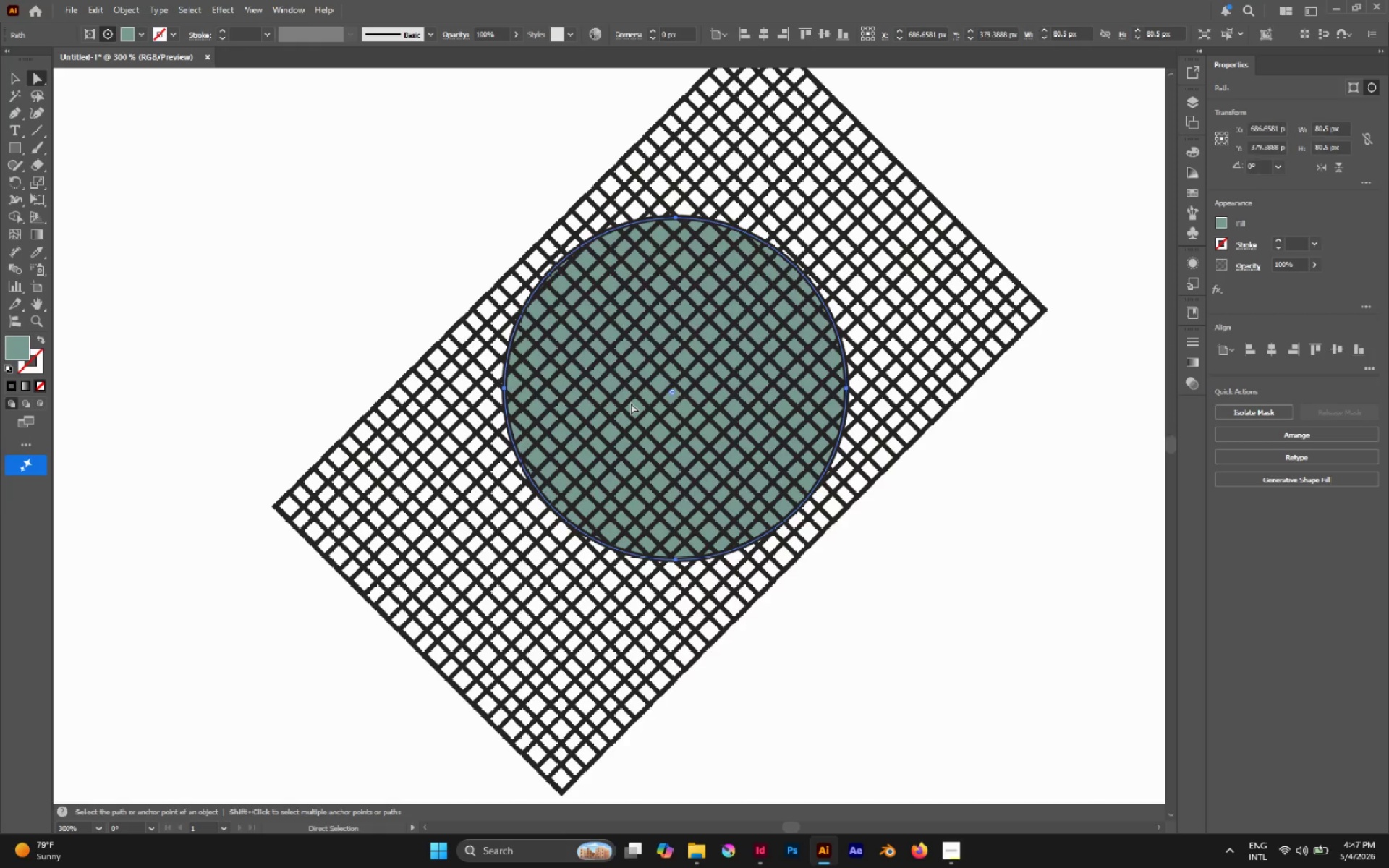 
key(Control+X)
 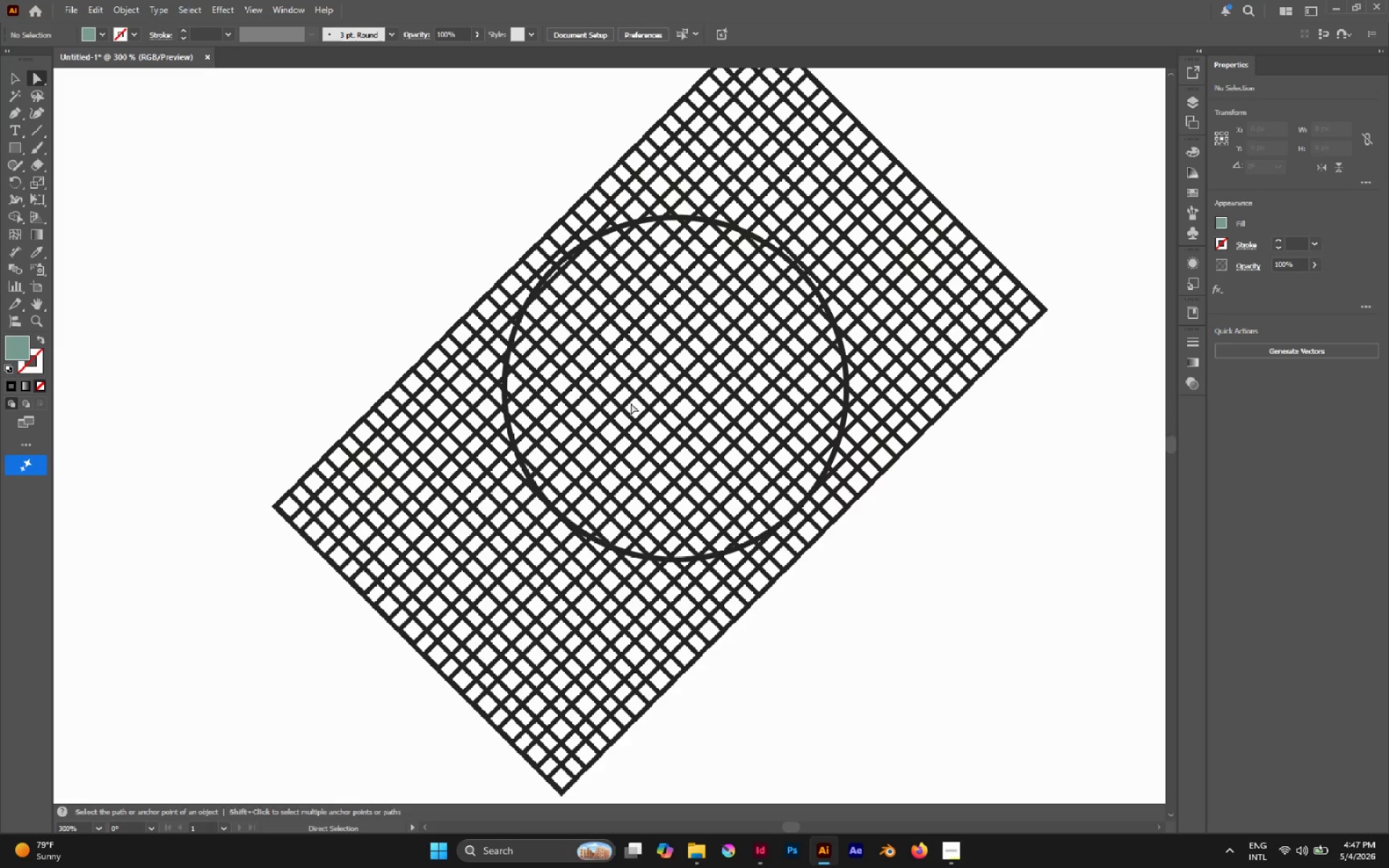 
hold_key(key=ShiftLeft, duration=0.62)
 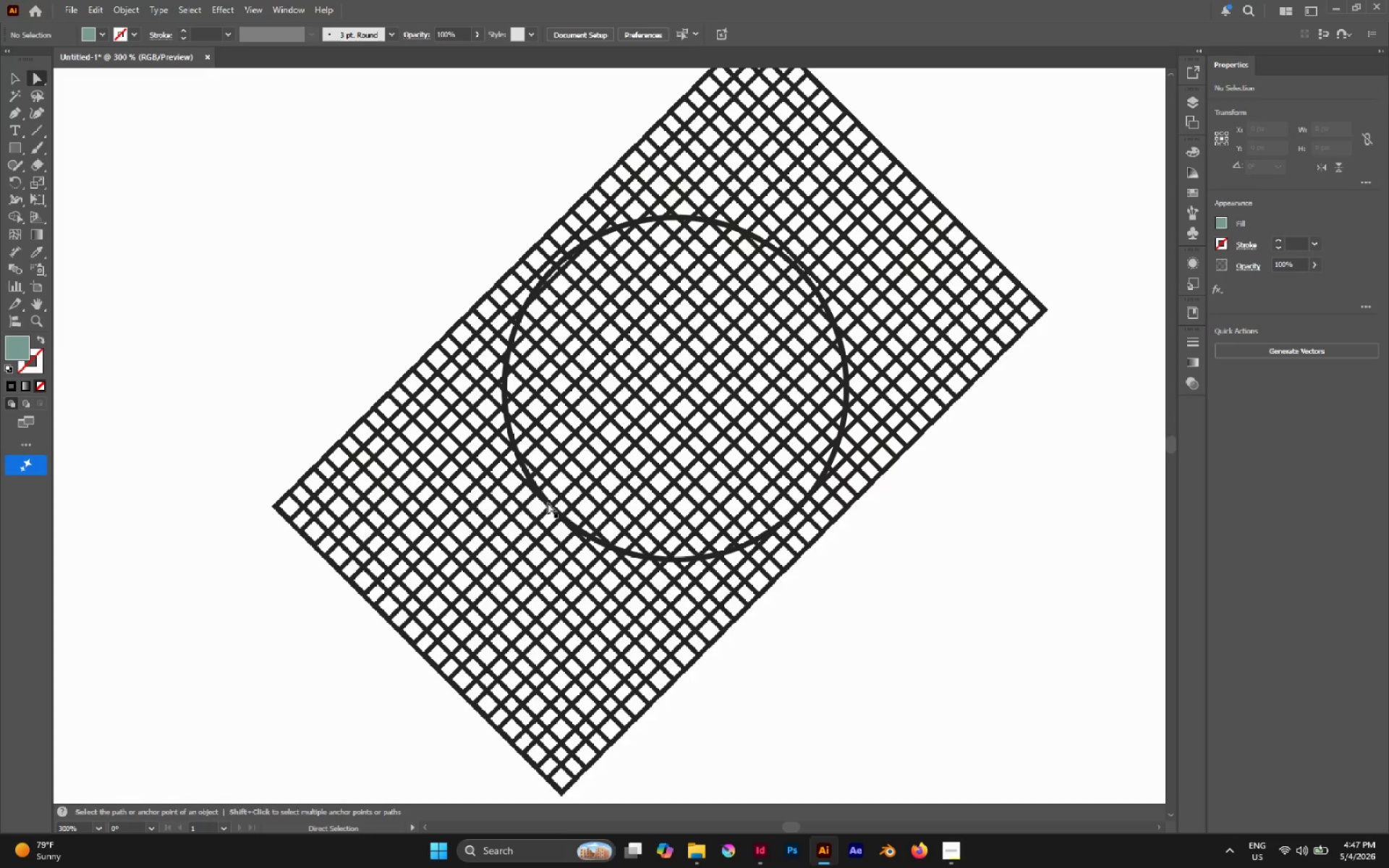 
hold_key(key=ControlLeft, duration=0.67)
 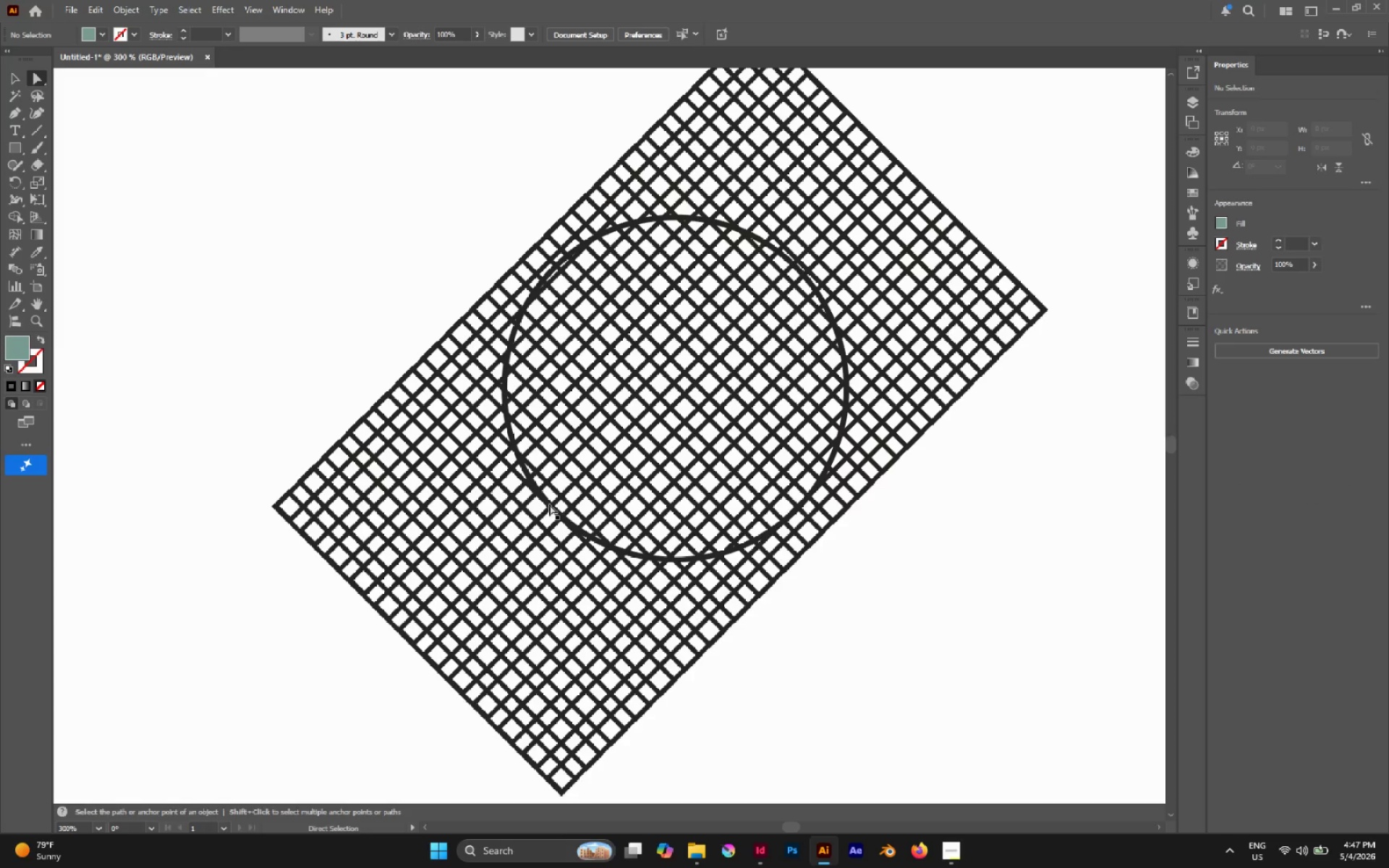 
hold_key(key=AltLeft, duration=1.56)
left_click([634, 555])
 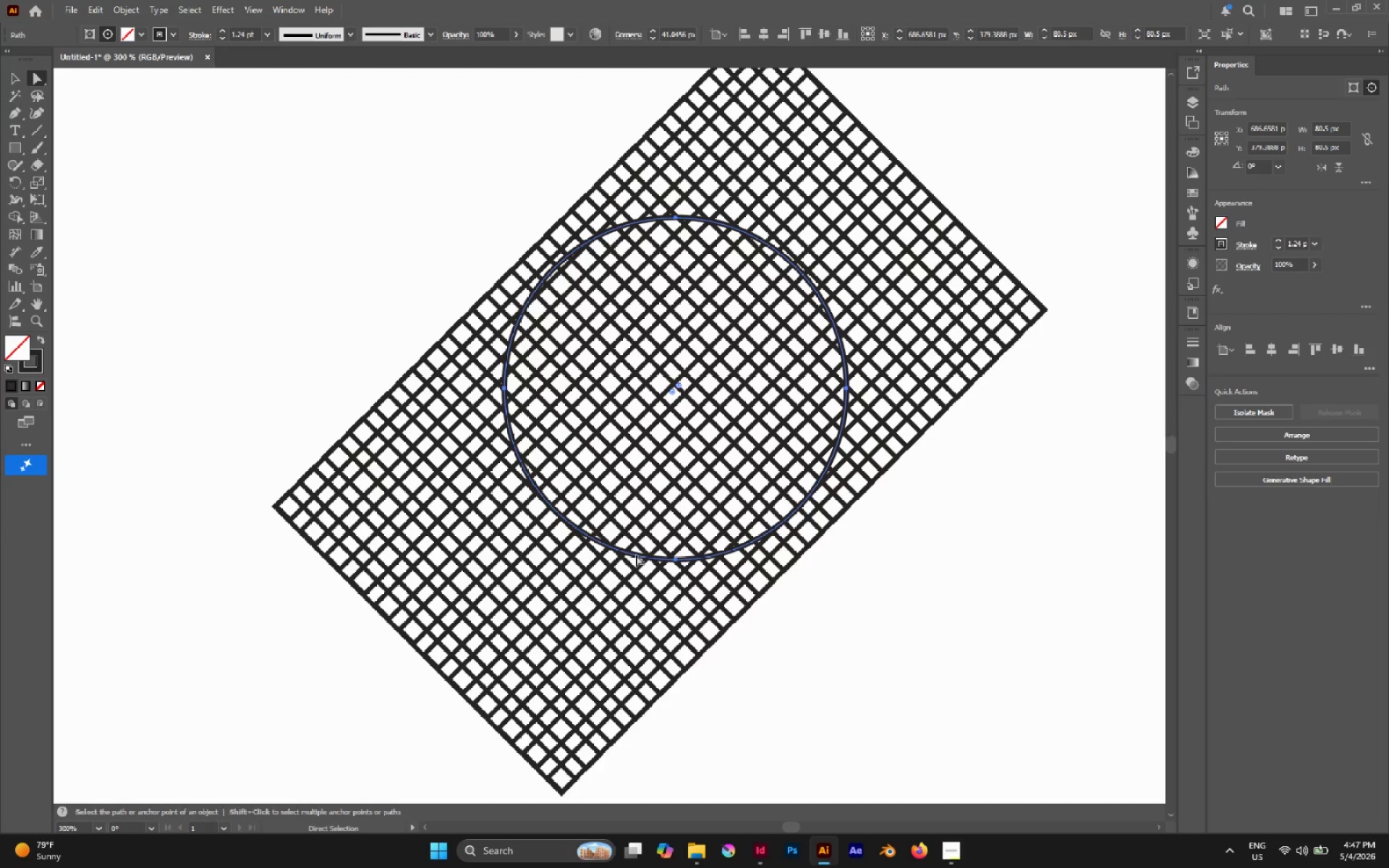 
hold_key(key=ControlLeft, duration=0.44)
 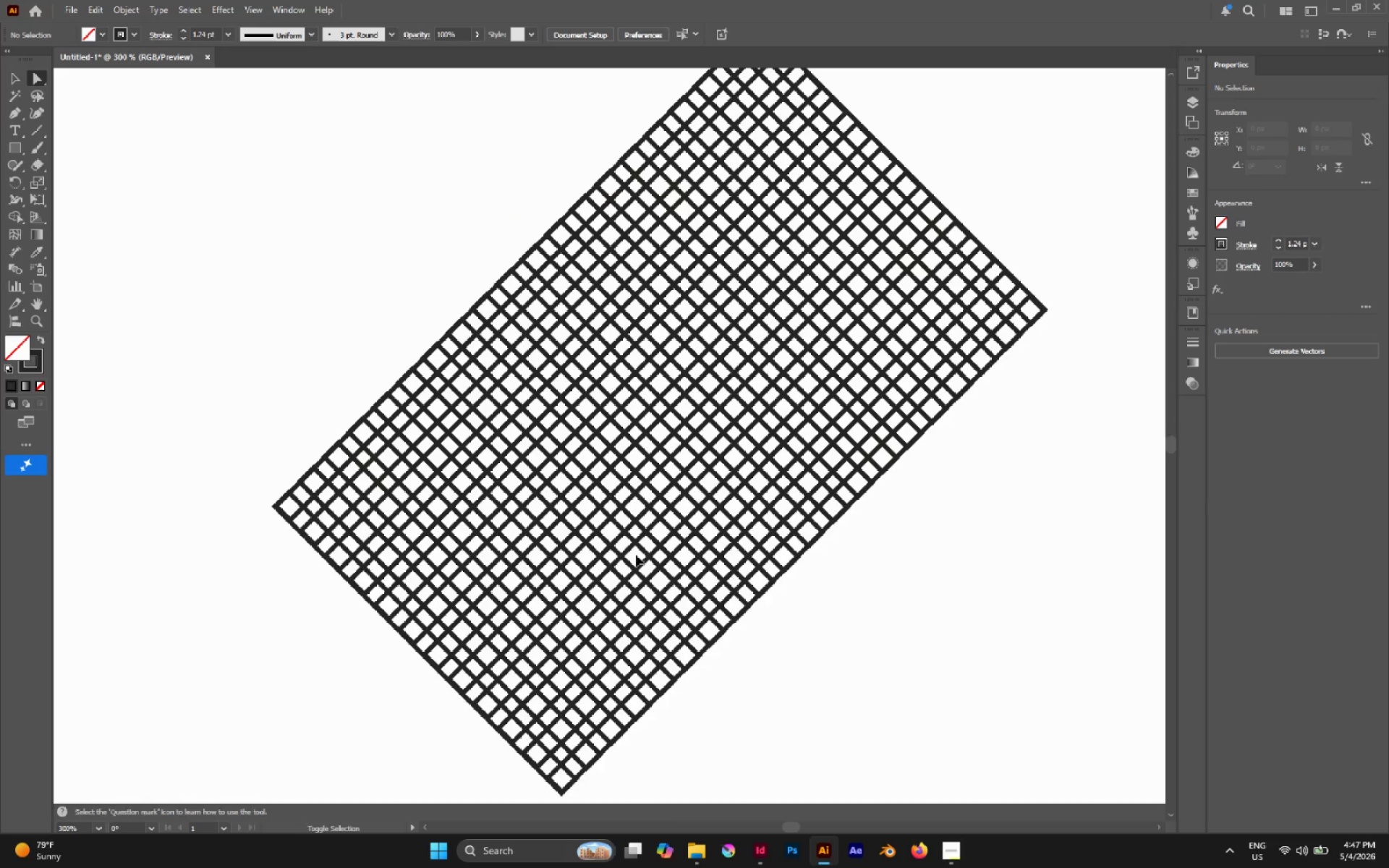 
hold_key(key=X, duration=3.23)
 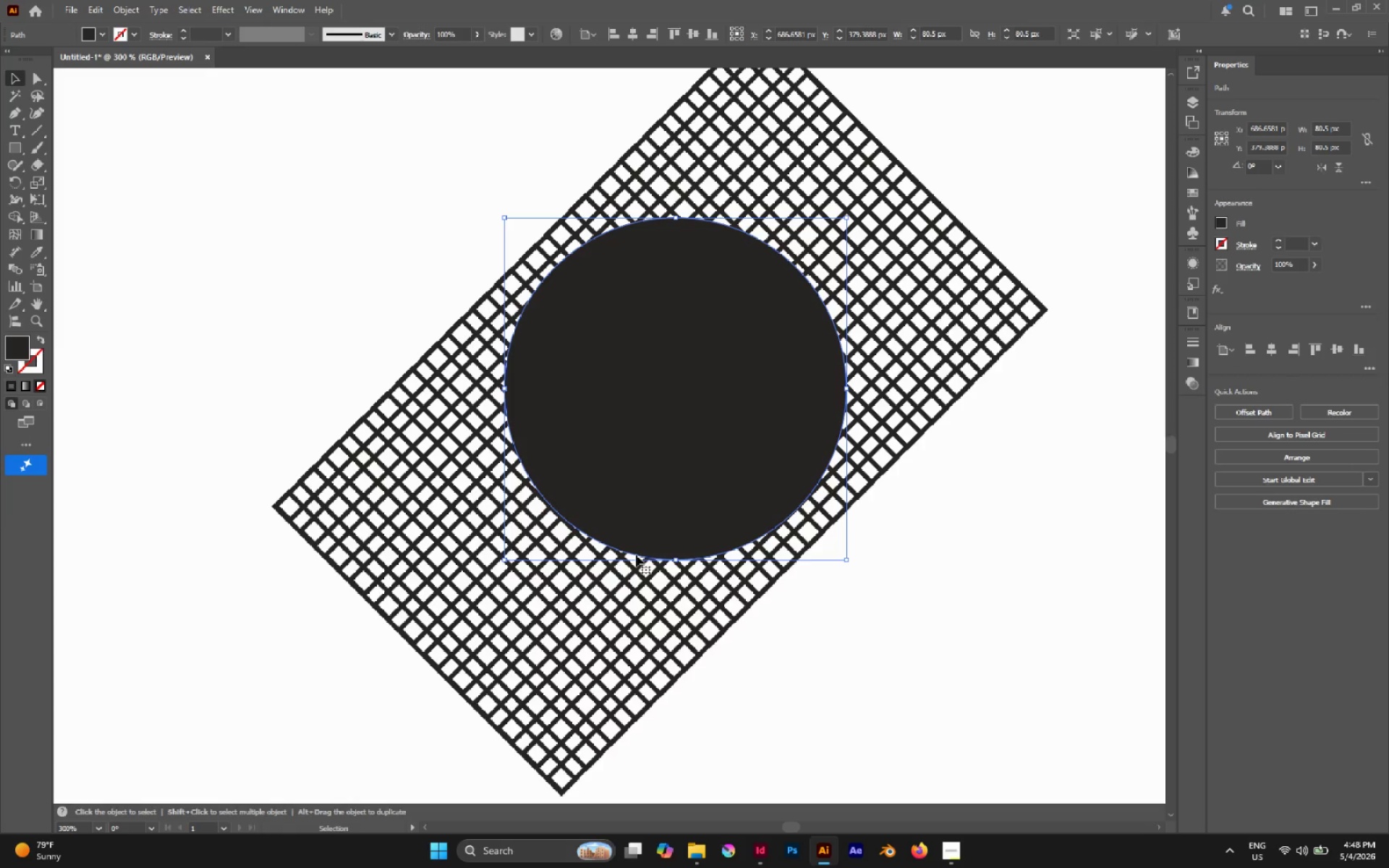 
key(Control+Shift+V)
 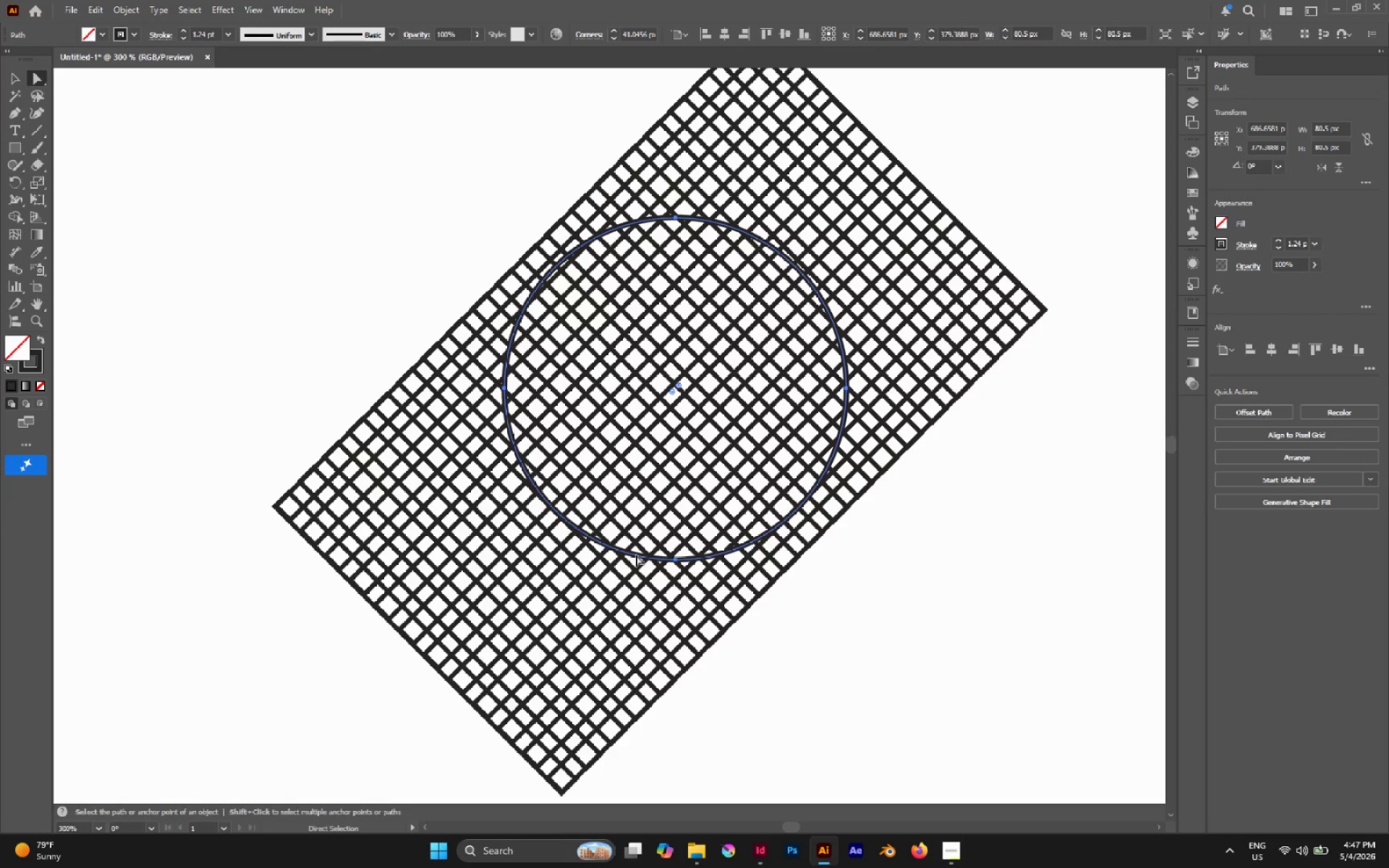 
key(V)
 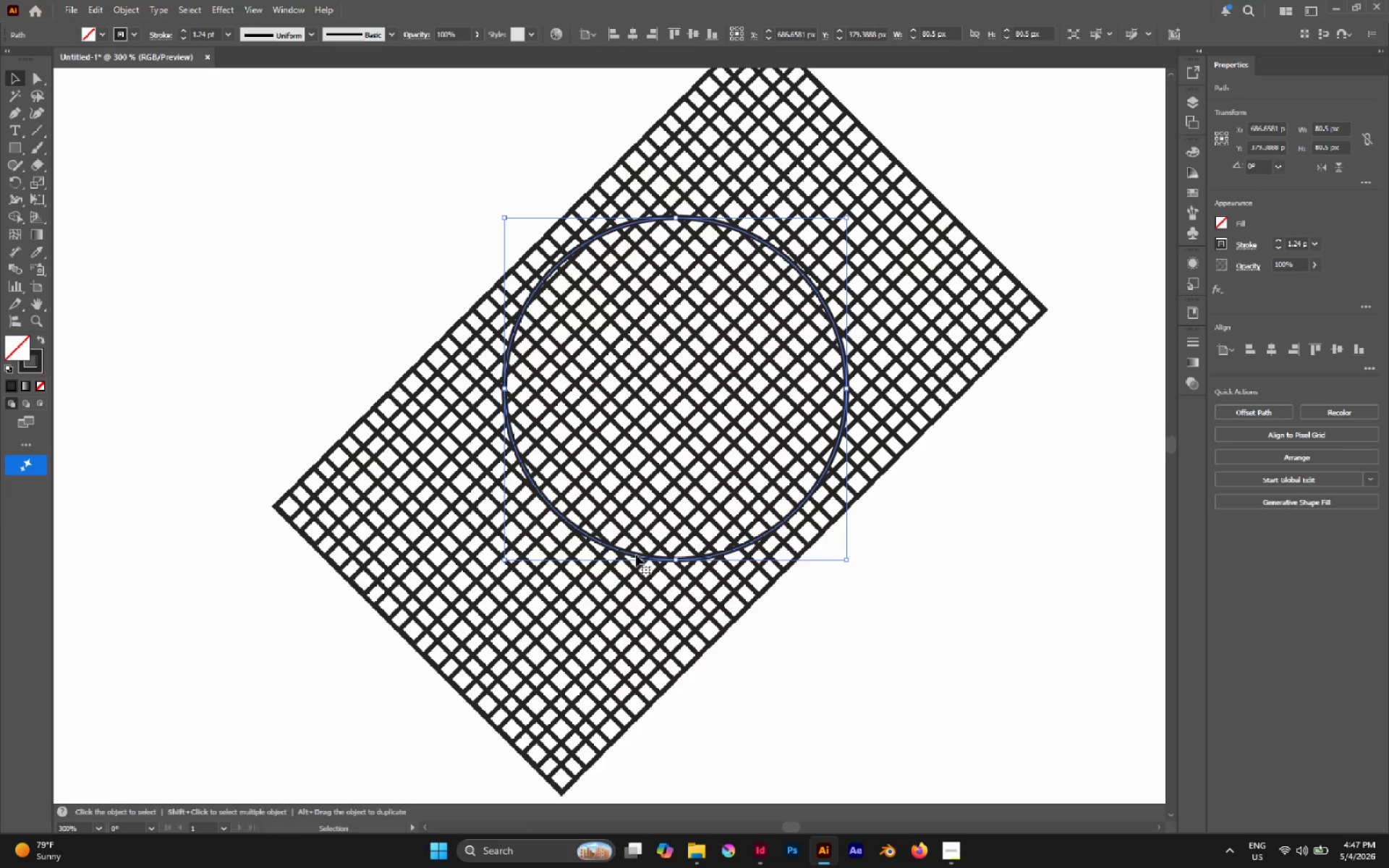 
hold_key(key=ShiftLeft, duration=0.52)
 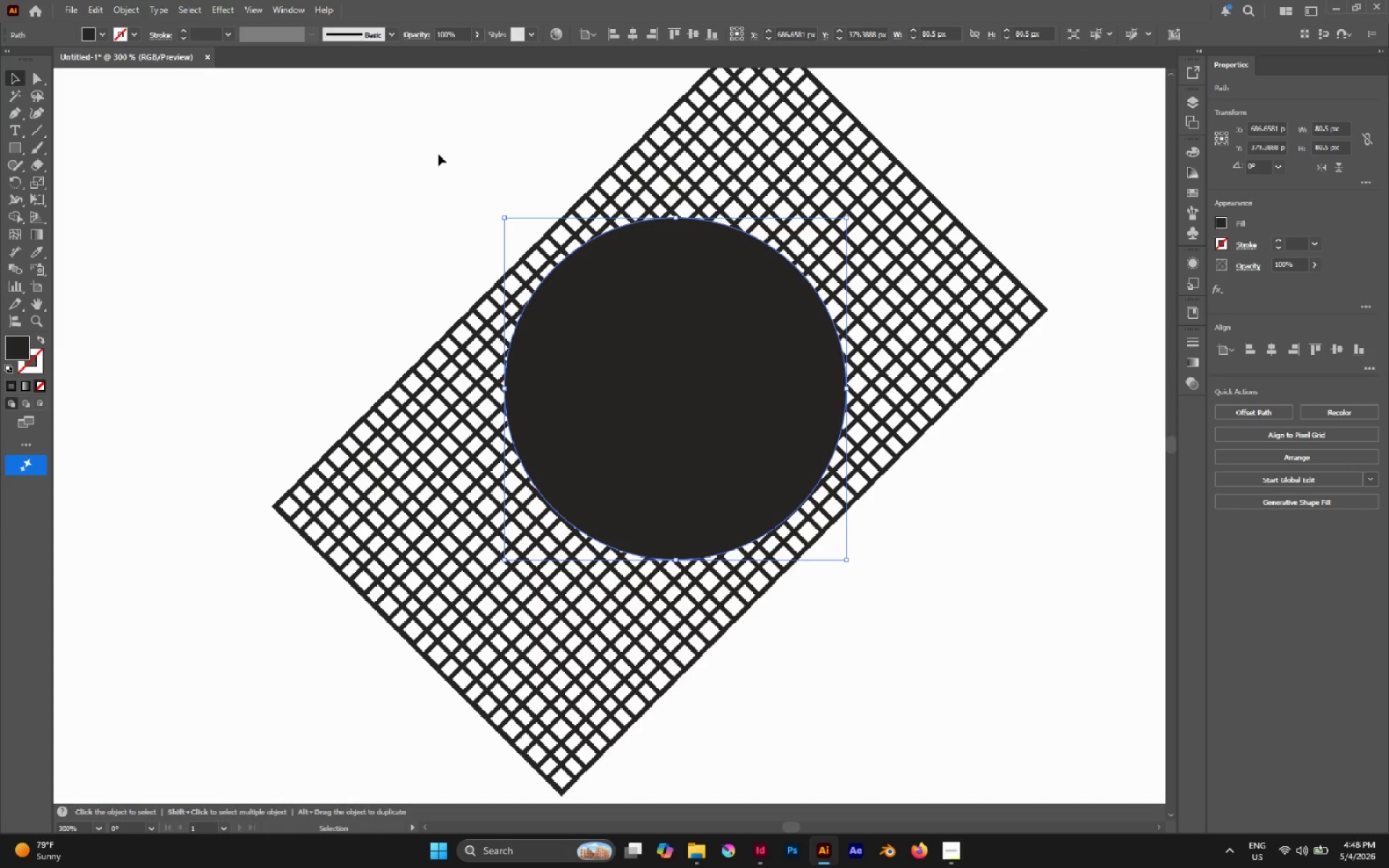 
left_click_drag(start_coordinate=[416, 179], to_coordinate=[735, 459])
 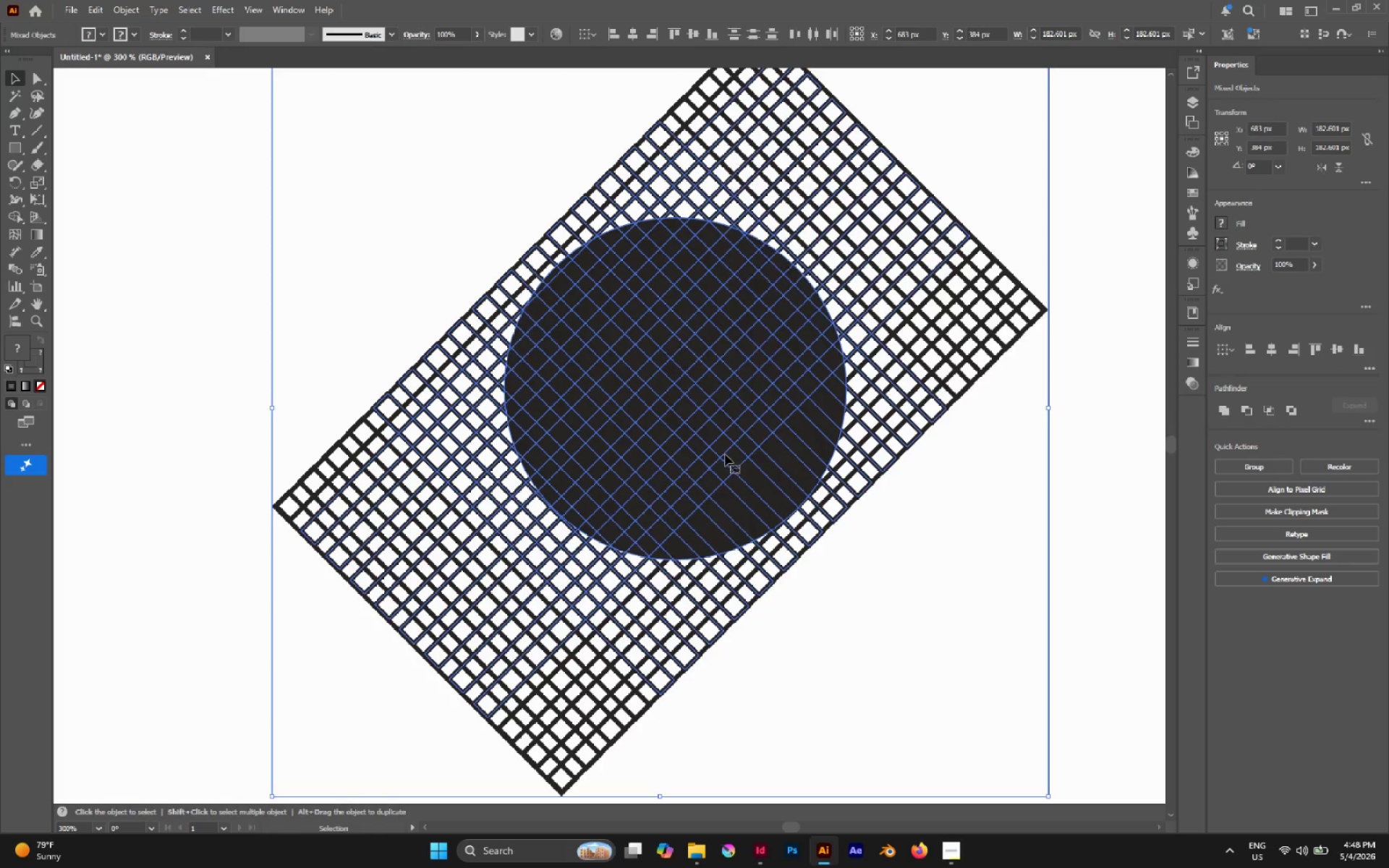 
right_click([725, 454])
 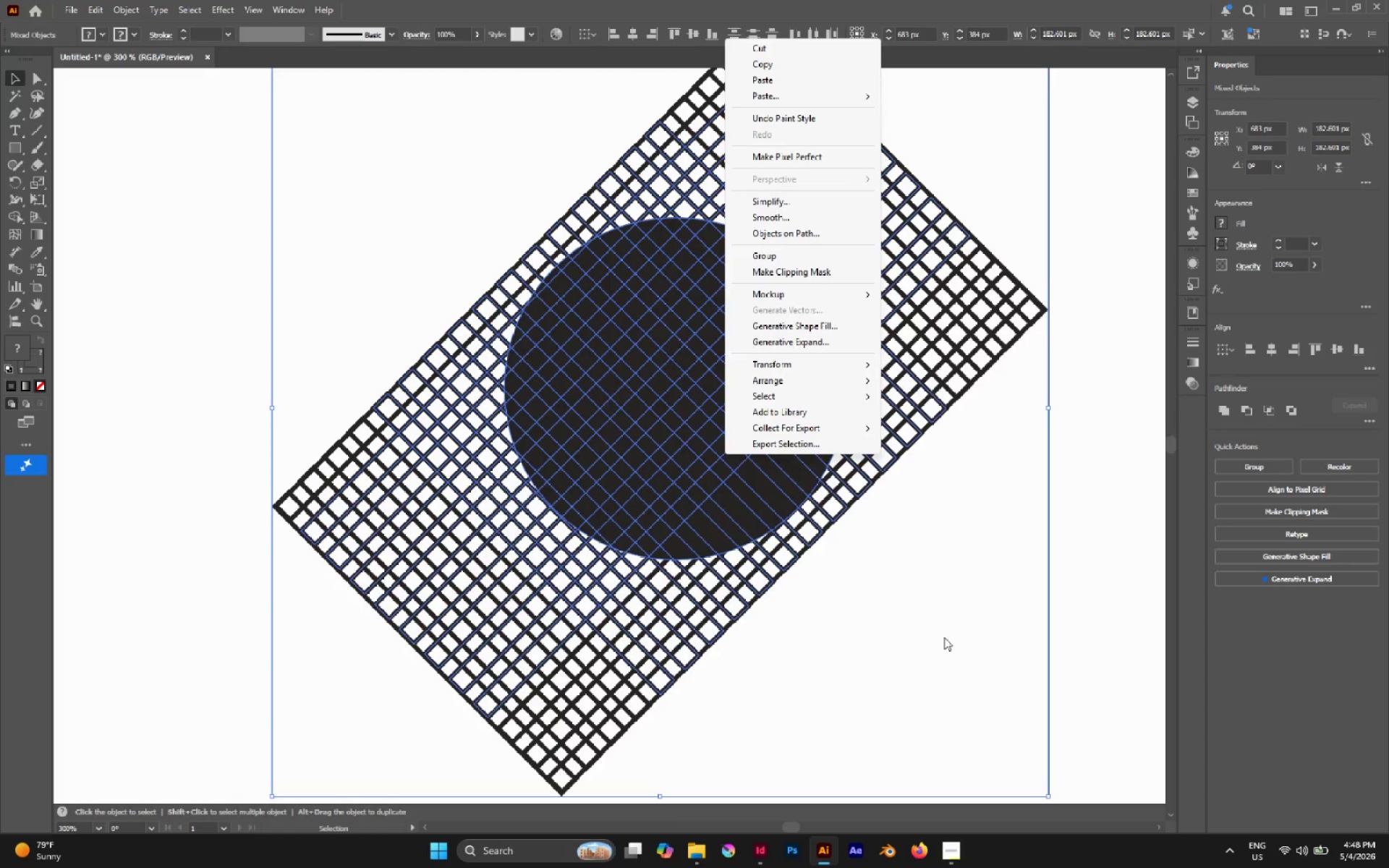 
left_click([943, 637])
 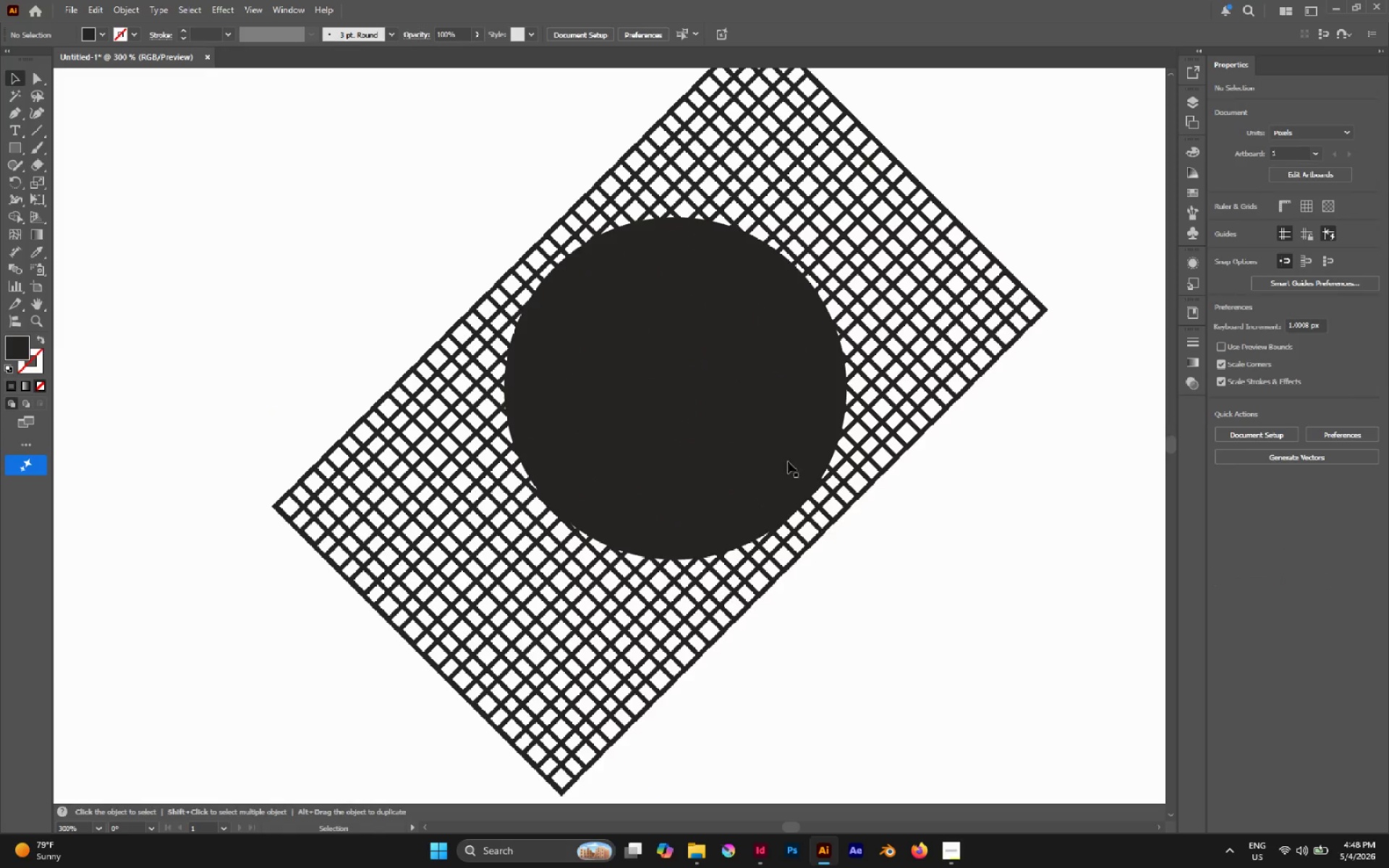 
left_click_drag(start_coordinate=[778, 446], to_coordinate=[640, 368])
 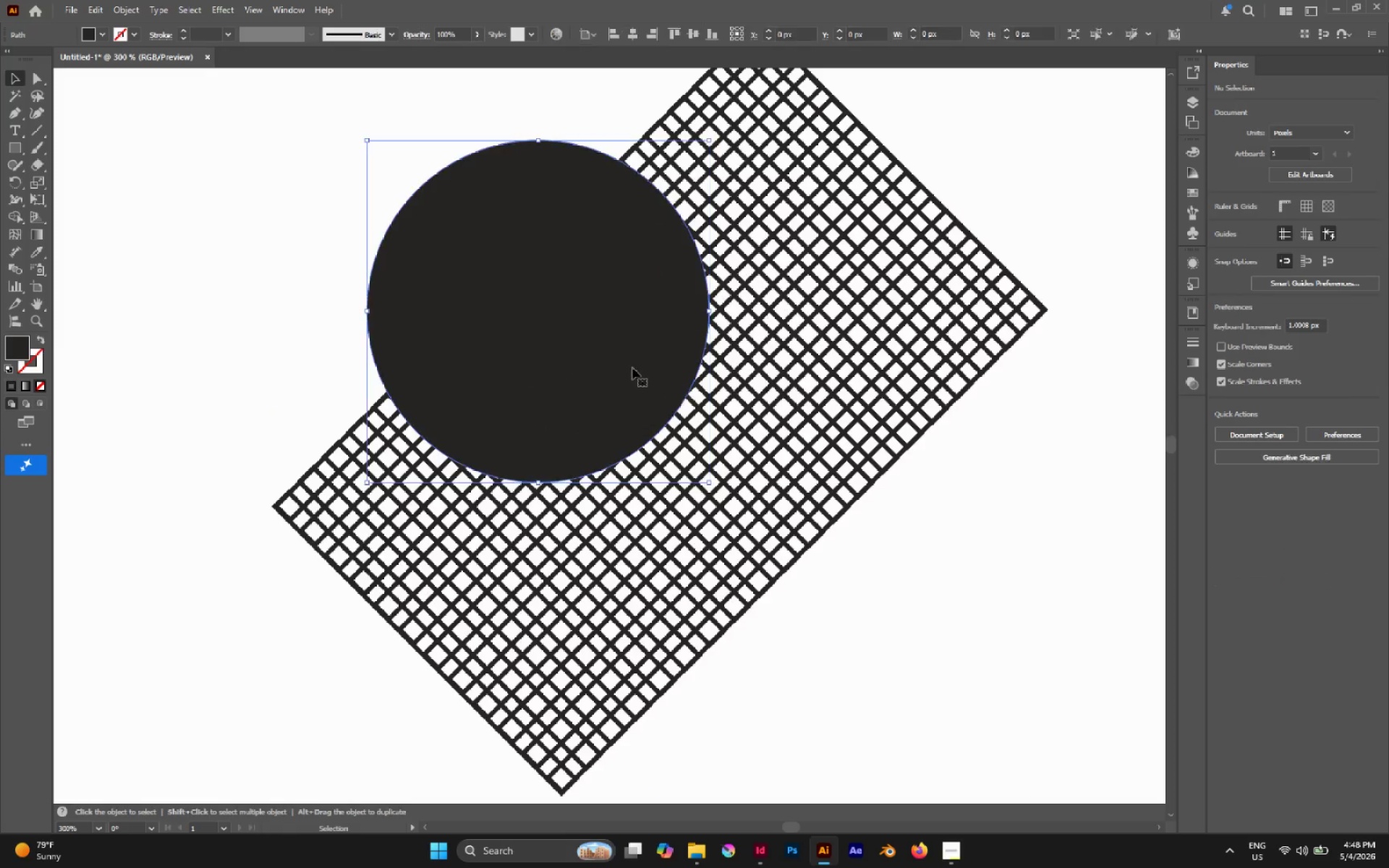 
key(Control+Z)
 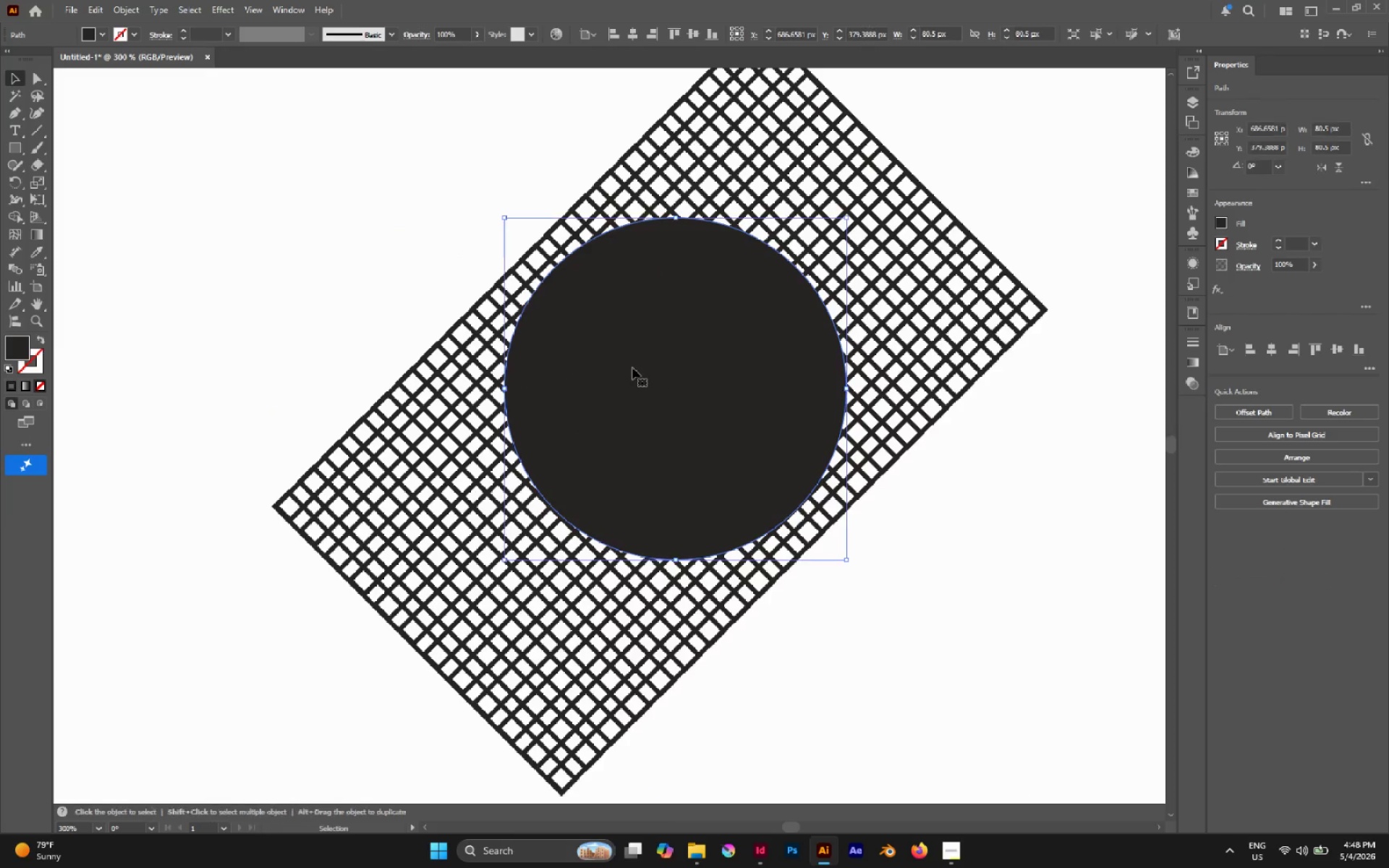 
key(Control+X)
 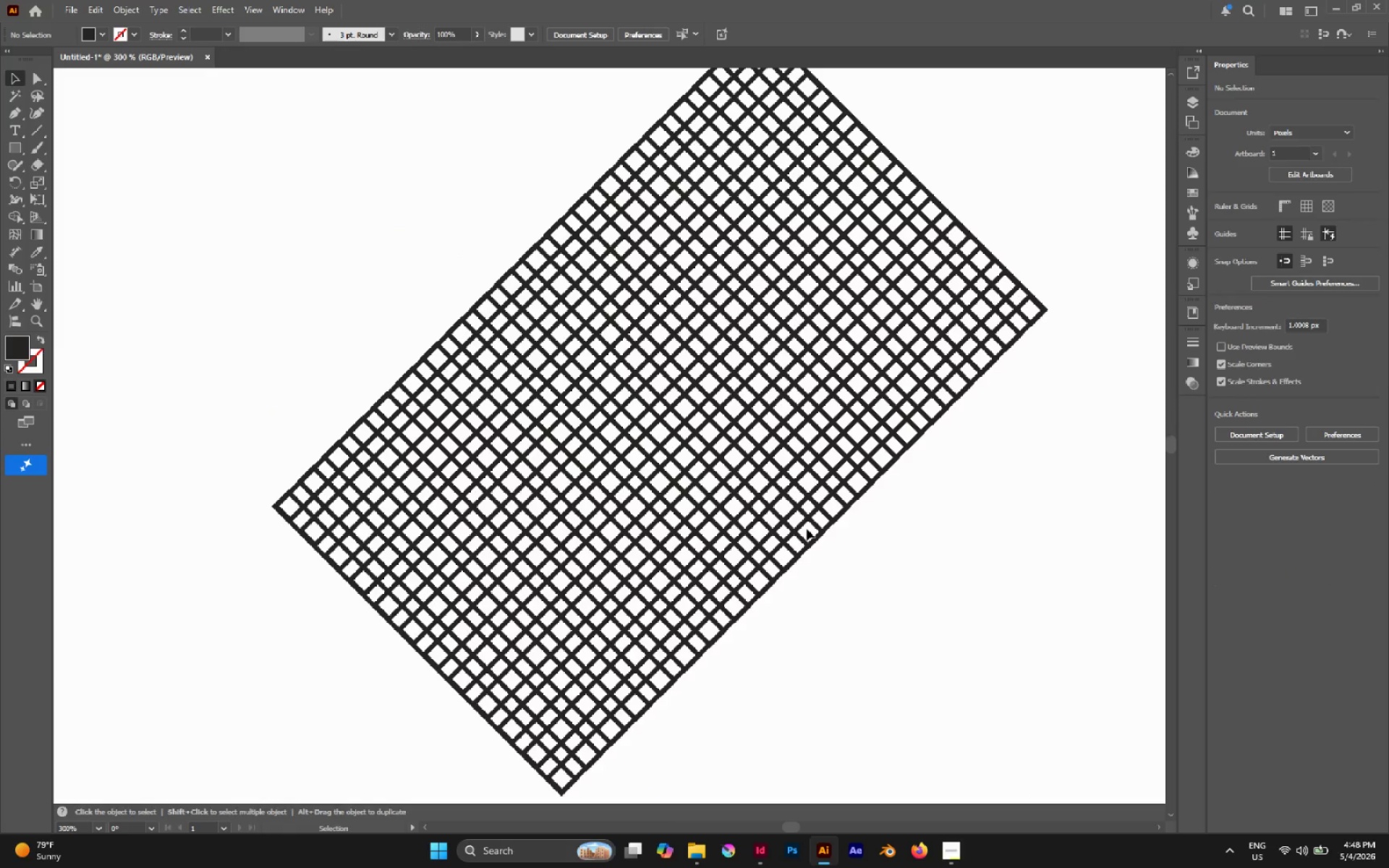 
left_click([807, 529])
 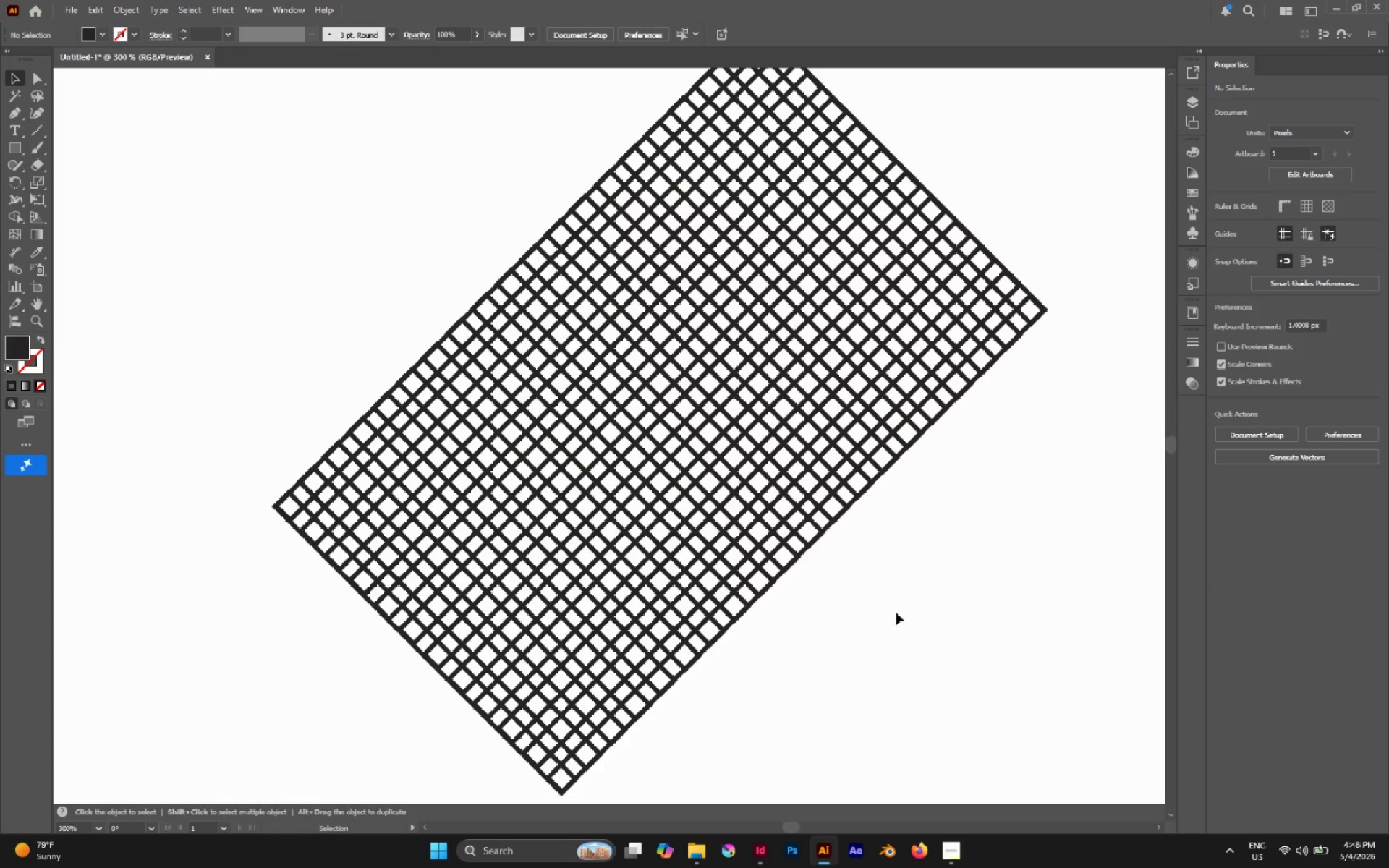 
left_click_drag(start_coordinate=[897, 613], to_coordinate=[396, 202])
 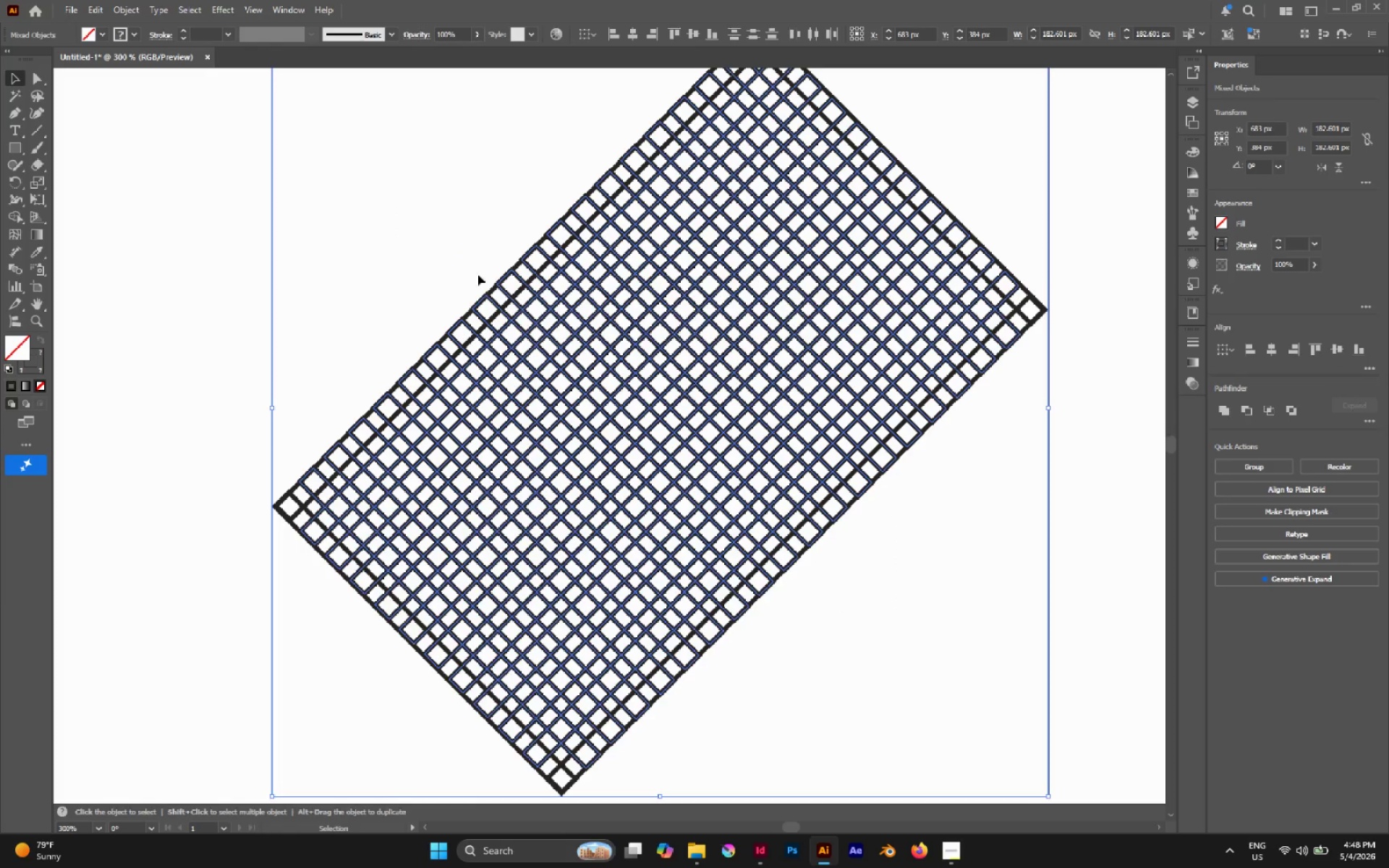 
hold_key(key=AltLeft, duration=0.39)
scroll: coordinate [555, 330], scroll_direction: down, amount: 2.0
 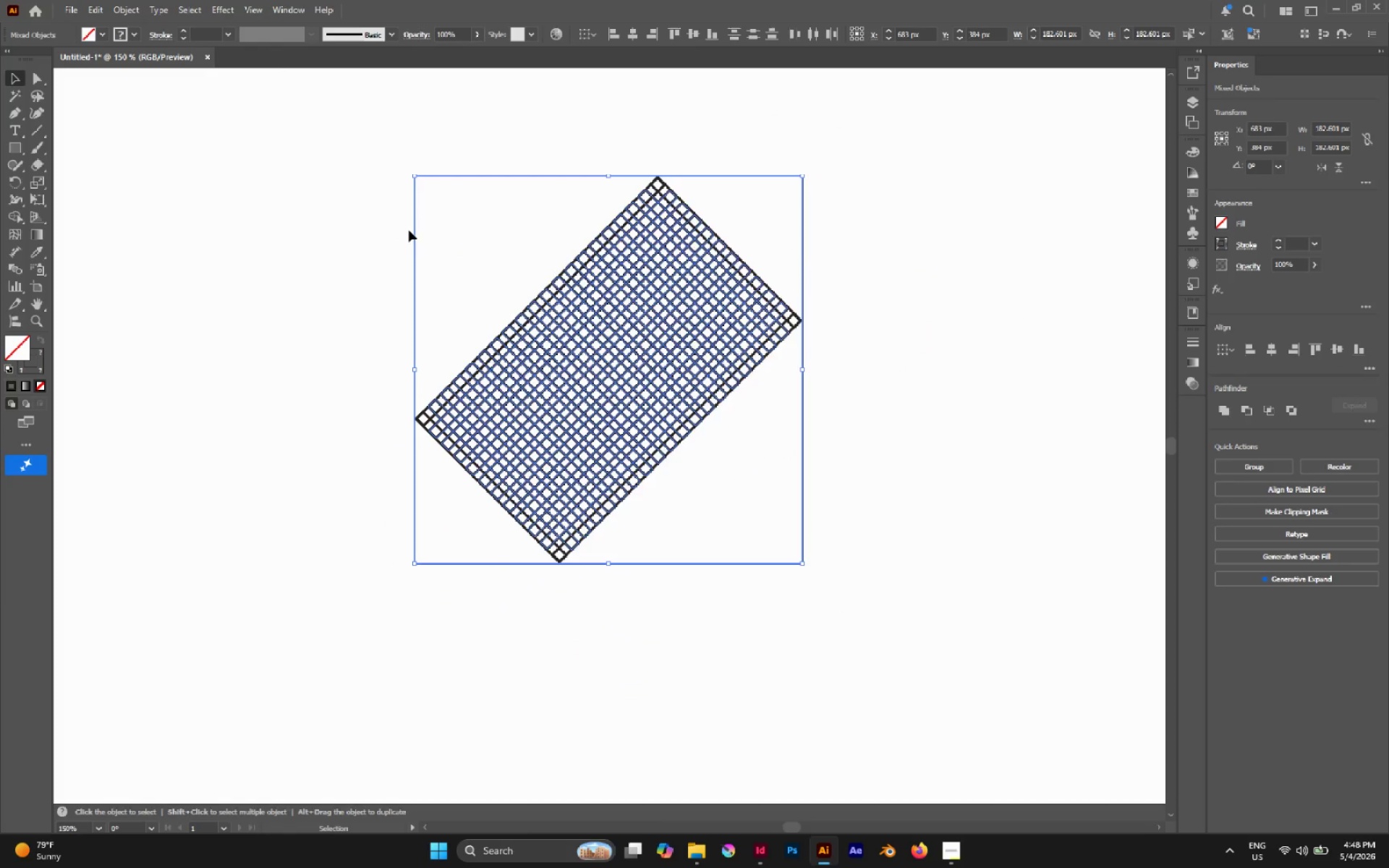 
left_click_drag(start_coordinate=[317, 137], to_coordinate=[931, 631])
 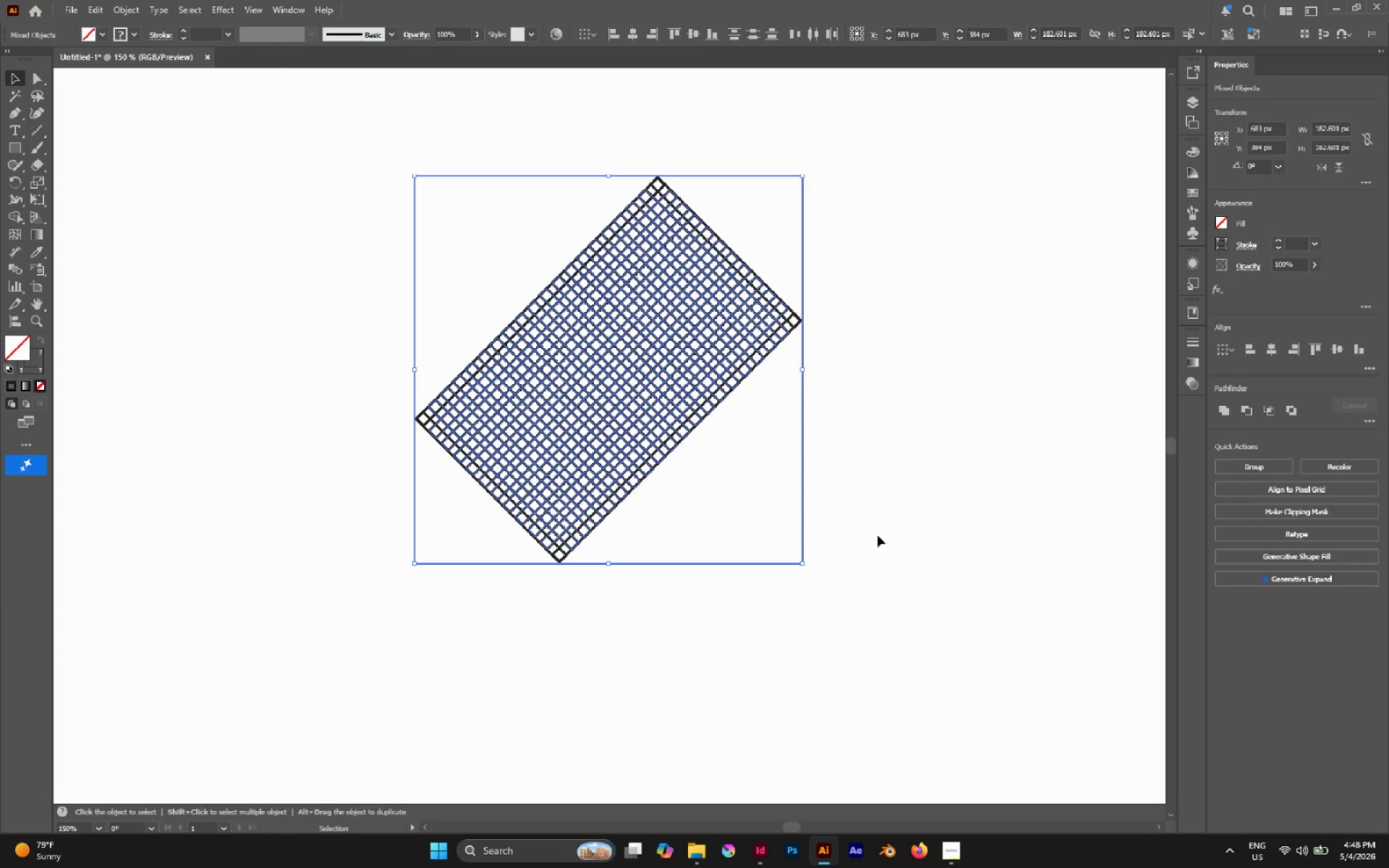 
key(Control+G)
 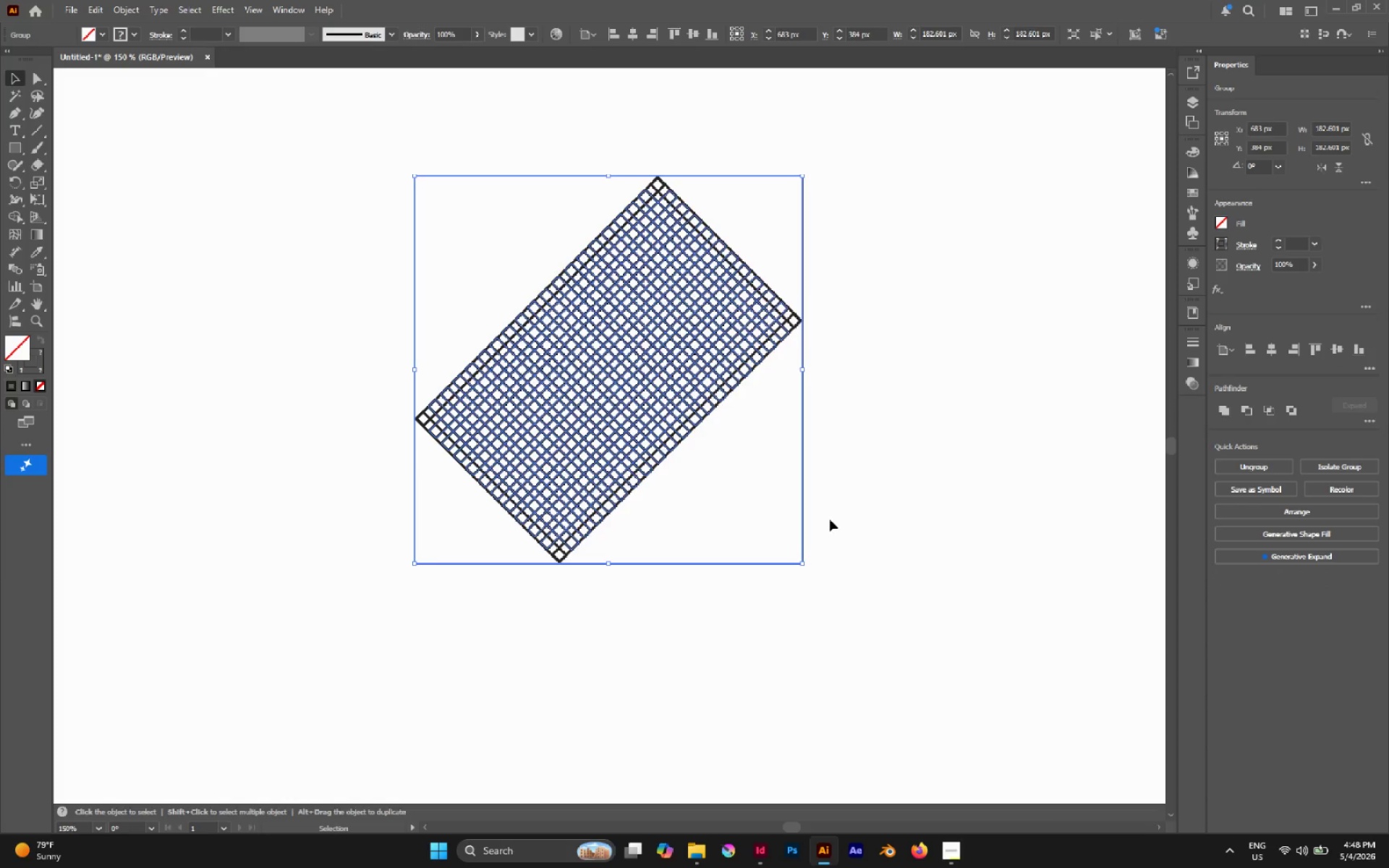 
key(Control+Shift+V)
 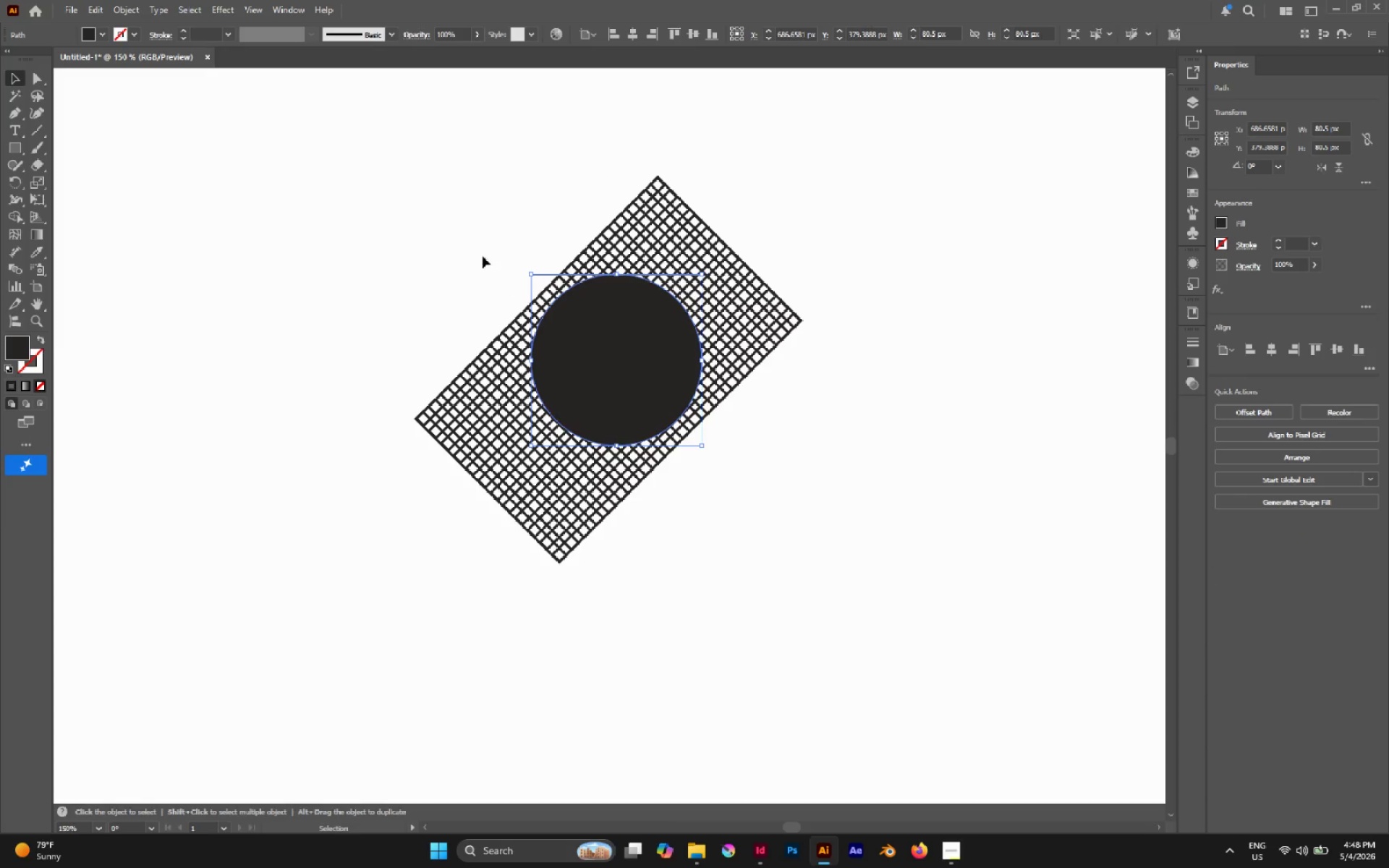 
left_click_drag(start_coordinate=[461, 229], to_coordinate=[689, 447])
 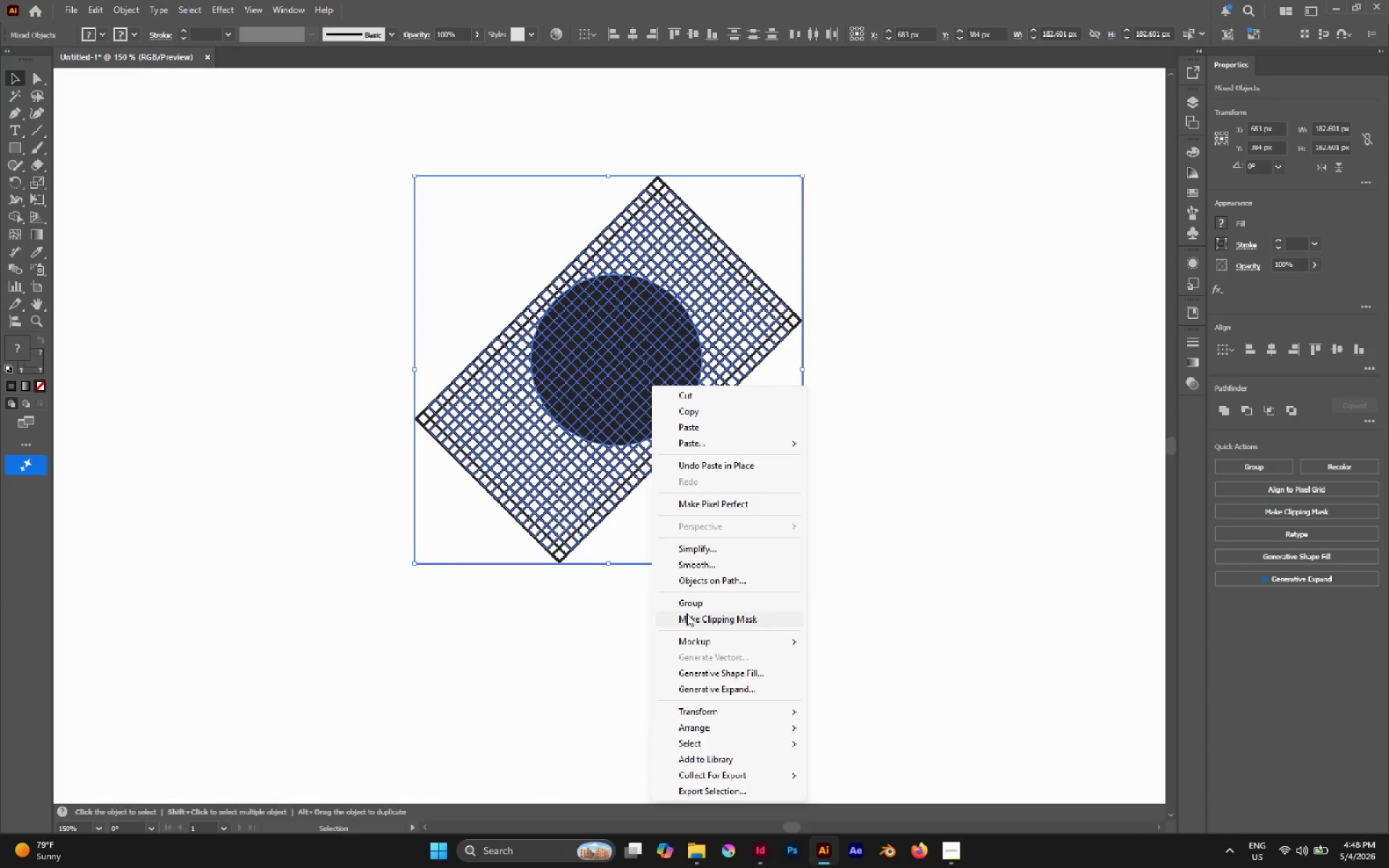 
left_click_drag(start_coordinate=[687, 616], to_coordinate=[686, 611])
 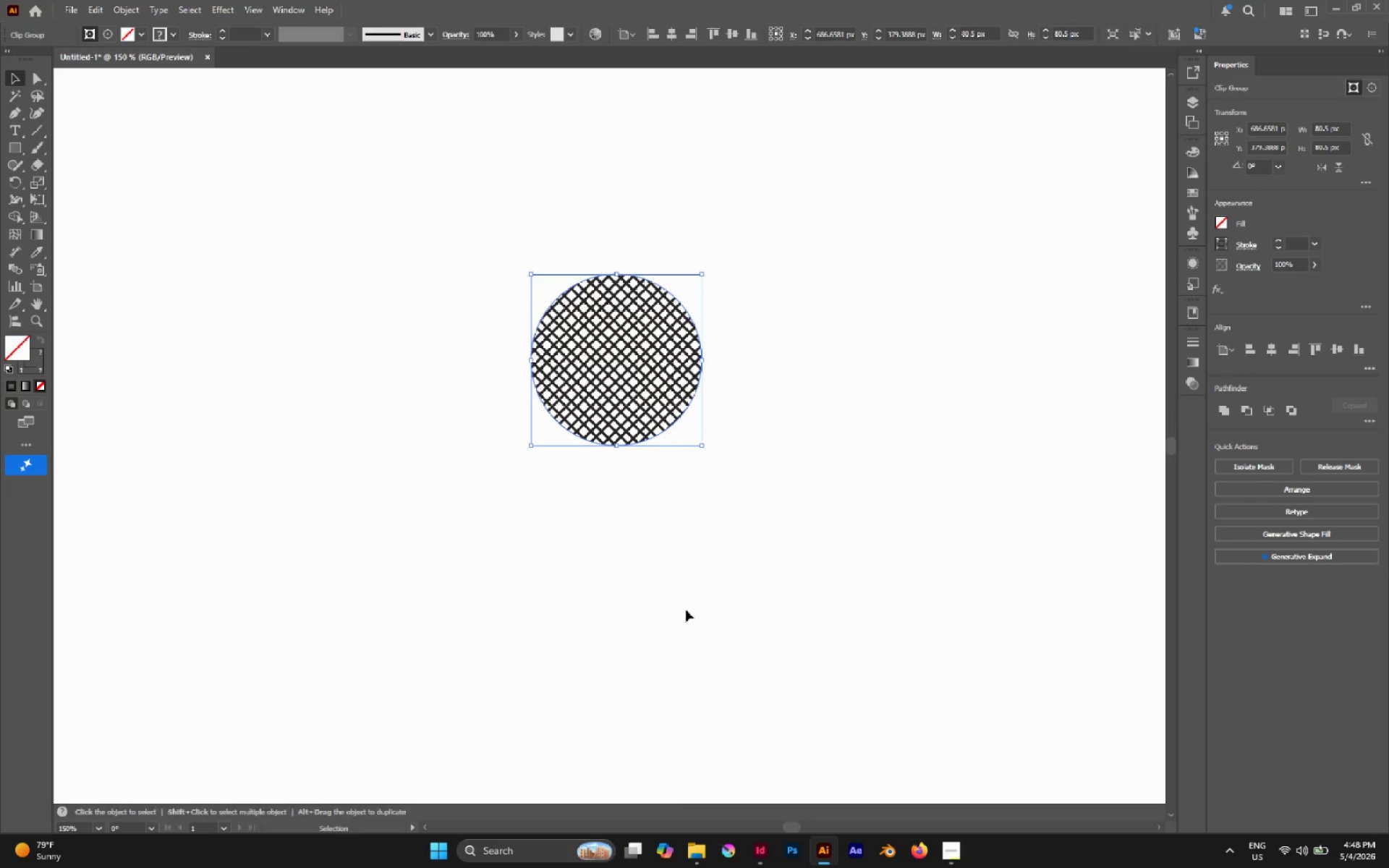 
key(Control+C)
 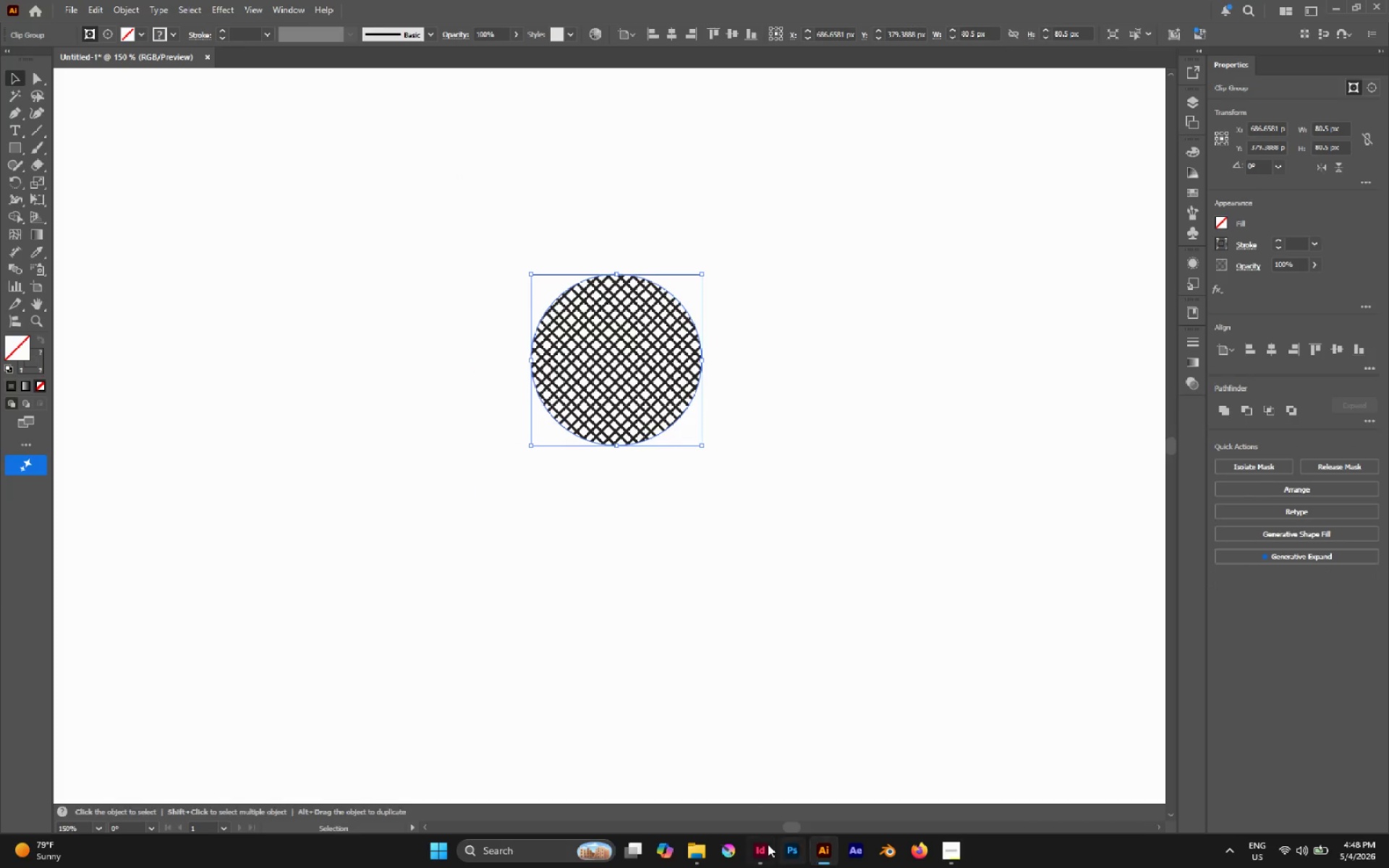 
left_click([763, 844])
 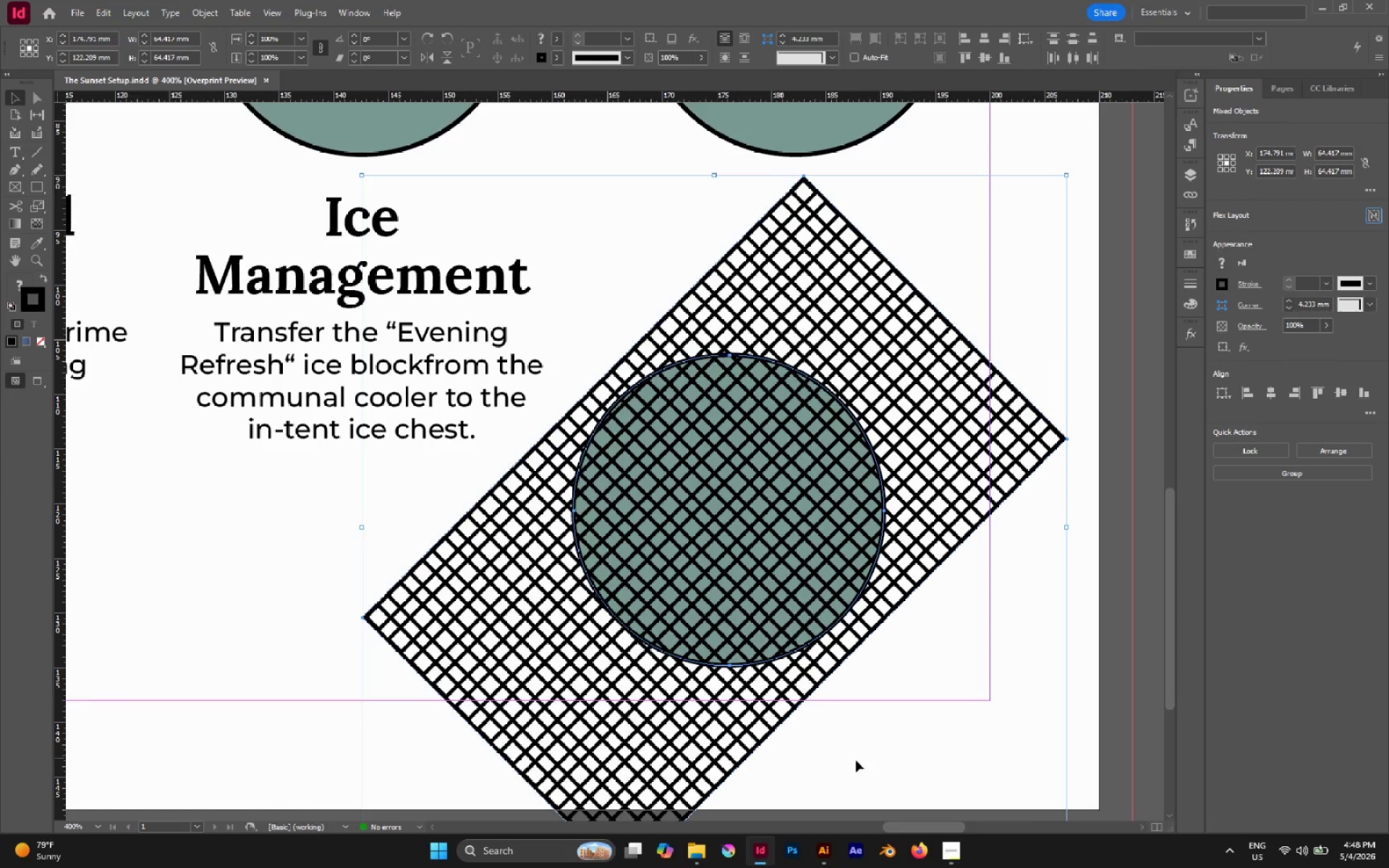 
left_click([857, 760])
 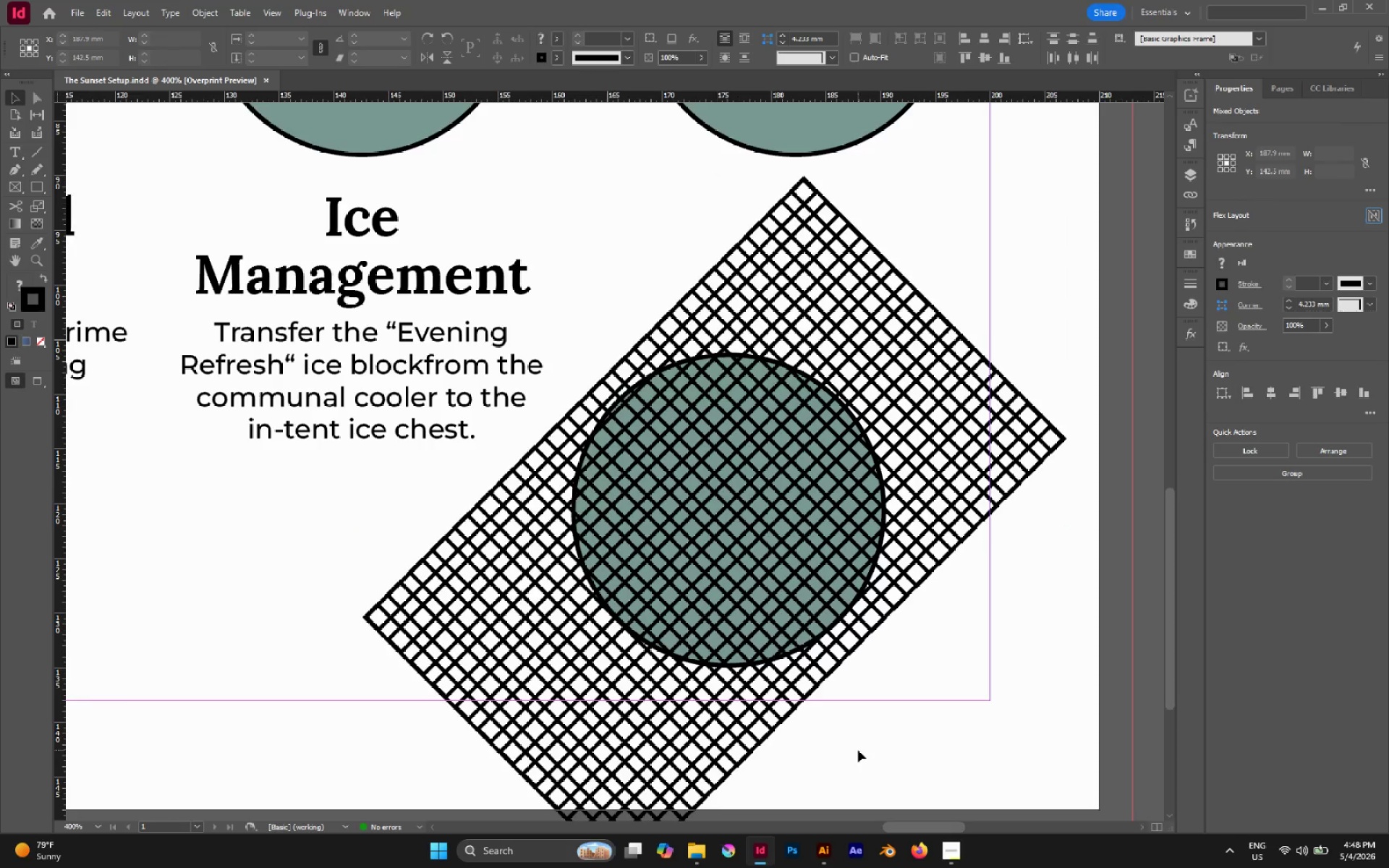 
left_click_drag(start_coordinate=[858, 750], to_coordinate=[710, 596])
 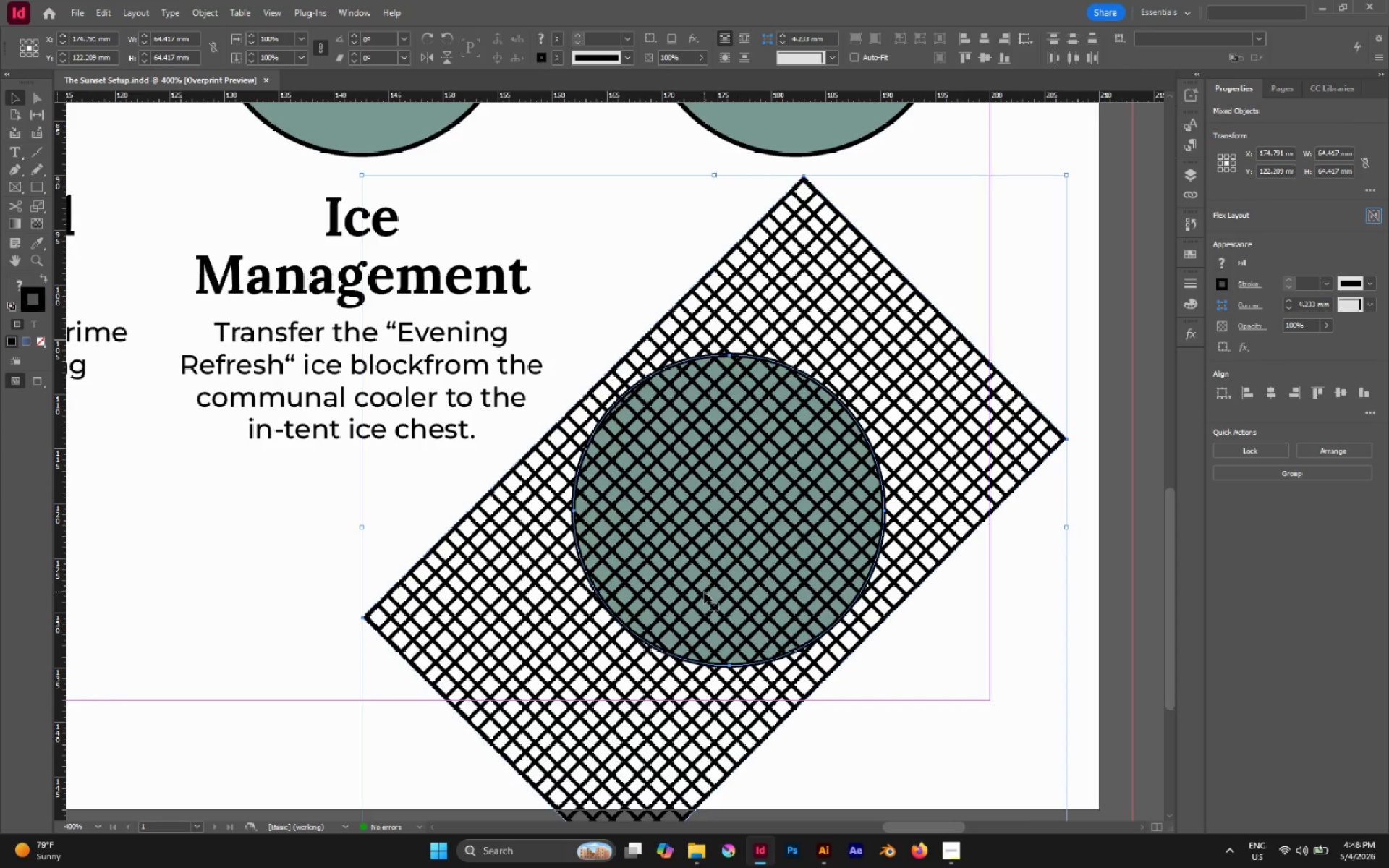 
key(Delete)
 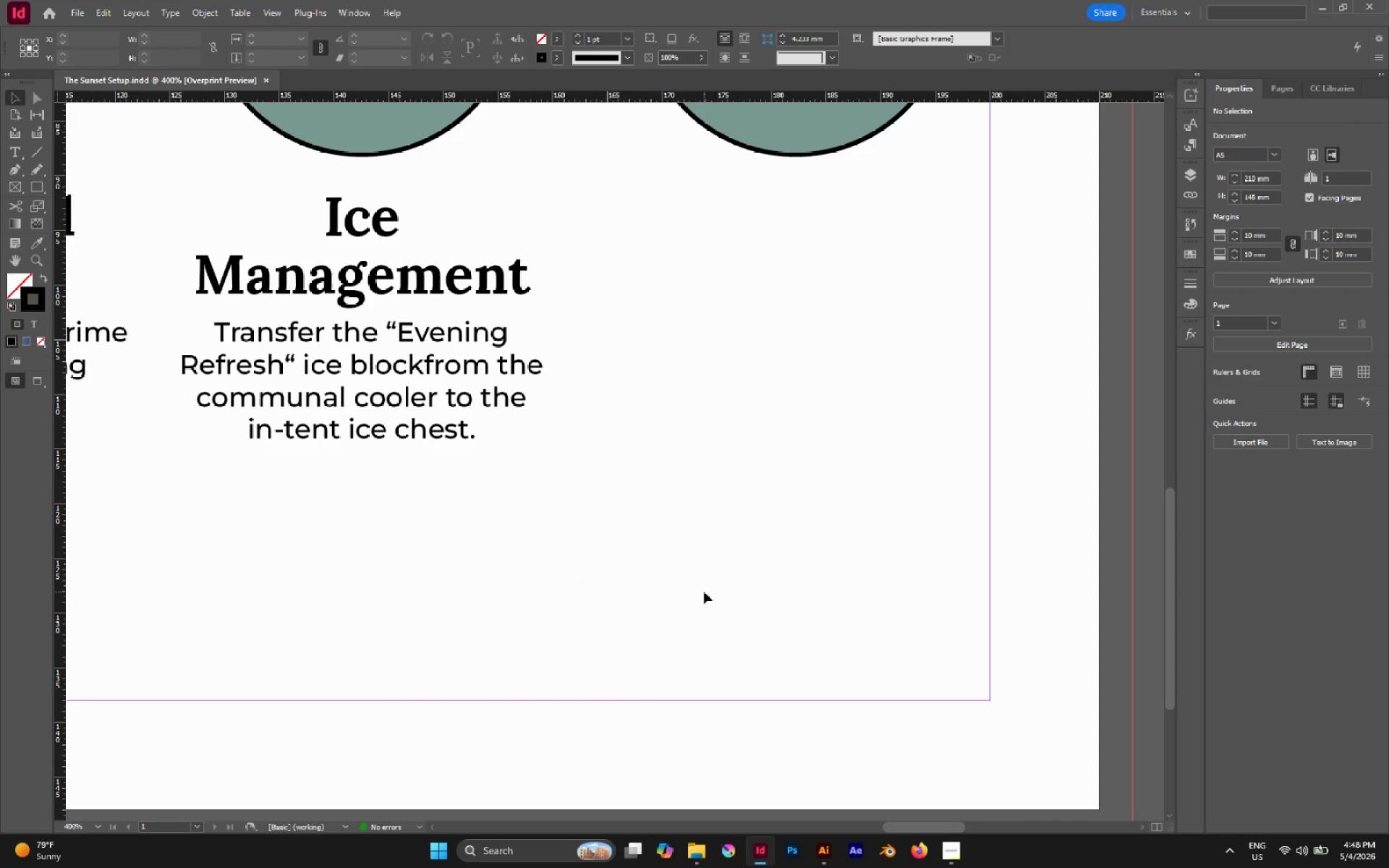 
key(Control+V)
 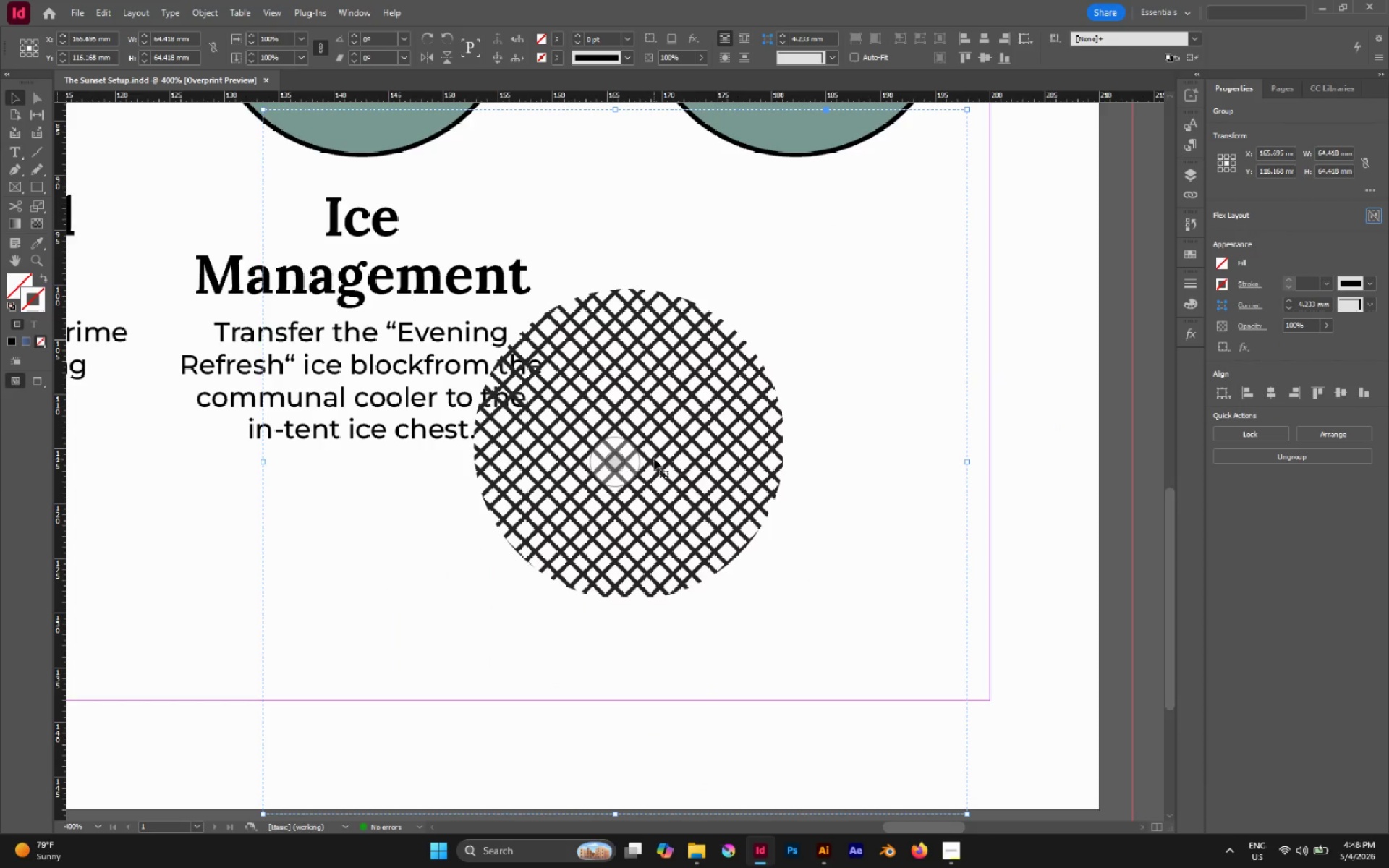 
hold_key(key=AltLeft, duration=0.56)
scroll: coordinate [656, 435], scroll_direction: up, amount: 1.0
 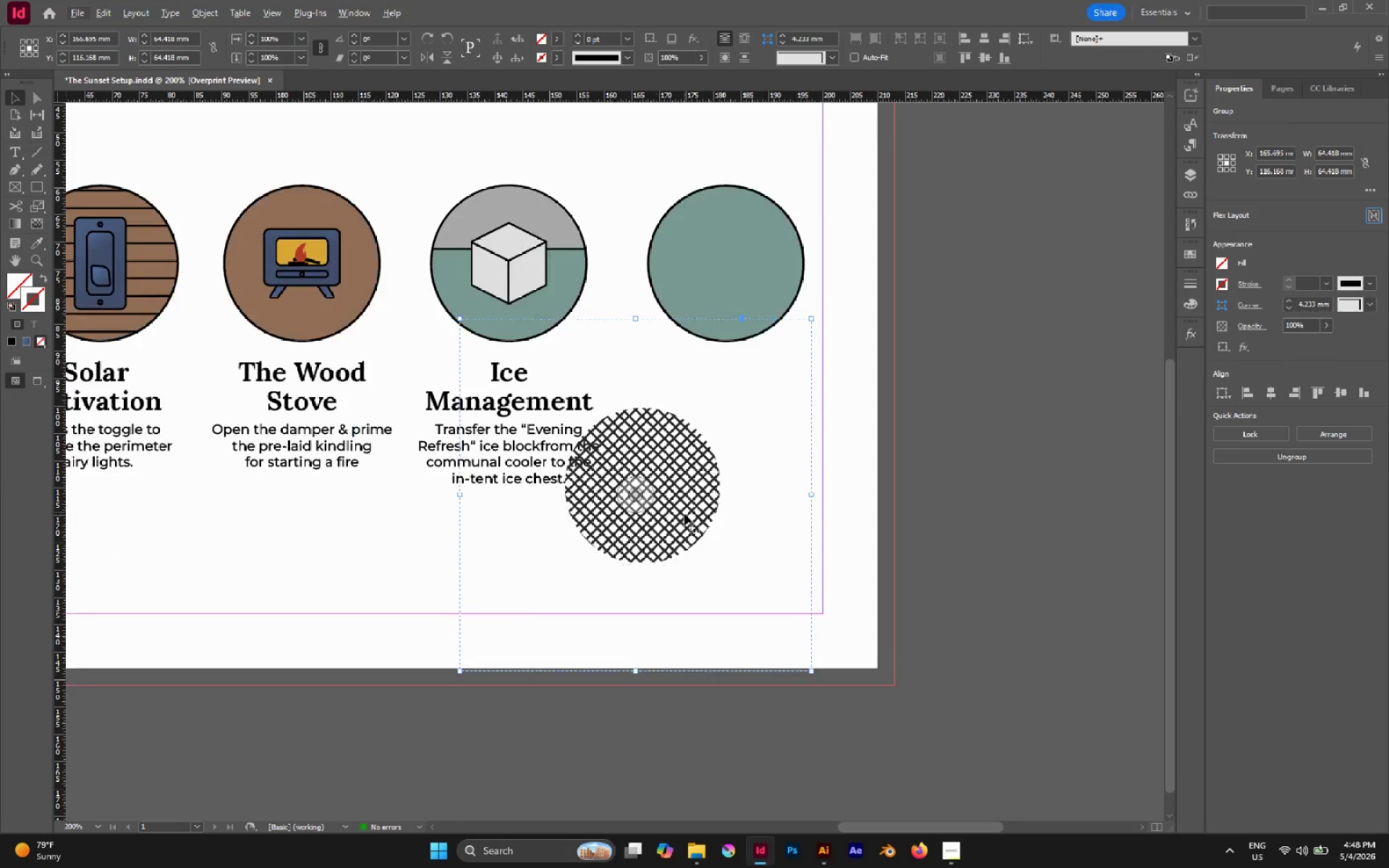 
left_click_drag(start_coordinate=[676, 506], to_coordinate=[763, 256])
 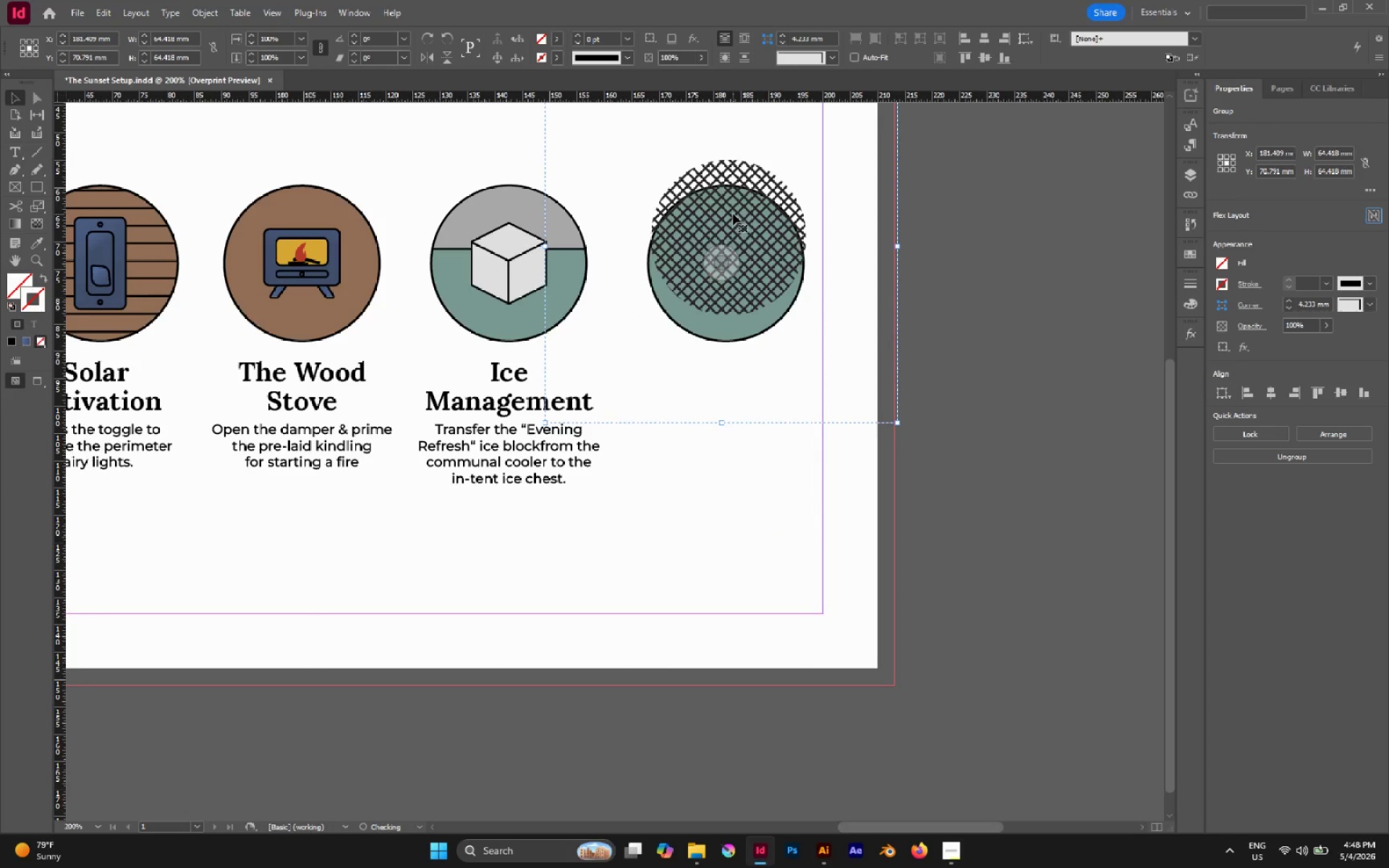 
hold_key(key=AltLeft, duration=0.66)
scroll: coordinate [739, 201], scroll_direction: up, amount: 1.0
 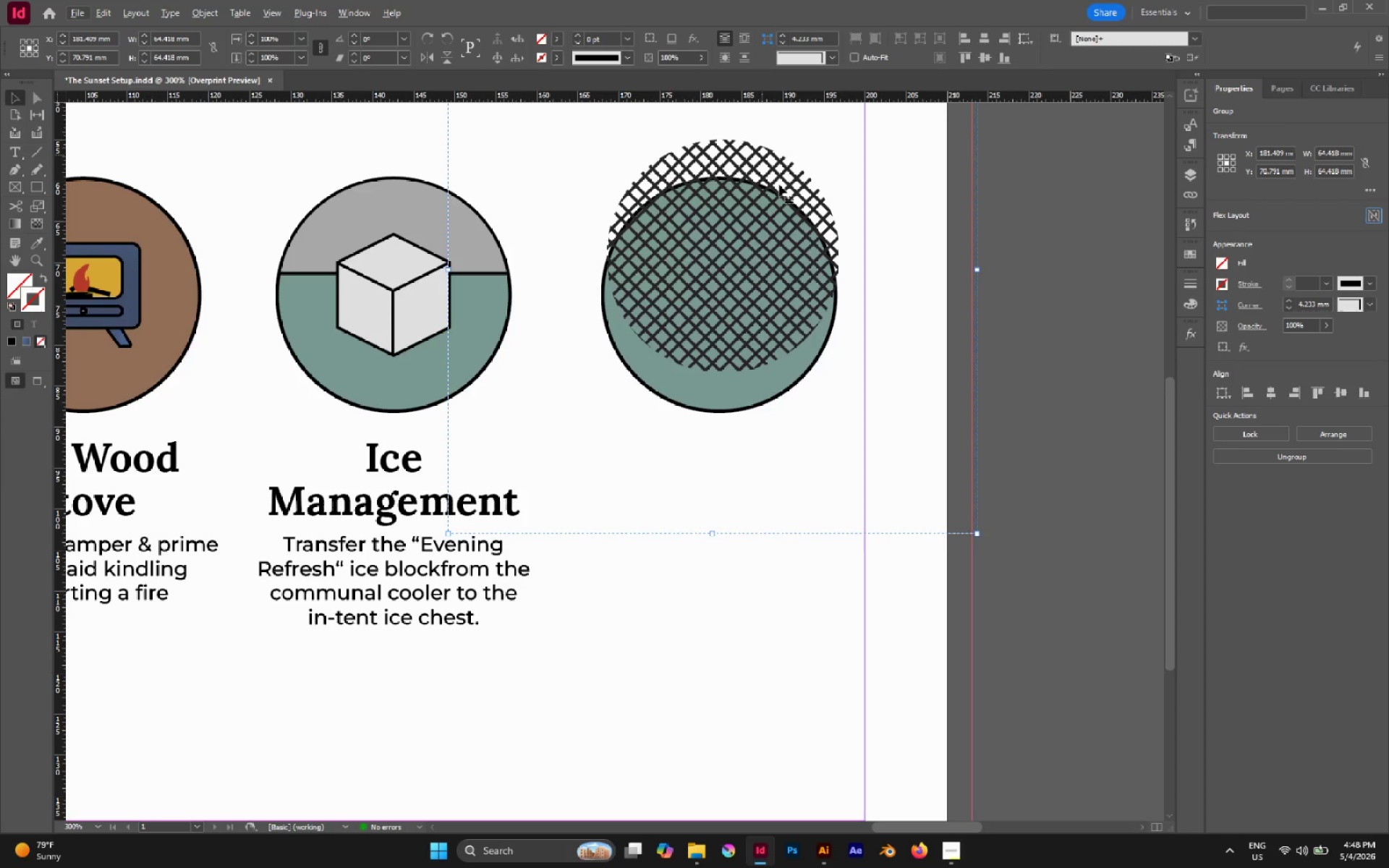 
left_click_drag(start_coordinate=[865, 375], to_coordinate=[739, 190])
 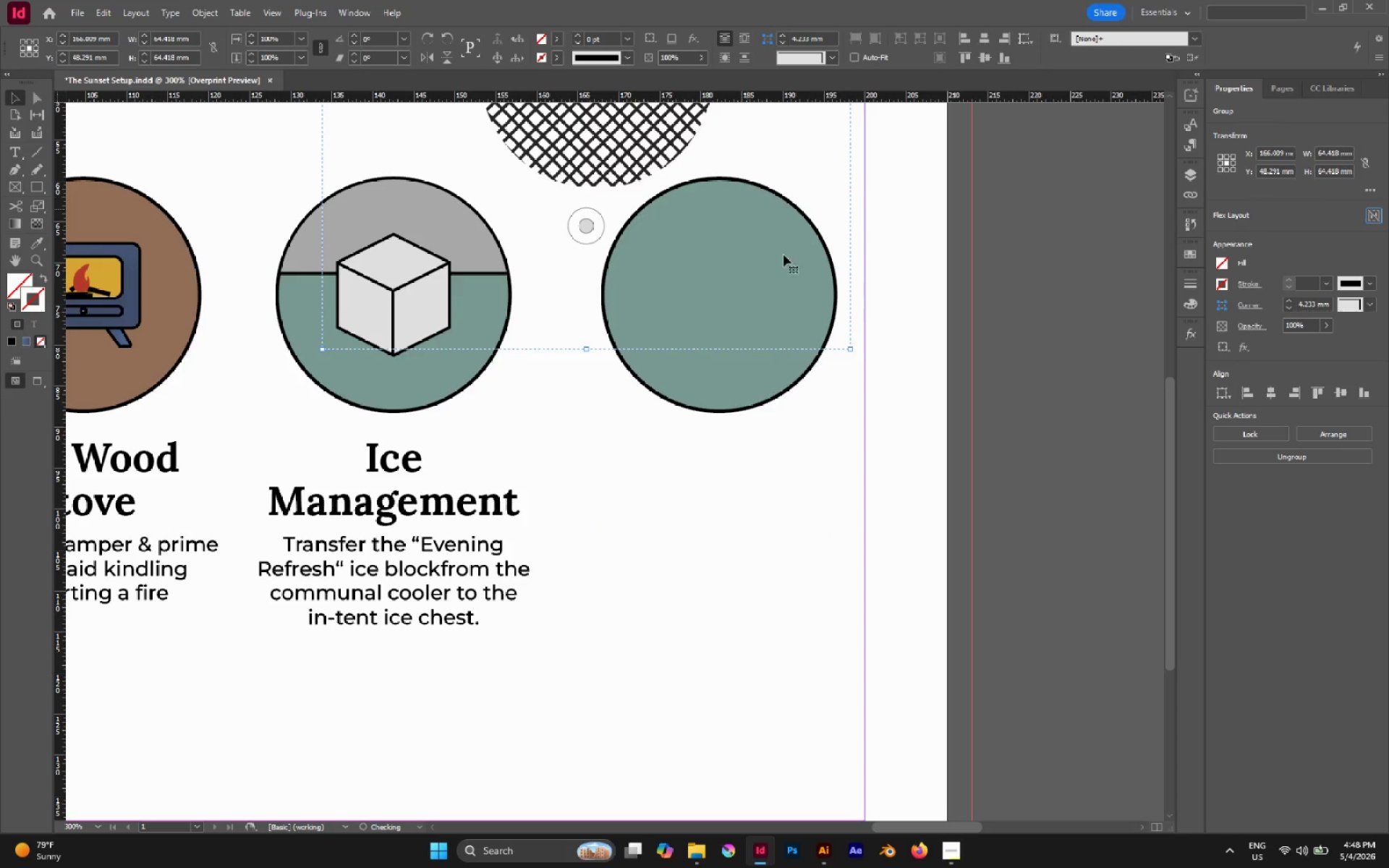 
key(Control+Z)
 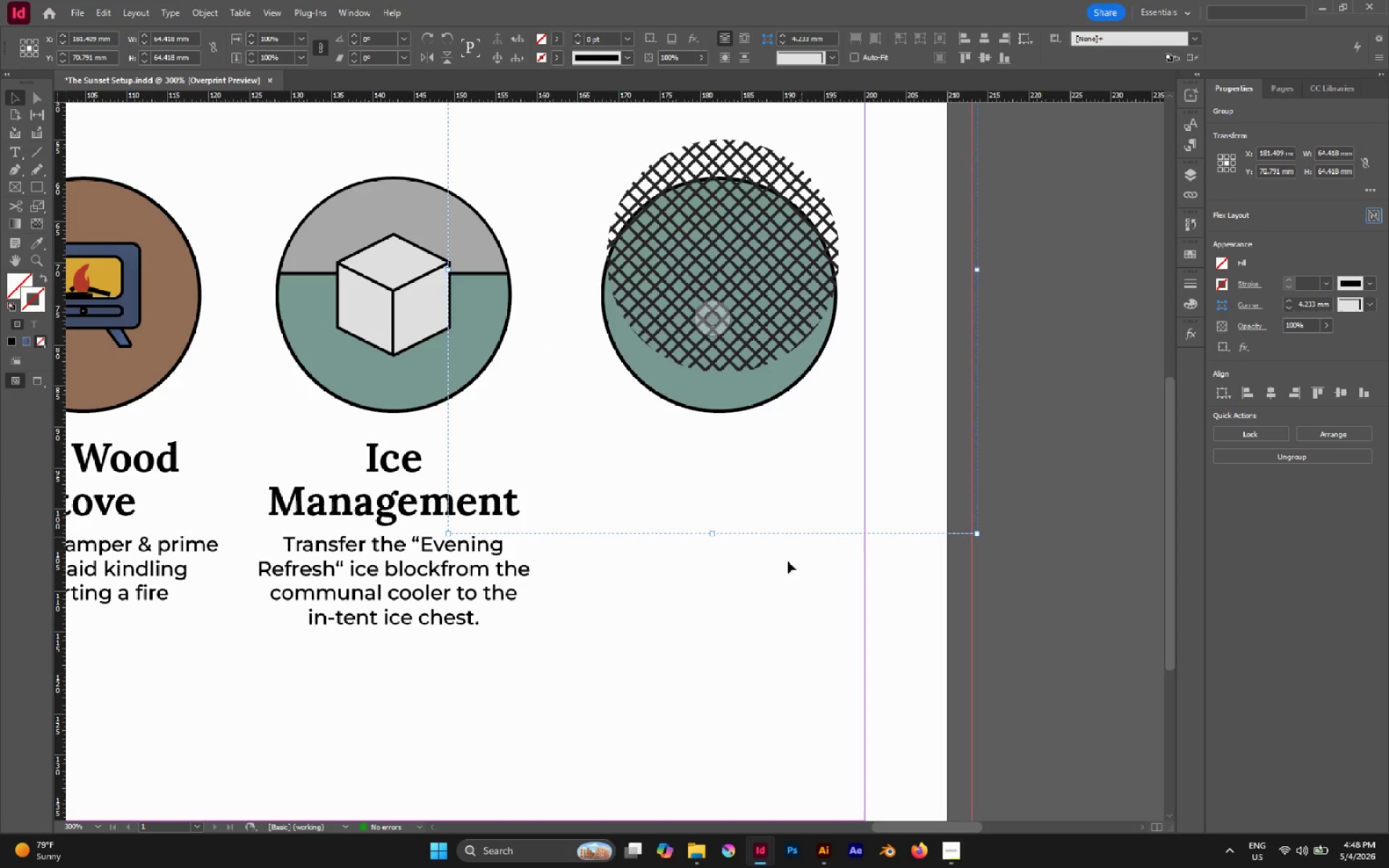 
left_click_drag(start_coordinate=[746, 612], to_coordinate=[707, 312])
 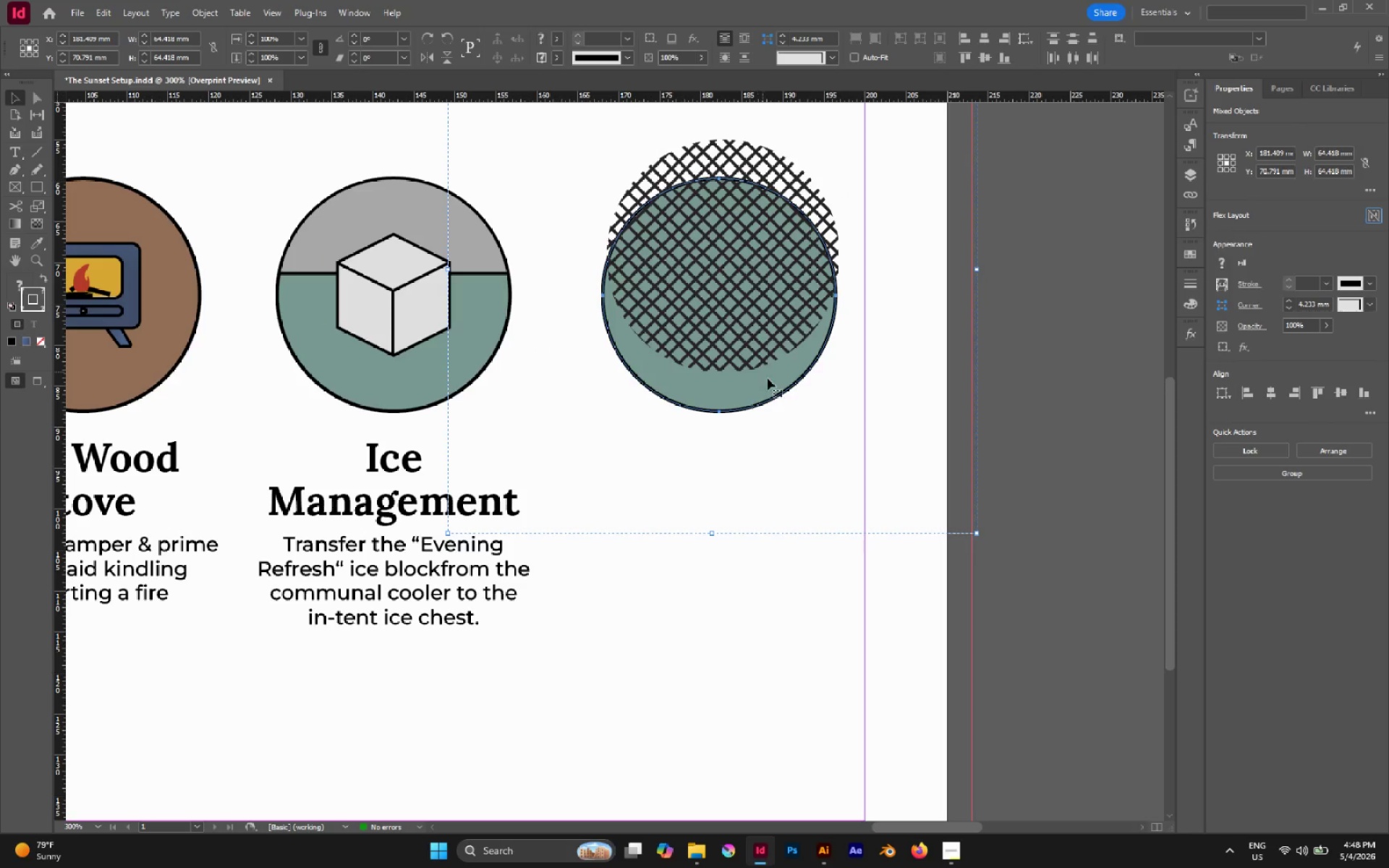 
left_click([770, 379])
 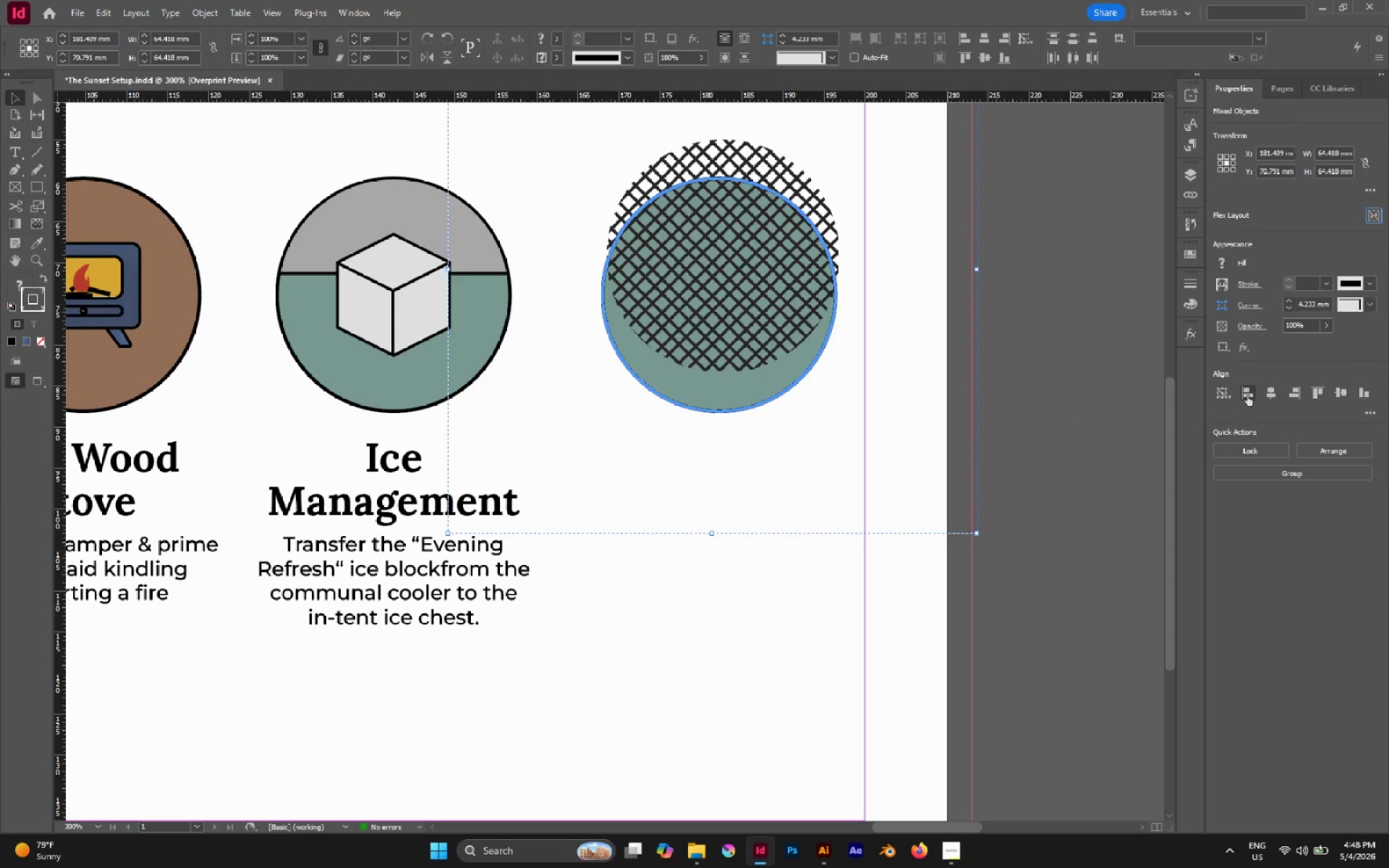 
left_click([1267, 394])
 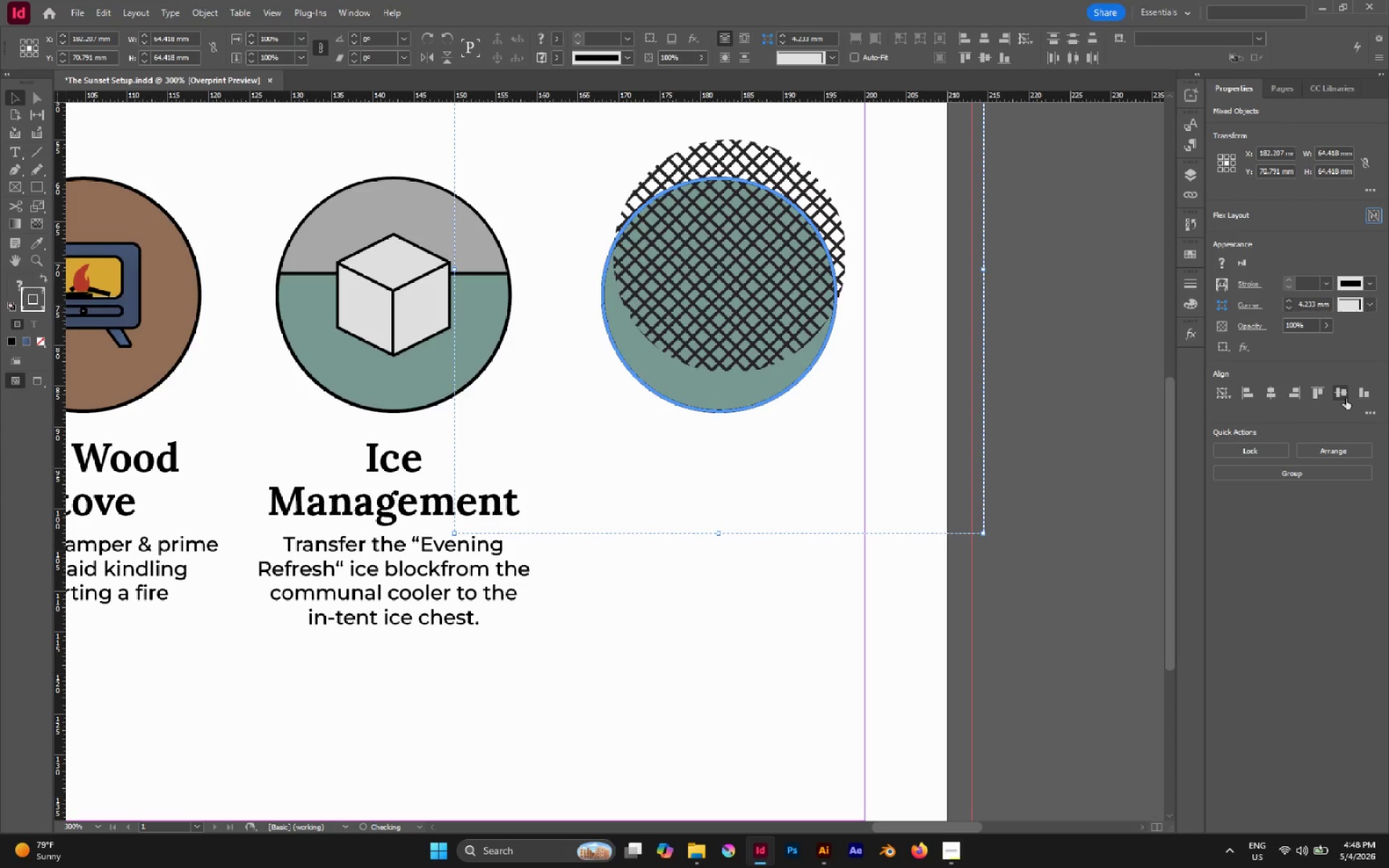 
left_click([1343, 393])
 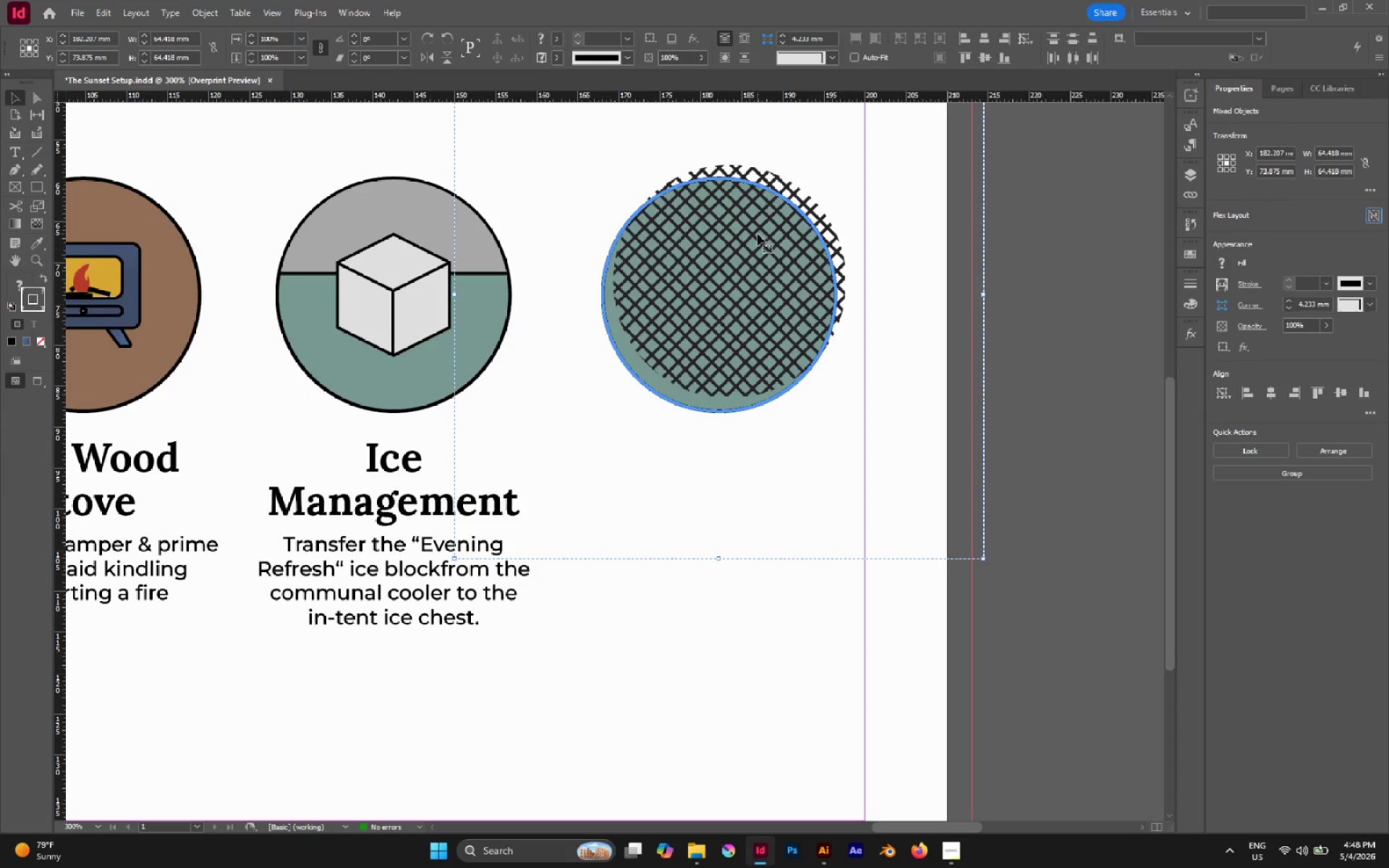 
left_click([905, 228])
 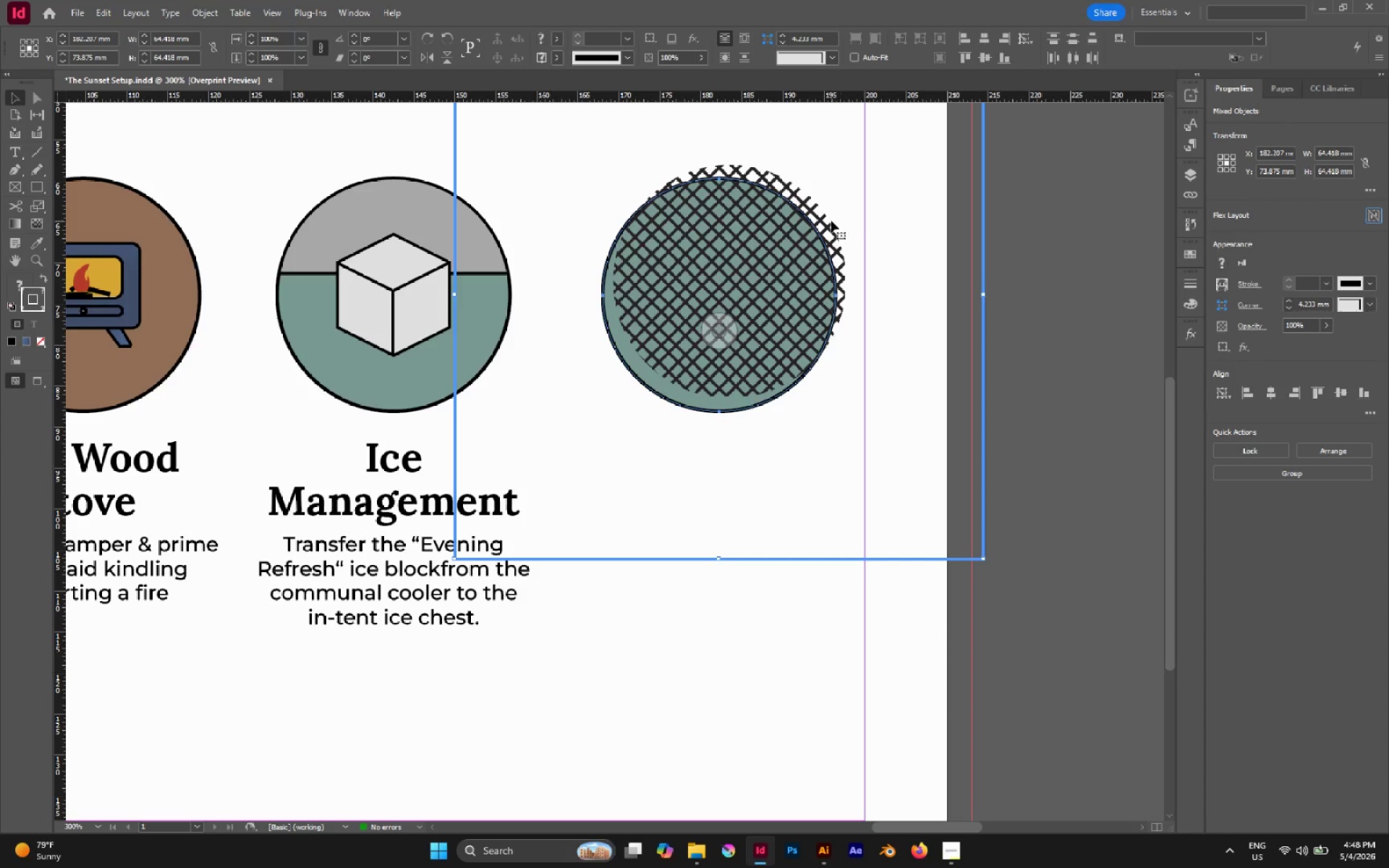 
left_click_drag(start_coordinate=[831, 221], to_coordinate=[825, 231])
 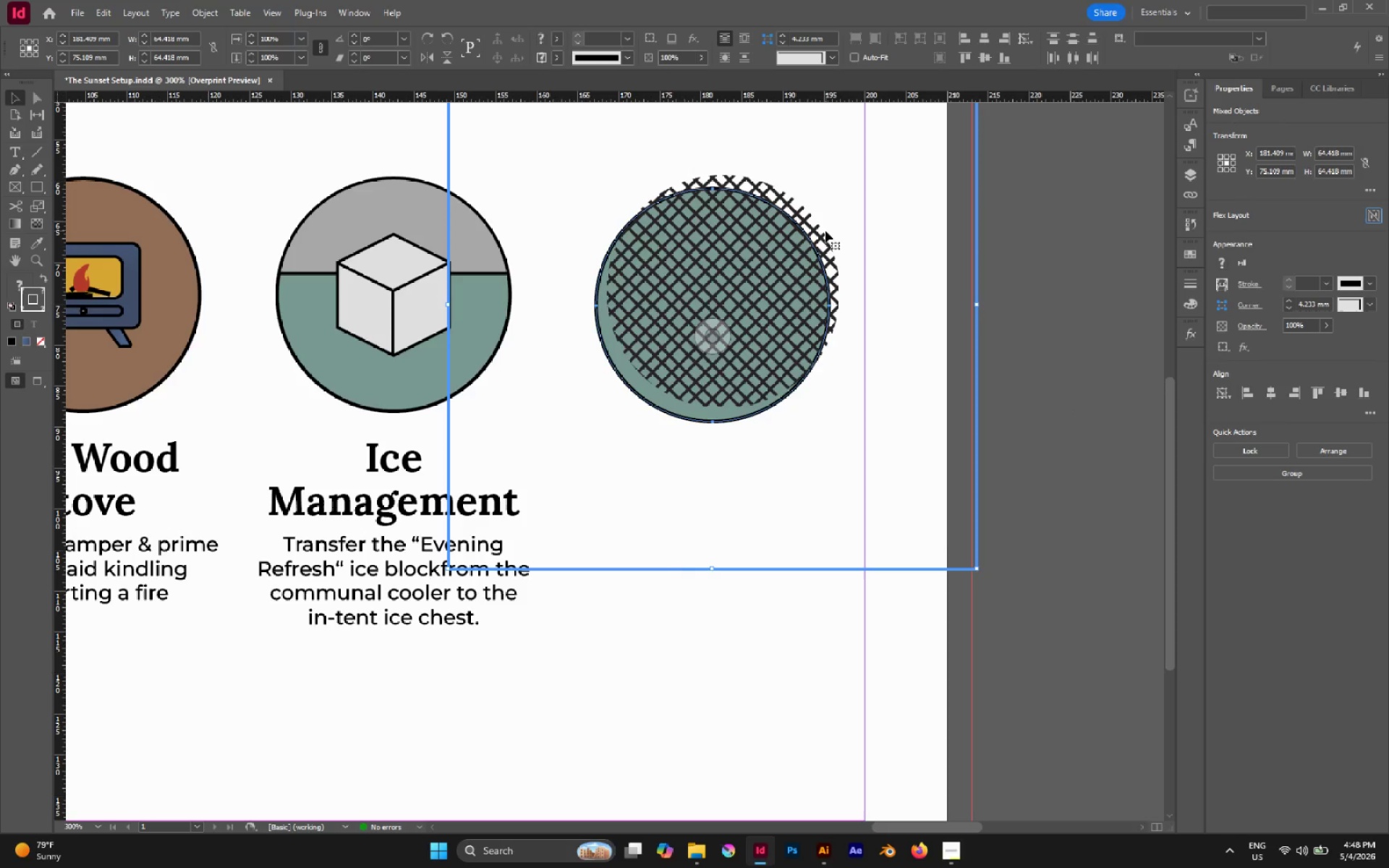 
key(Control+Z)
 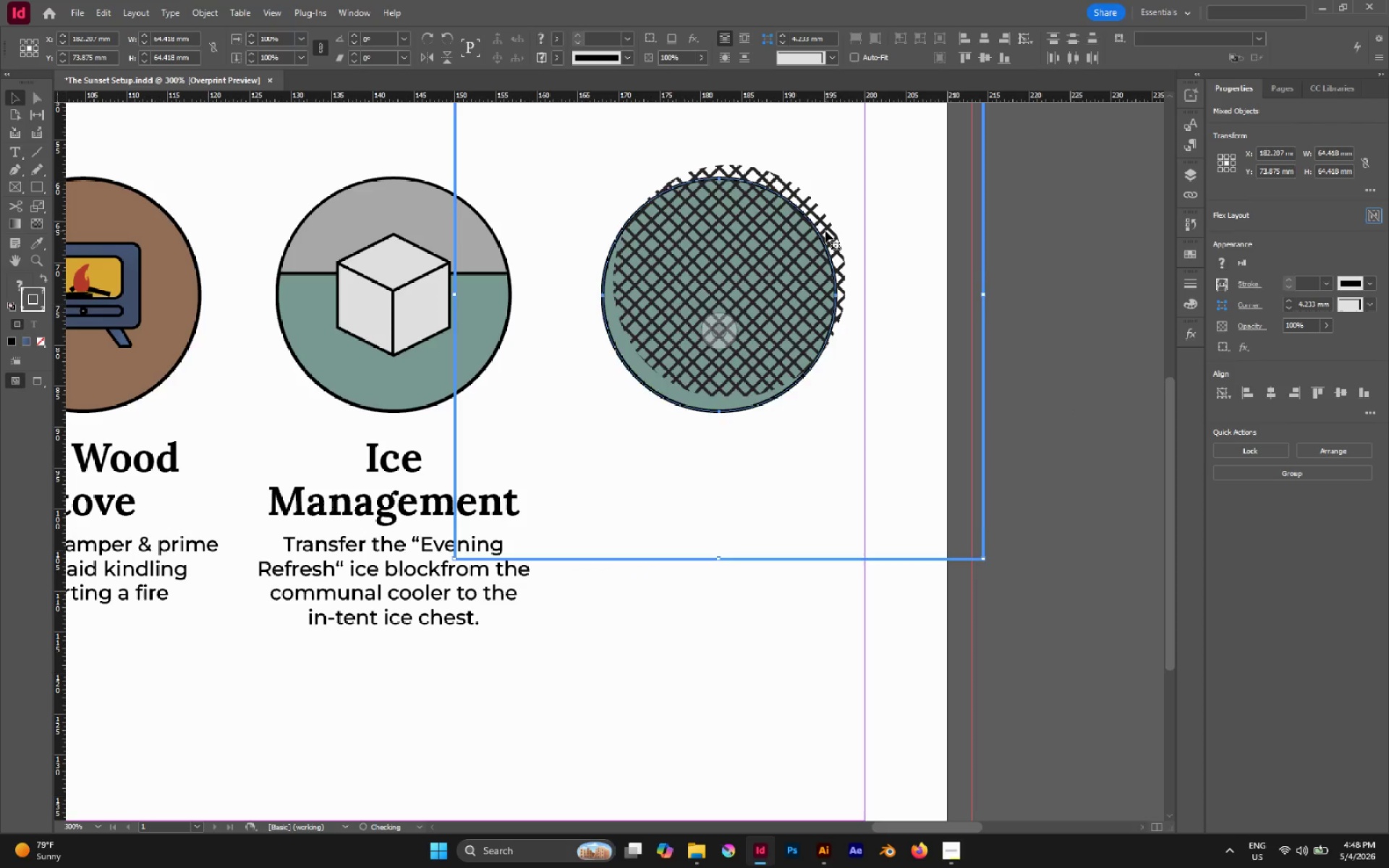 
key(Control+Z)
 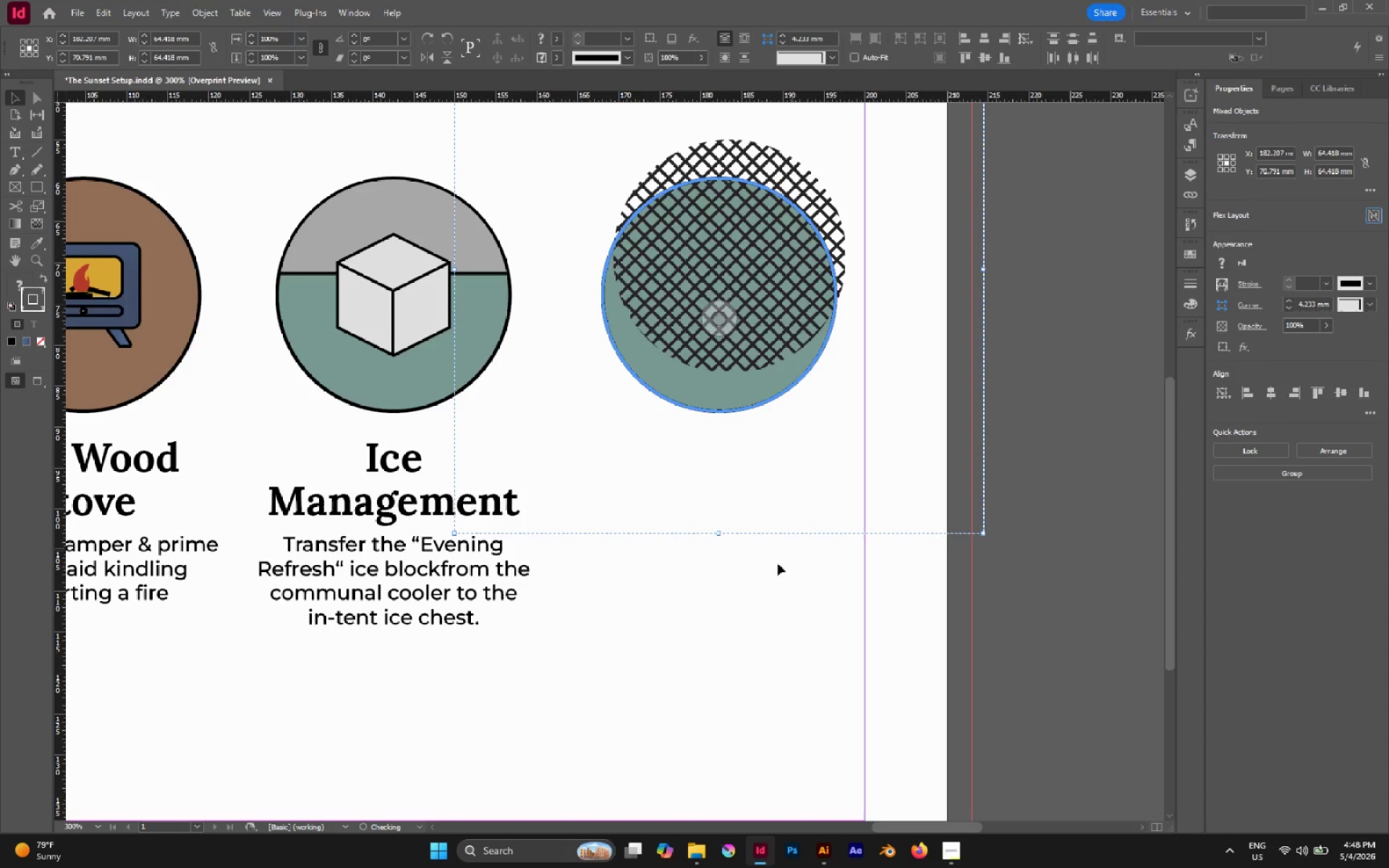 
left_click([773, 574])
 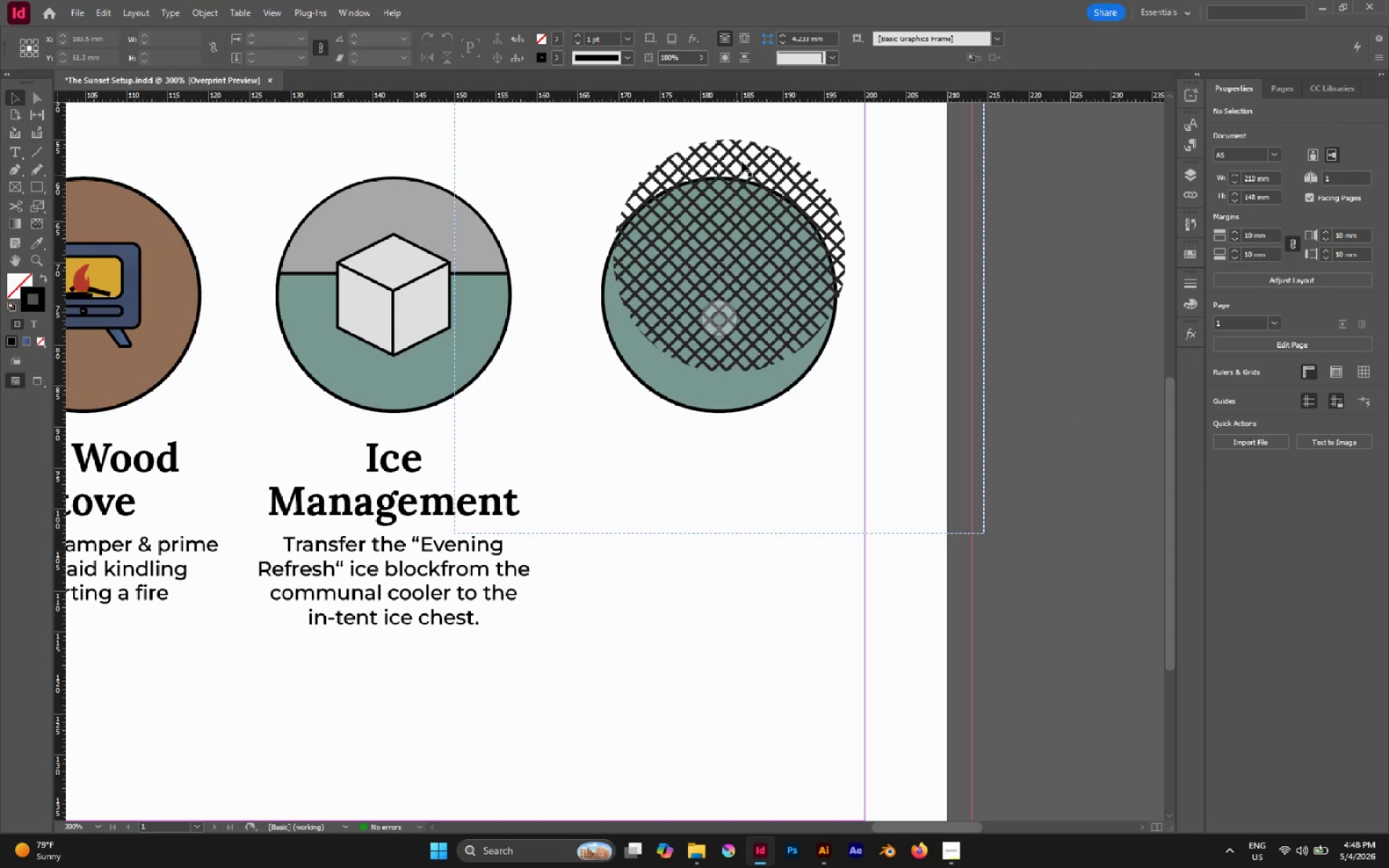 
left_click_drag(start_coordinate=[742, 159], to_coordinate=[745, 166])
 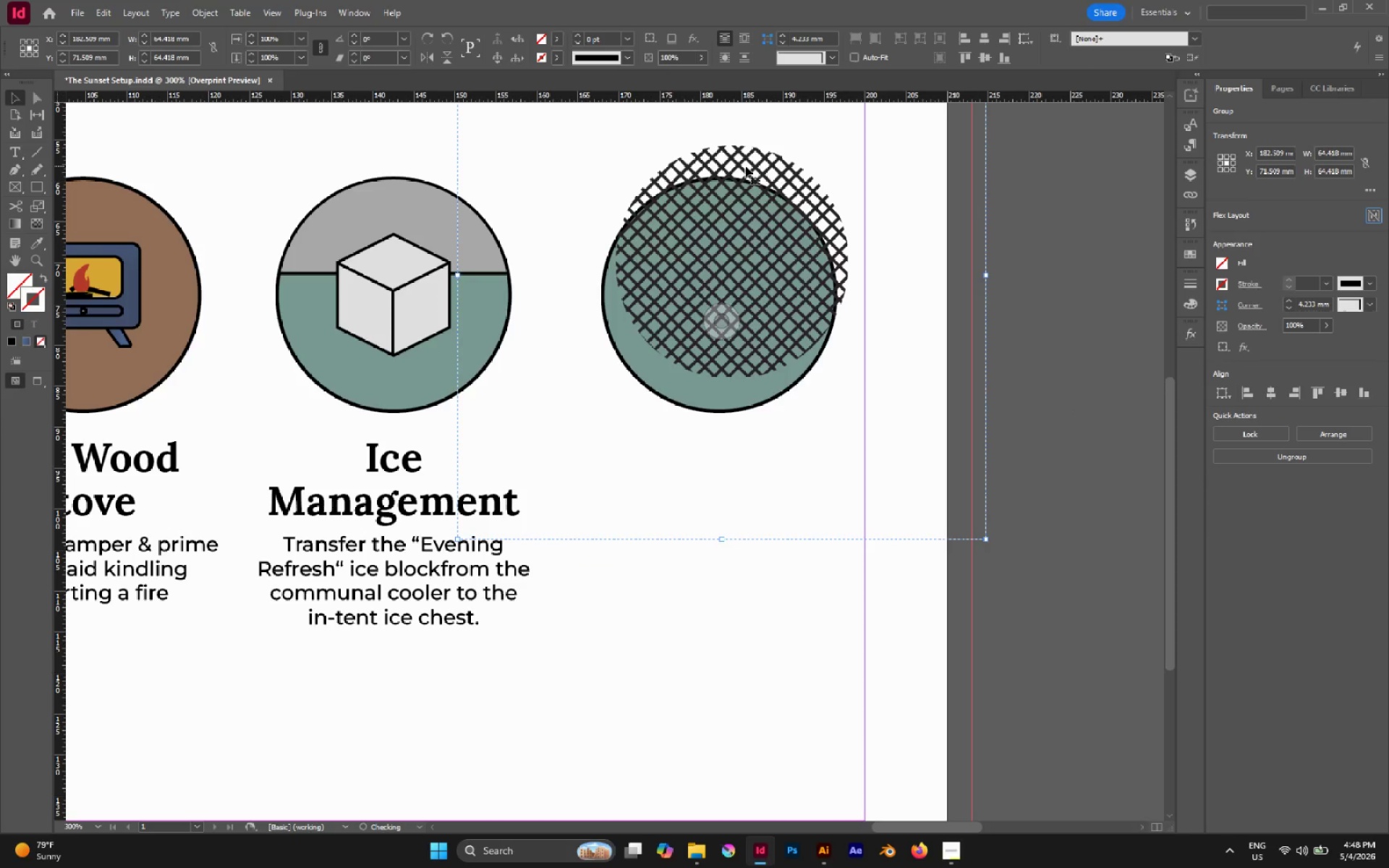 
left_click_drag(start_coordinate=[745, 166], to_coordinate=[745, 173])
 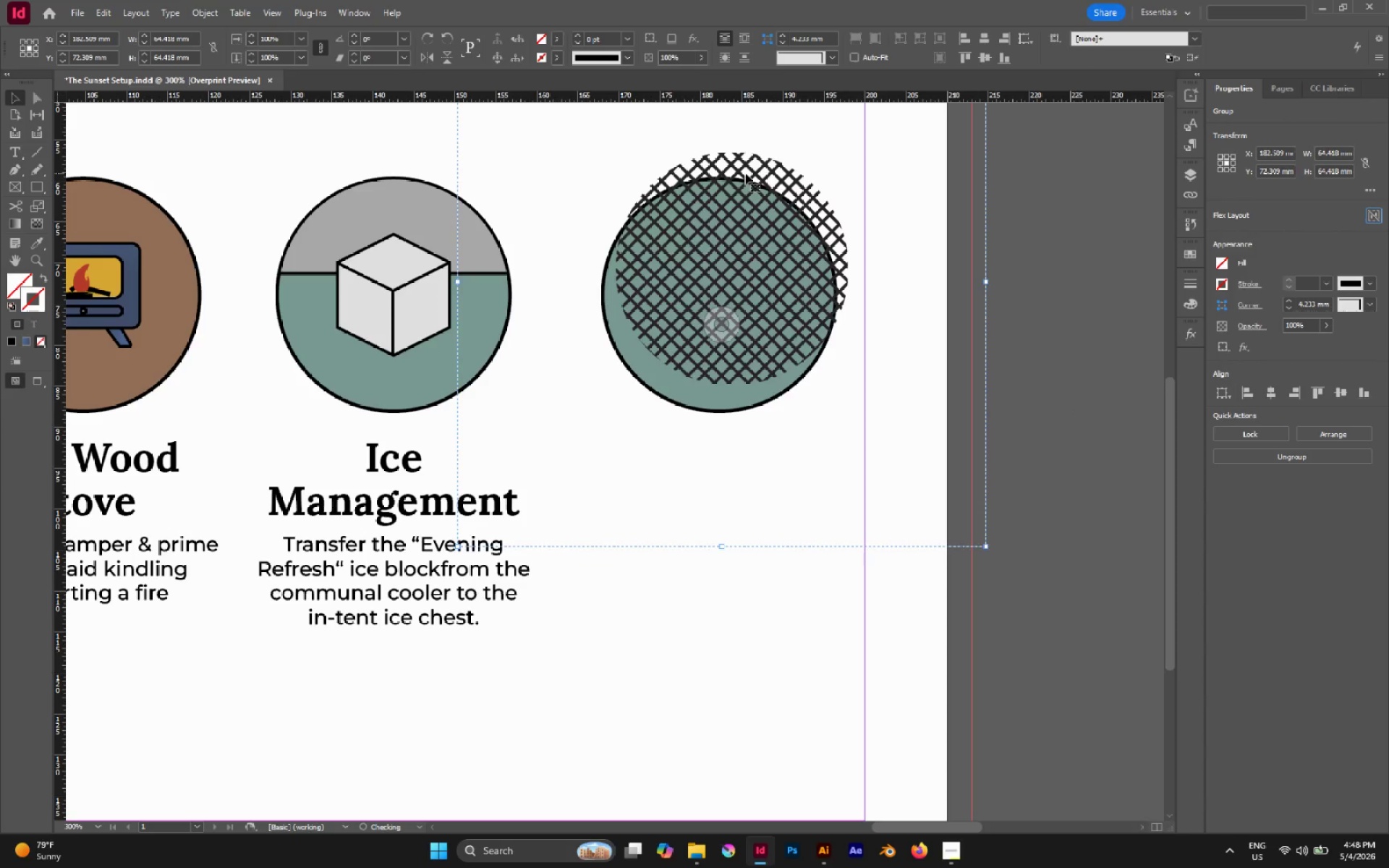 
left_click_drag(start_coordinate=[745, 173], to_coordinate=[744, 182])
 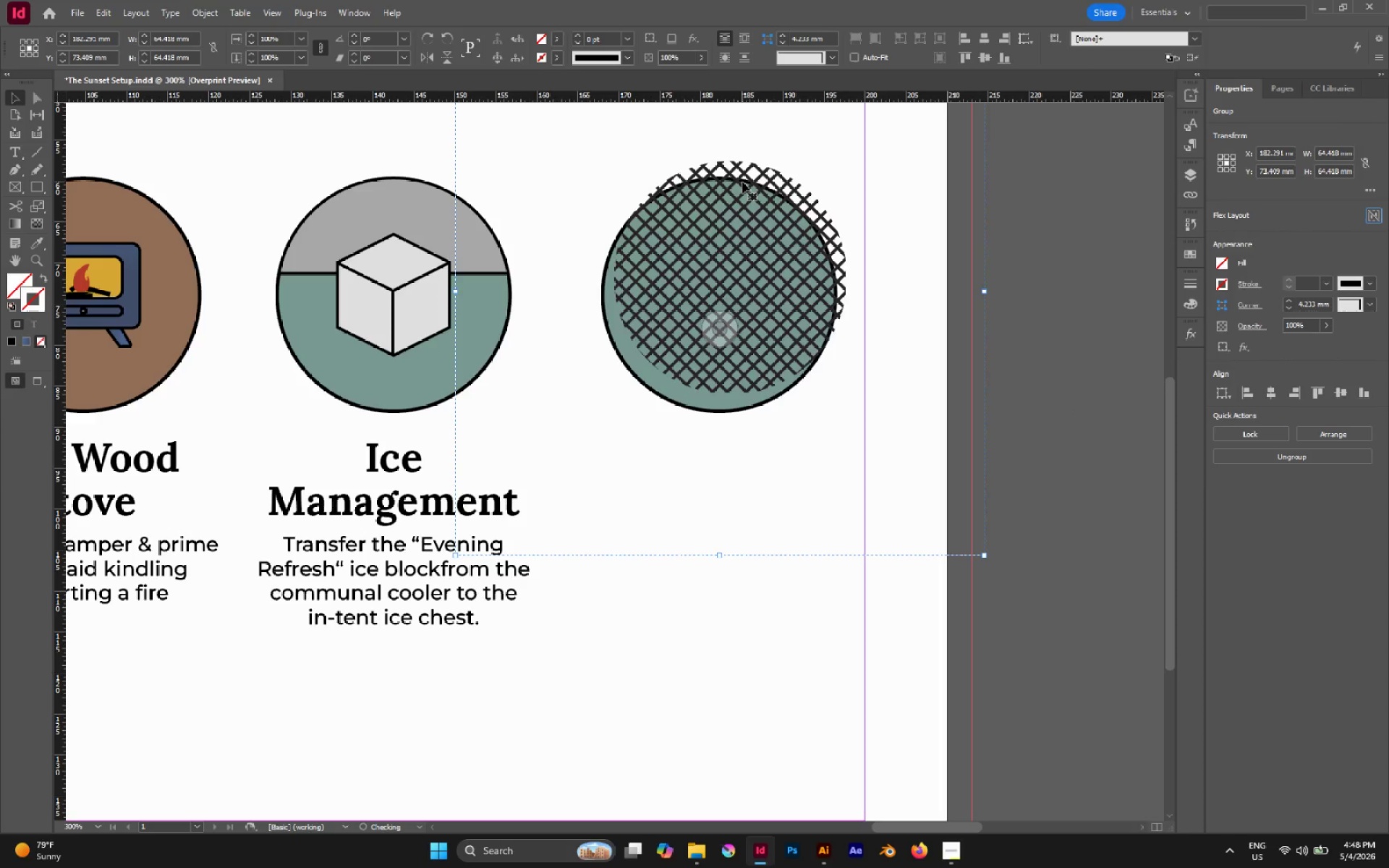 
left_click_drag(start_coordinate=[742, 182], to_coordinate=[736, 186])
 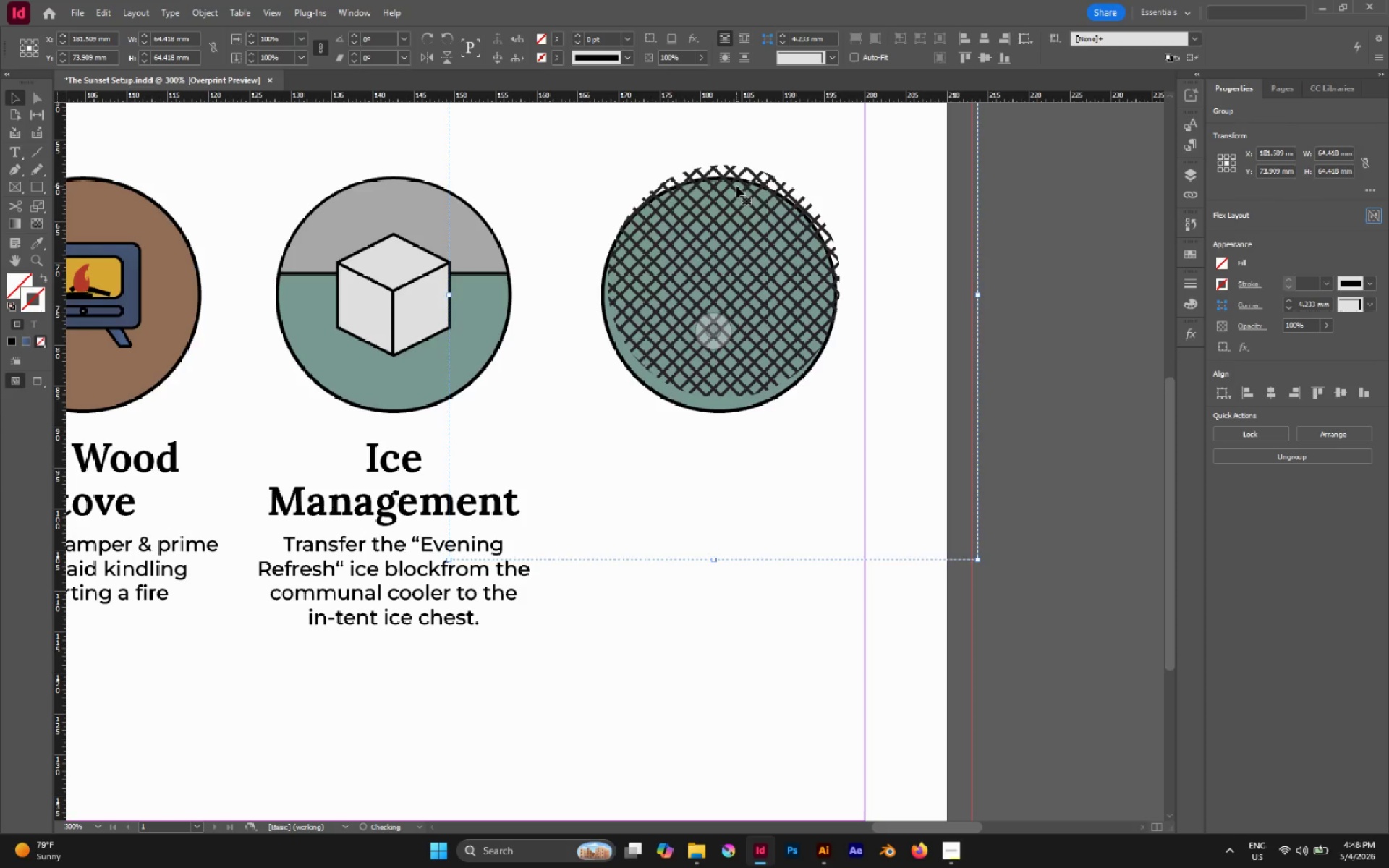 
left_click_drag(start_coordinate=[736, 186], to_coordinate=[732, 191])
 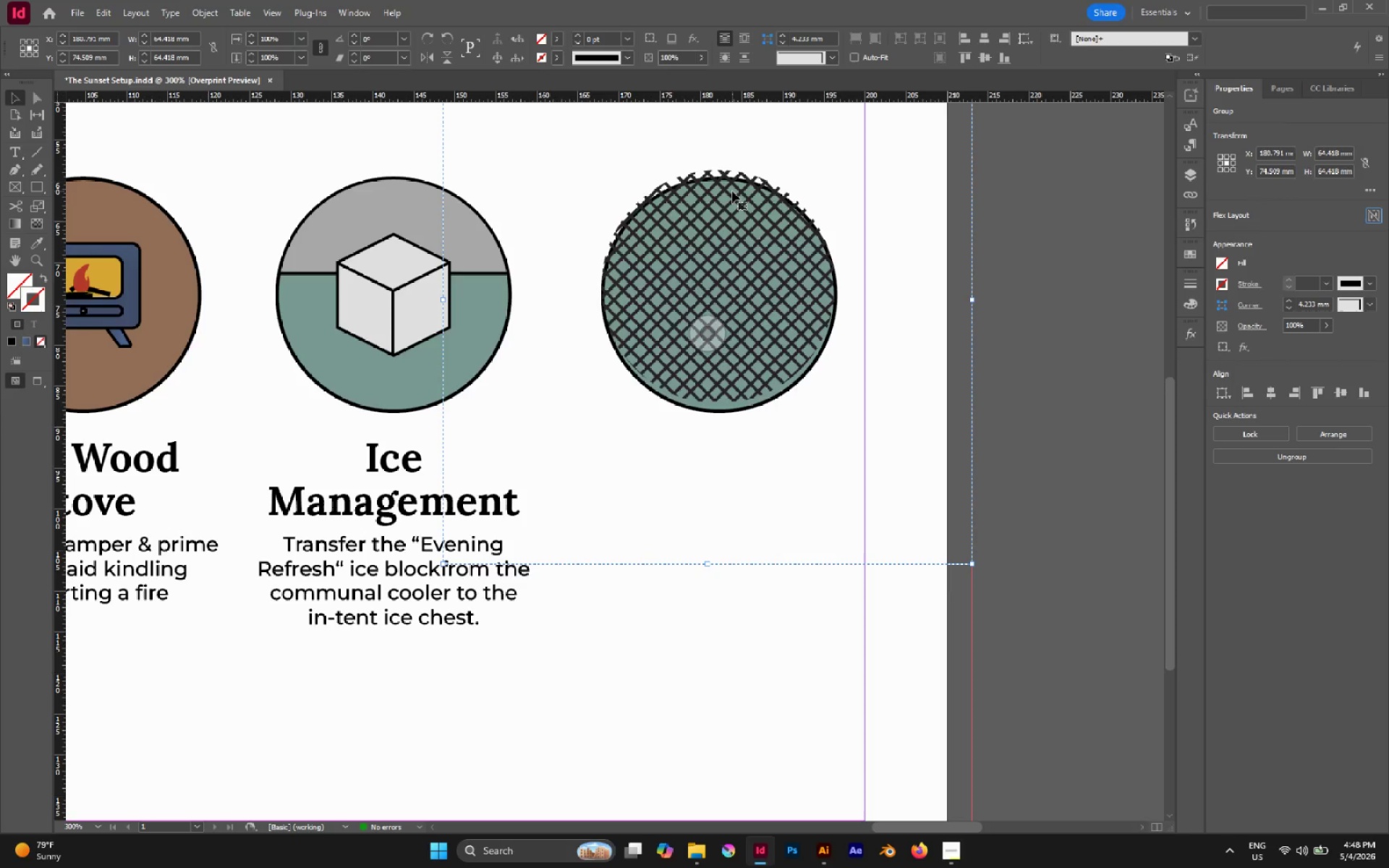 
left_click_drag(start_coordinate=[732, 191], to_coordinate=[734, 195])
 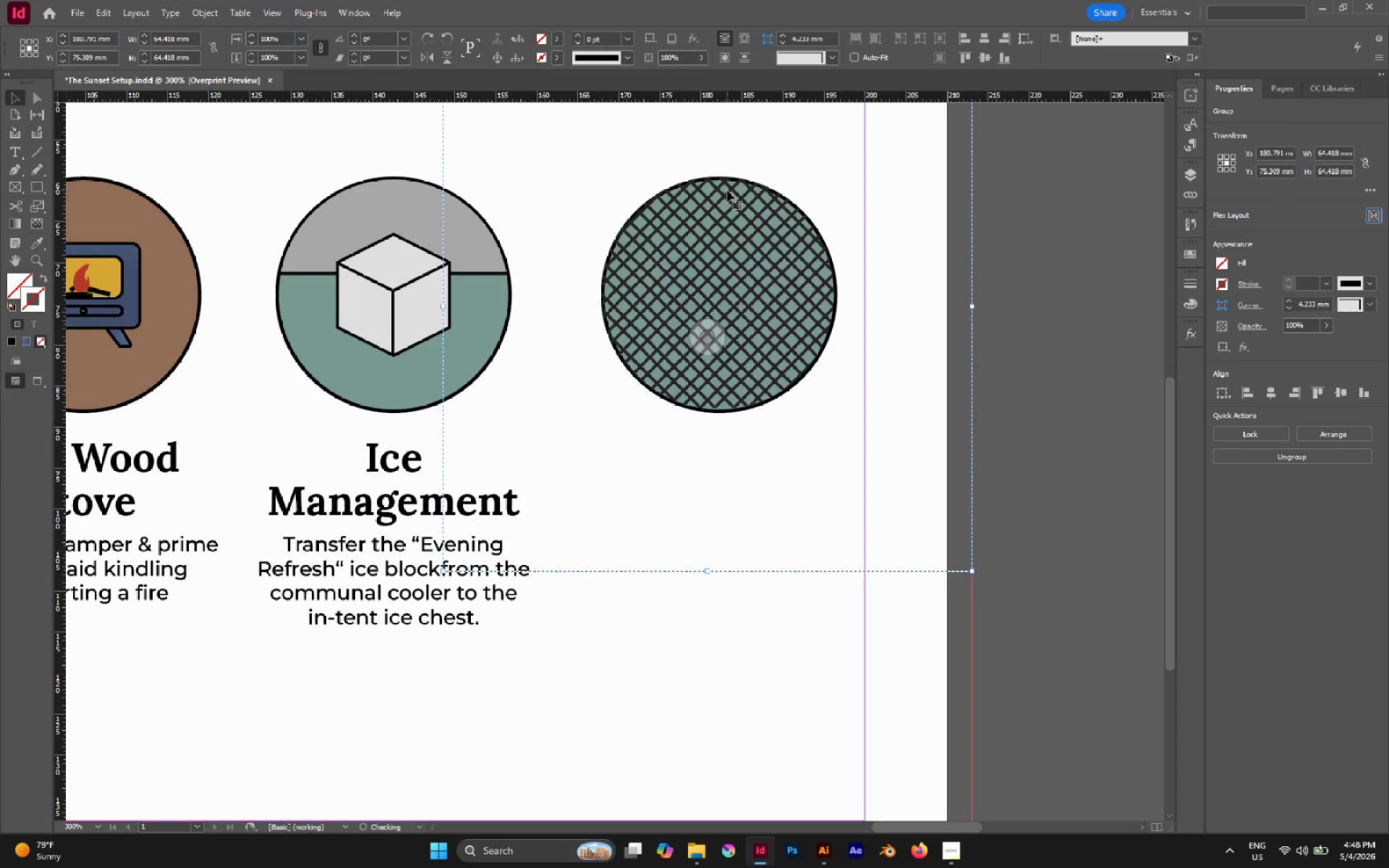 
wait(6.41)
 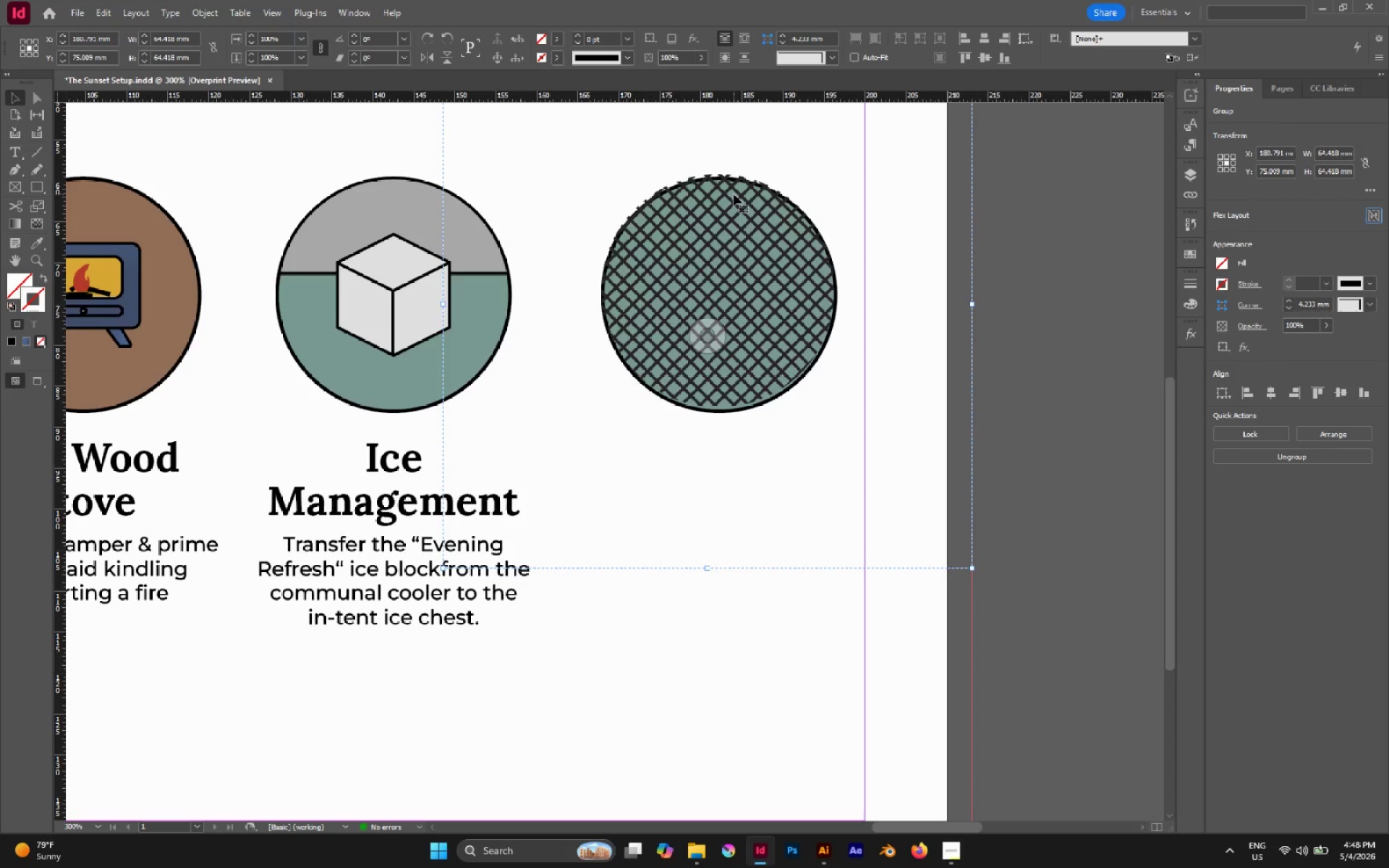 
left_click([1029, 349])
 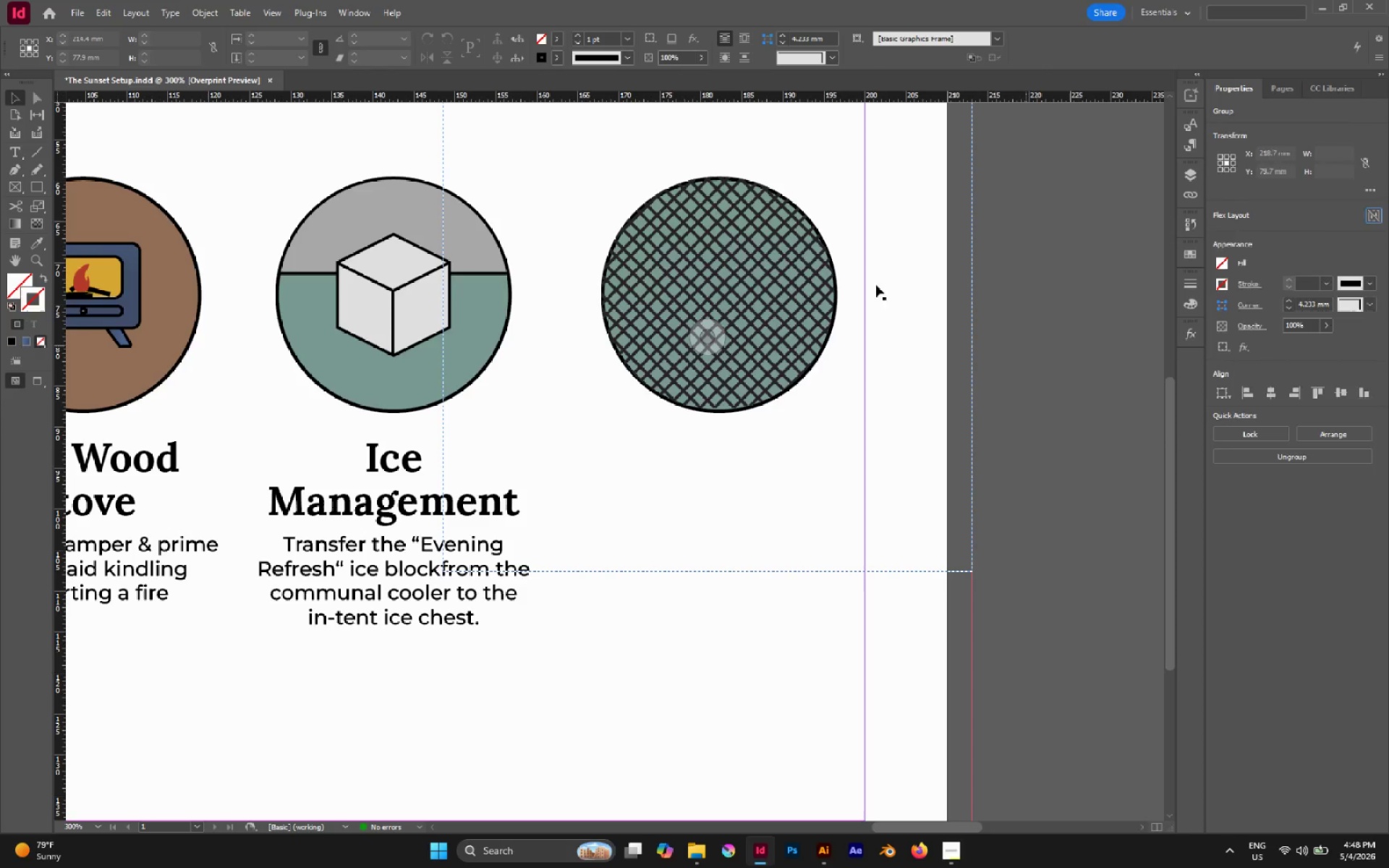 
hold_key(key=AltLeft, duration=0.55)
scroll: coordinate [802, 252], scroll_direction: up, amount: 2.0
 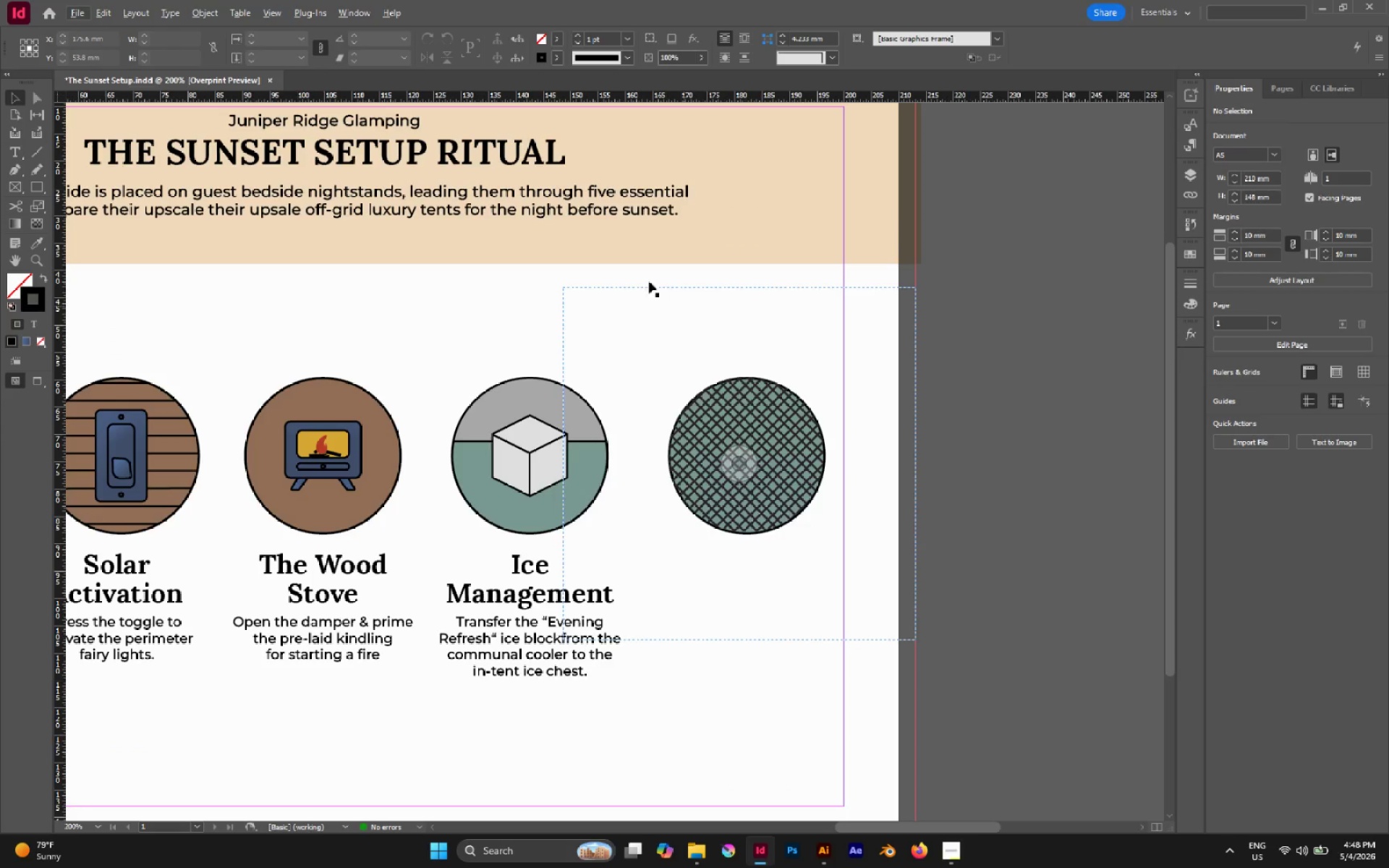 
left_click([693, 356])
 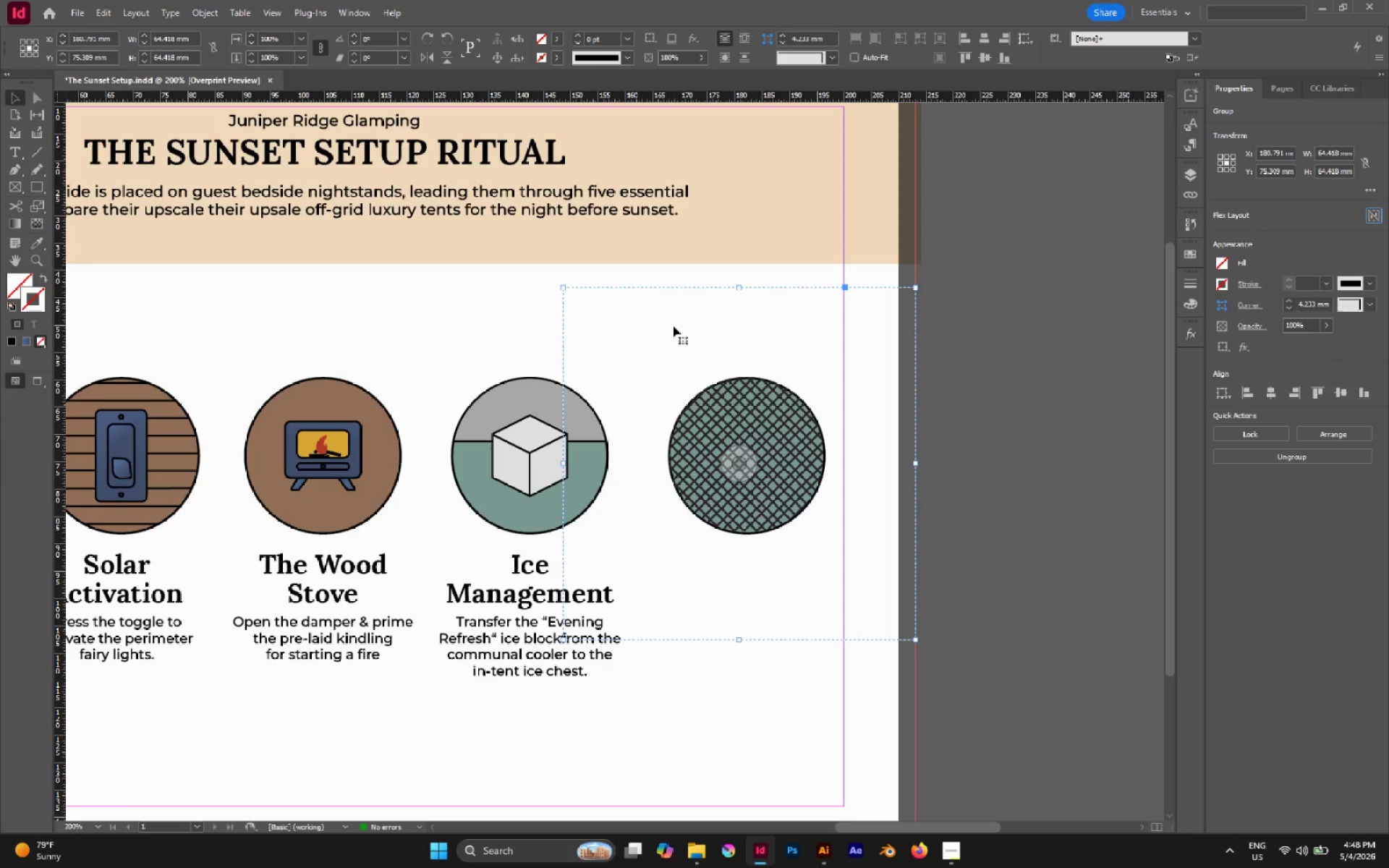 
wait(9.64)
 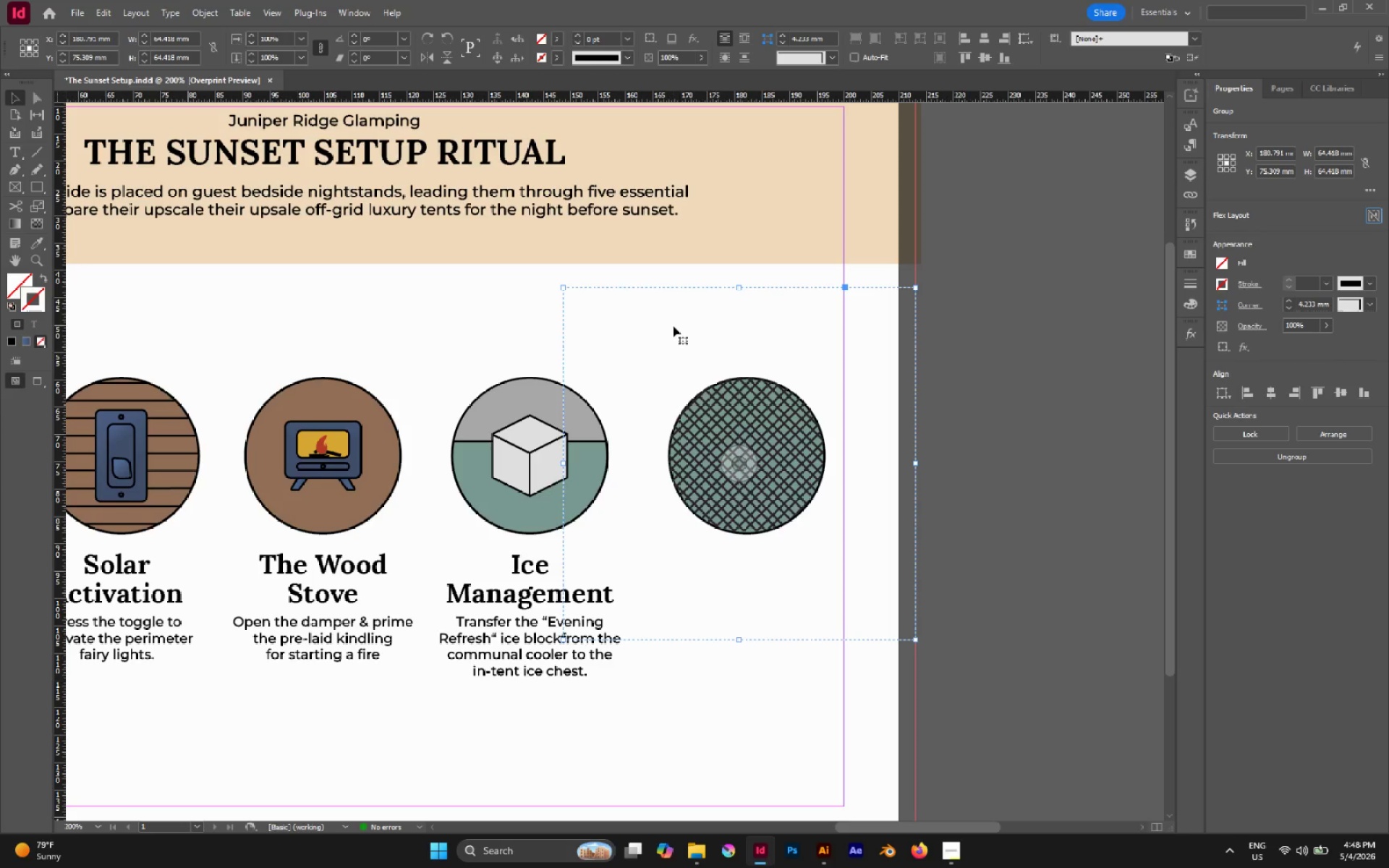 
left_click([756, 273])
 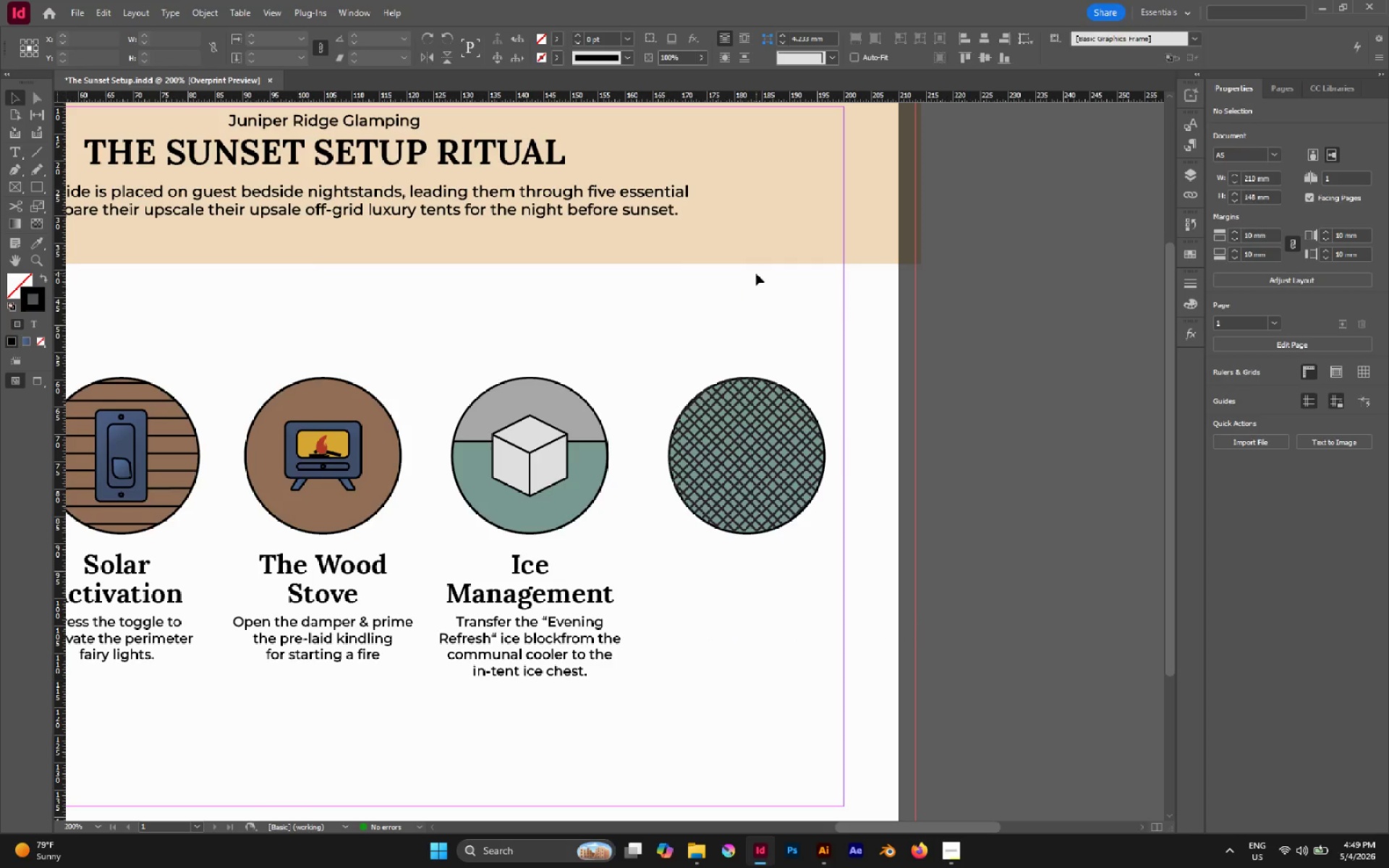 
left_click_drag(start_coordinate=[756, 273], to_coordinate=[832, 563])
 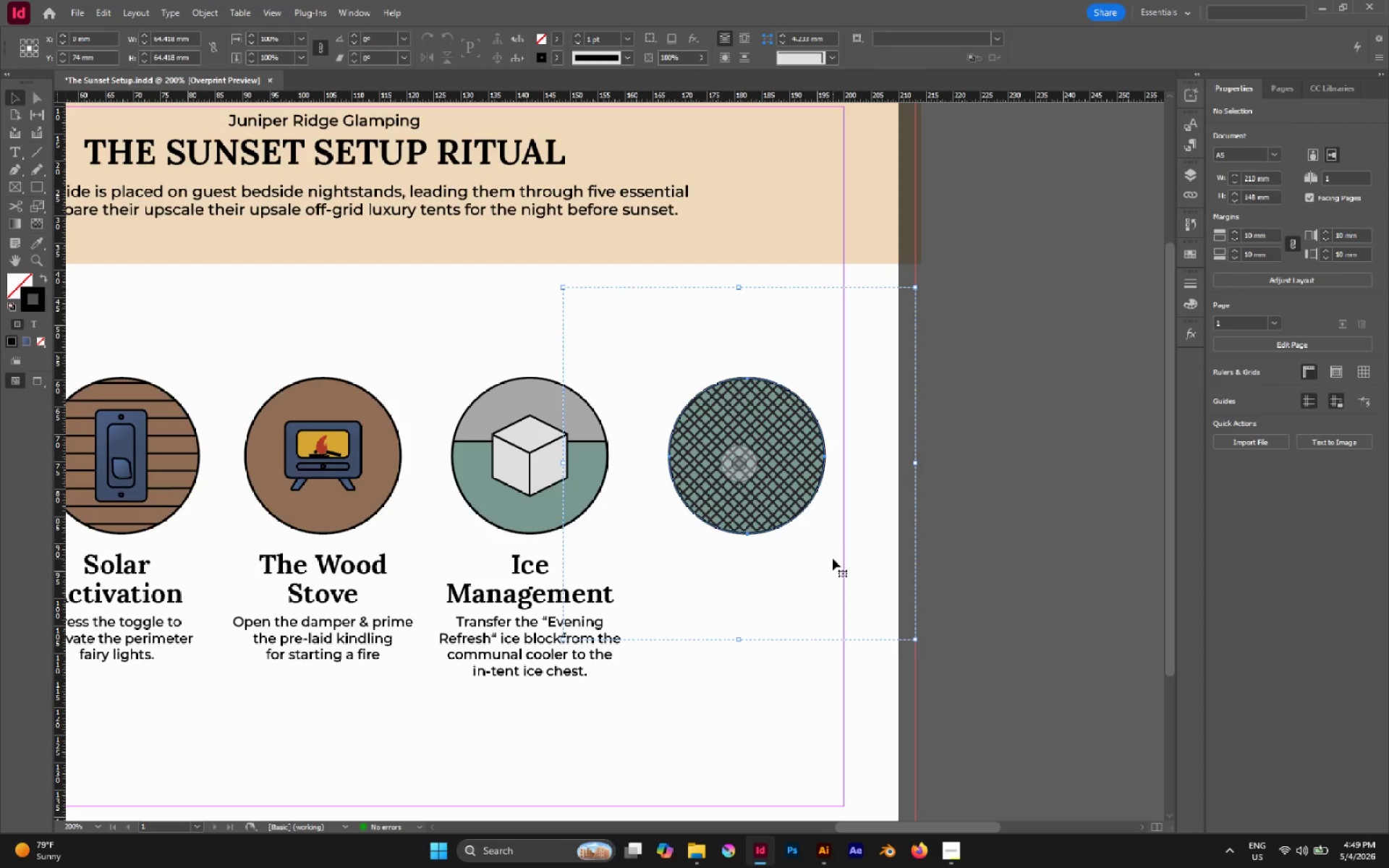 
key(Control+G)
 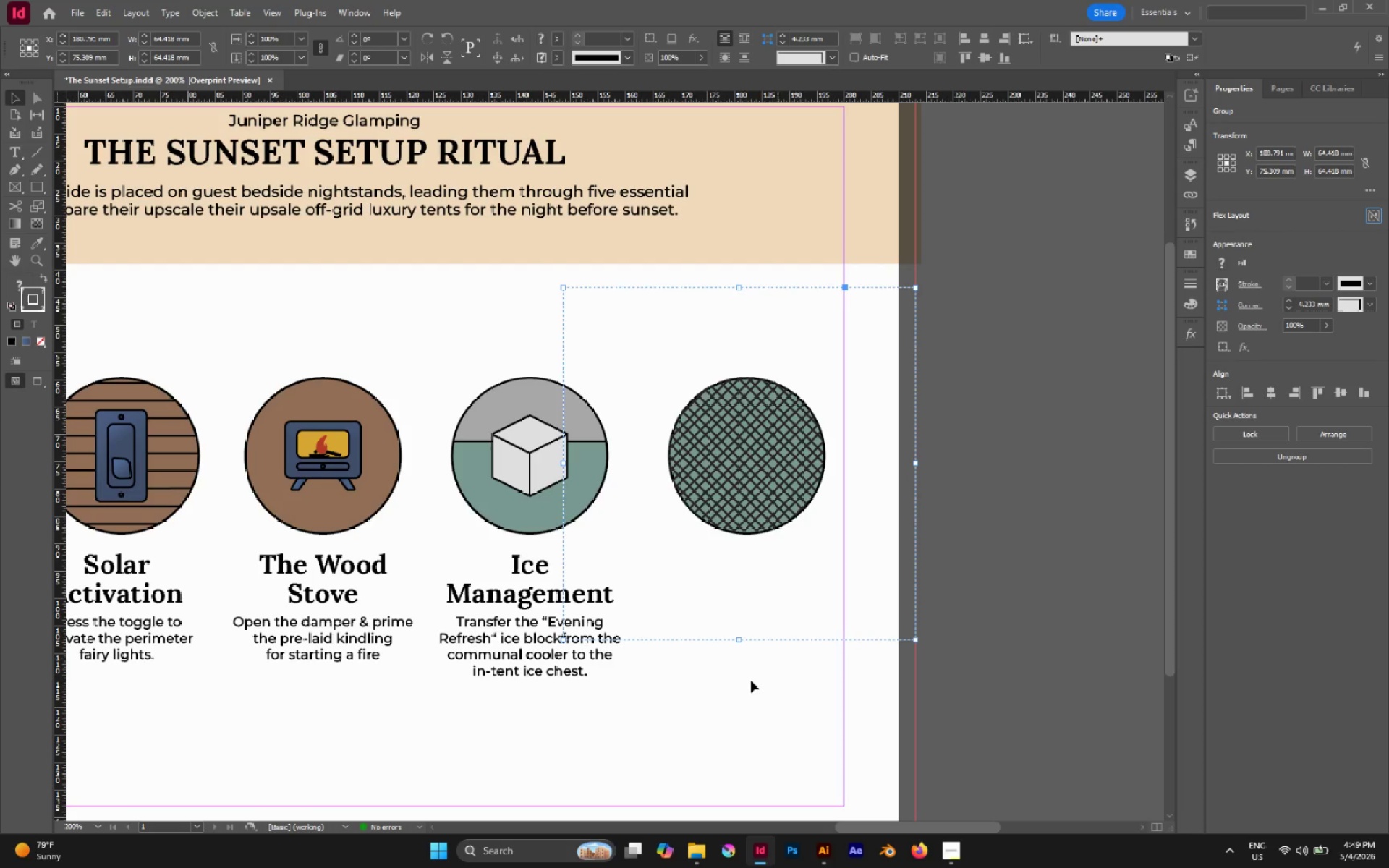 
left_click([751, 681])
 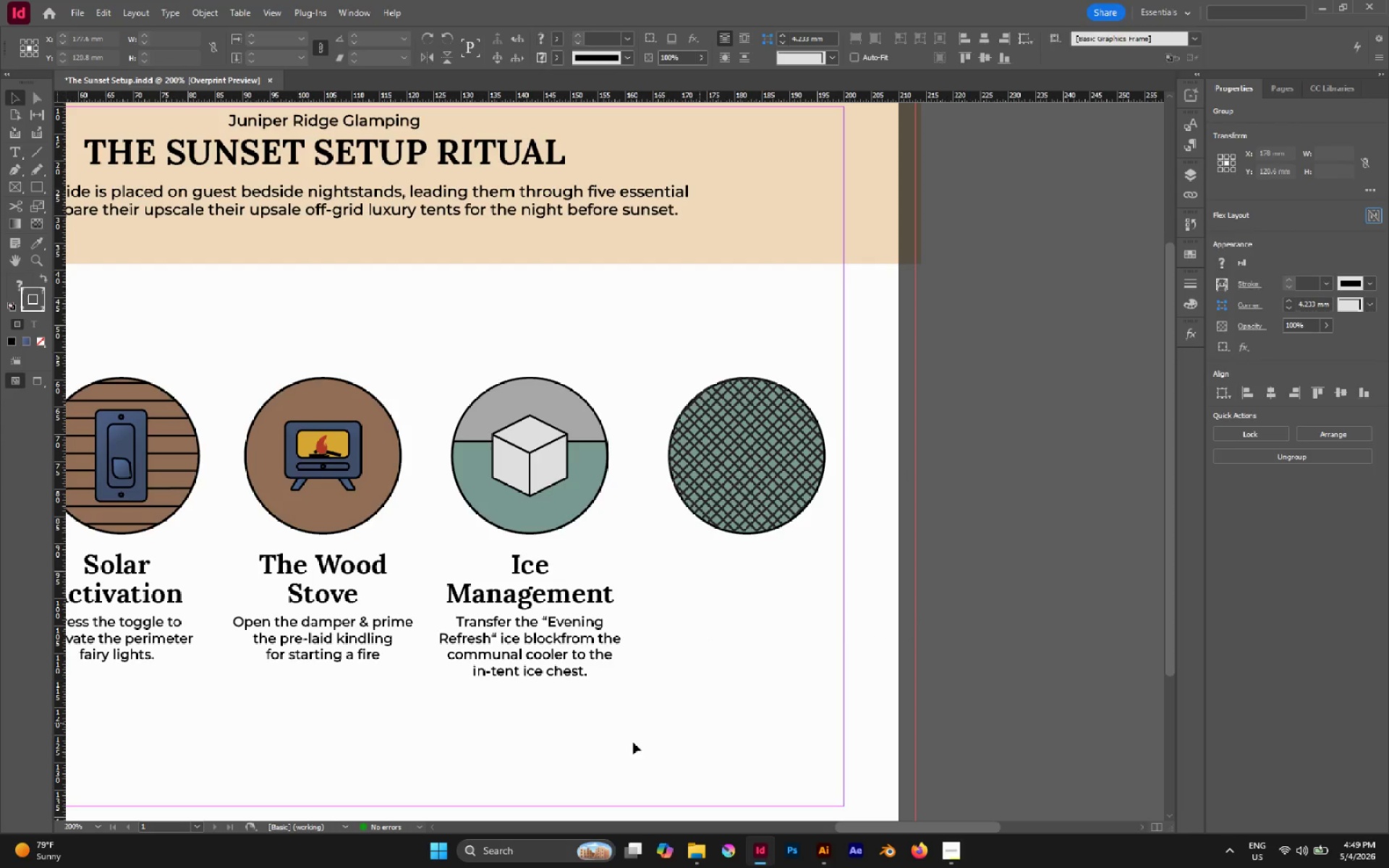 
left_click_drag(start_coordinate=[539, 754], to_coordinate=[521, 550])
 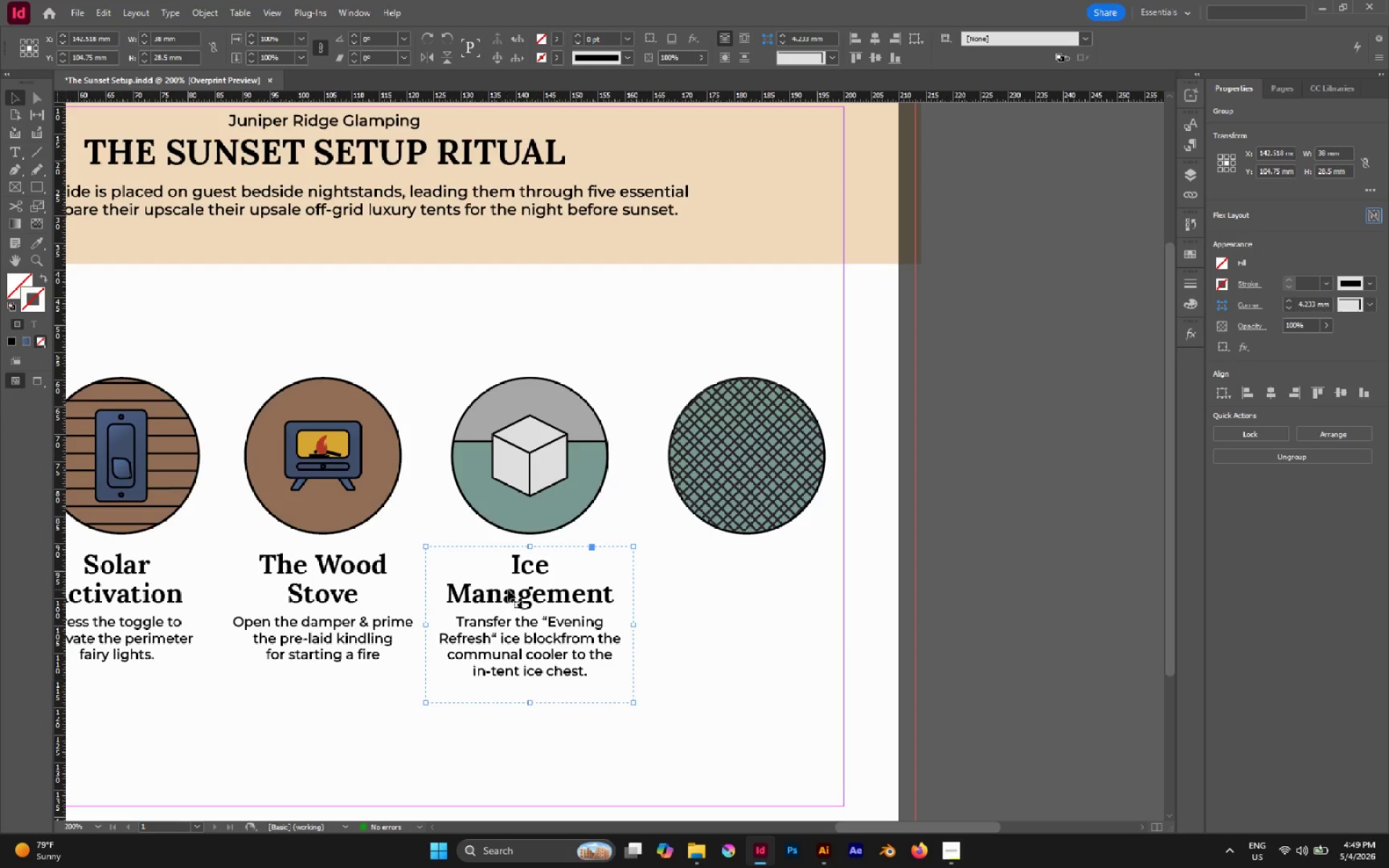 
hold_key(key=AltLeft, duration=1.47)
left_click_drag(start_coordinate=[530, 596], to_coordinate=[742, 595])
 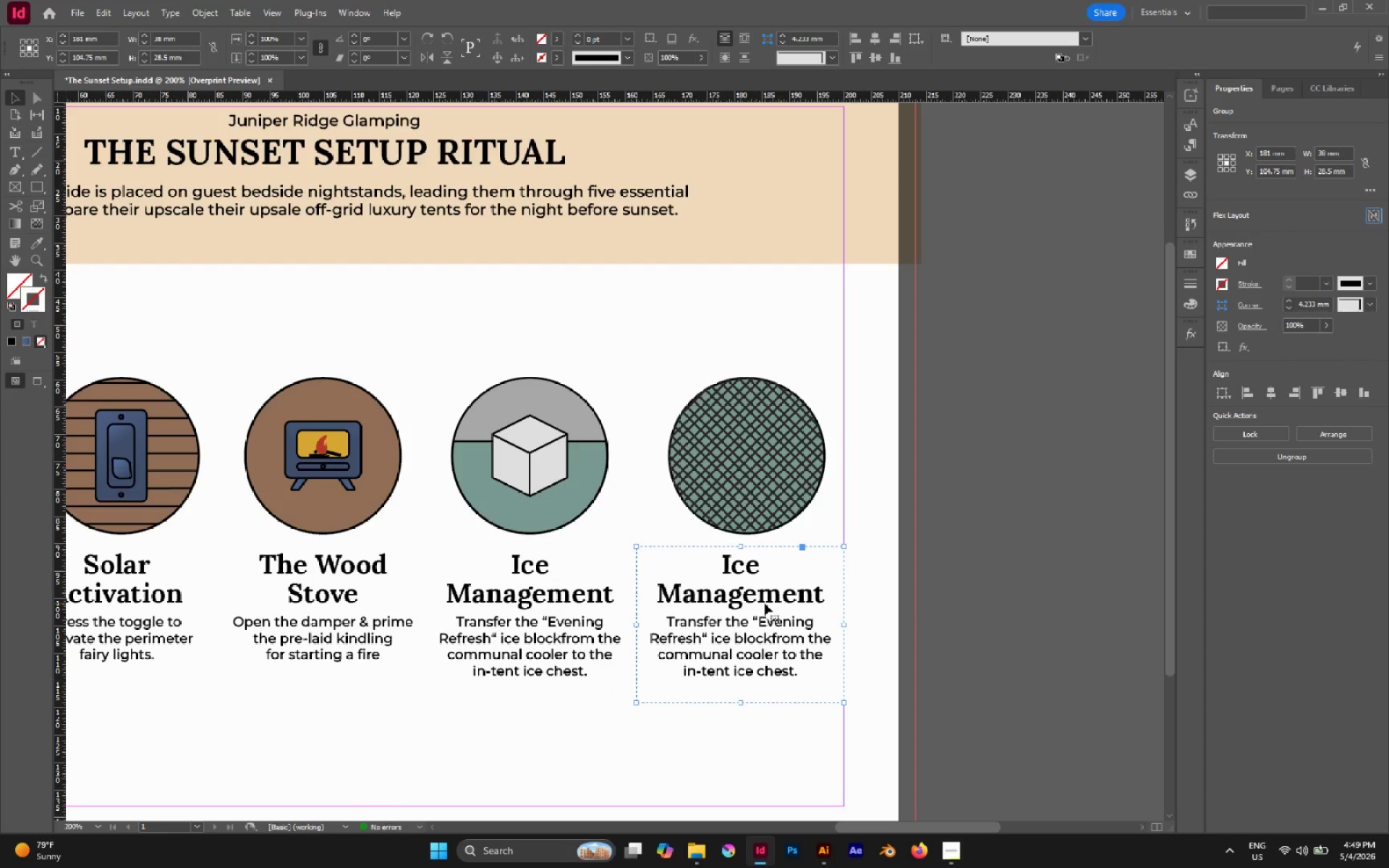 
hold_key(key=ShiftLeft, duration=0.8)
 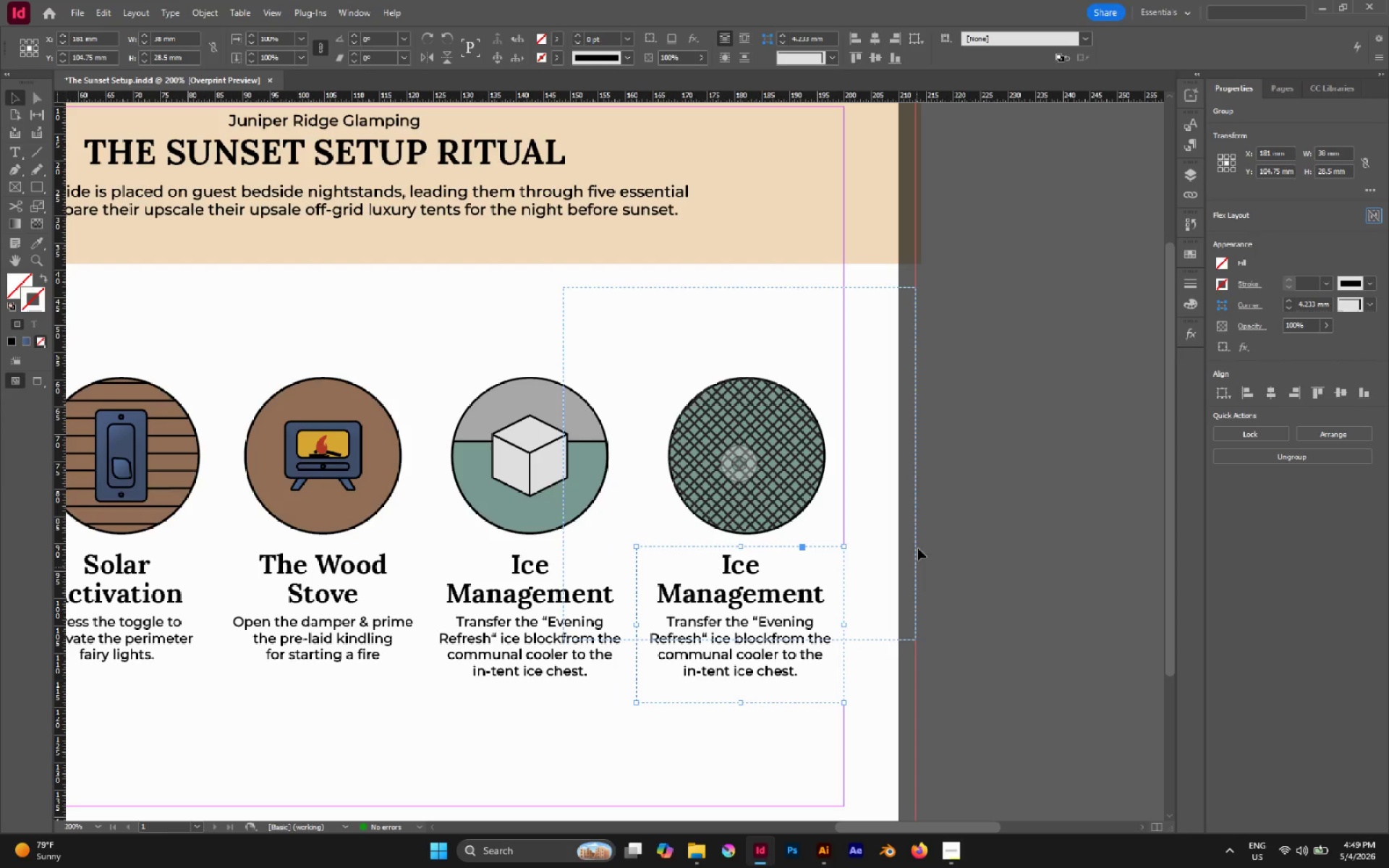 
key(ArrowRight)
 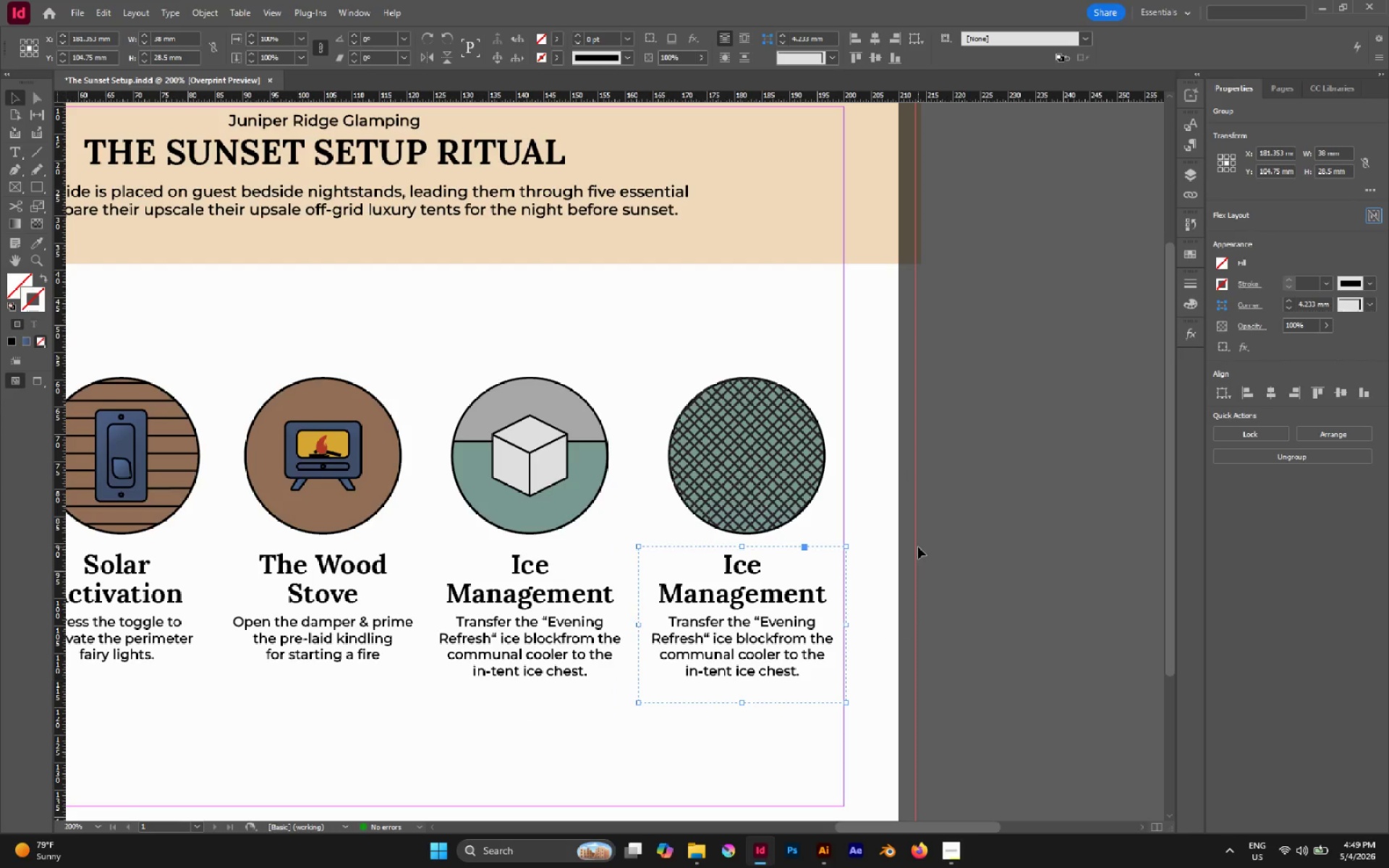 
key(ArrowLeft)
 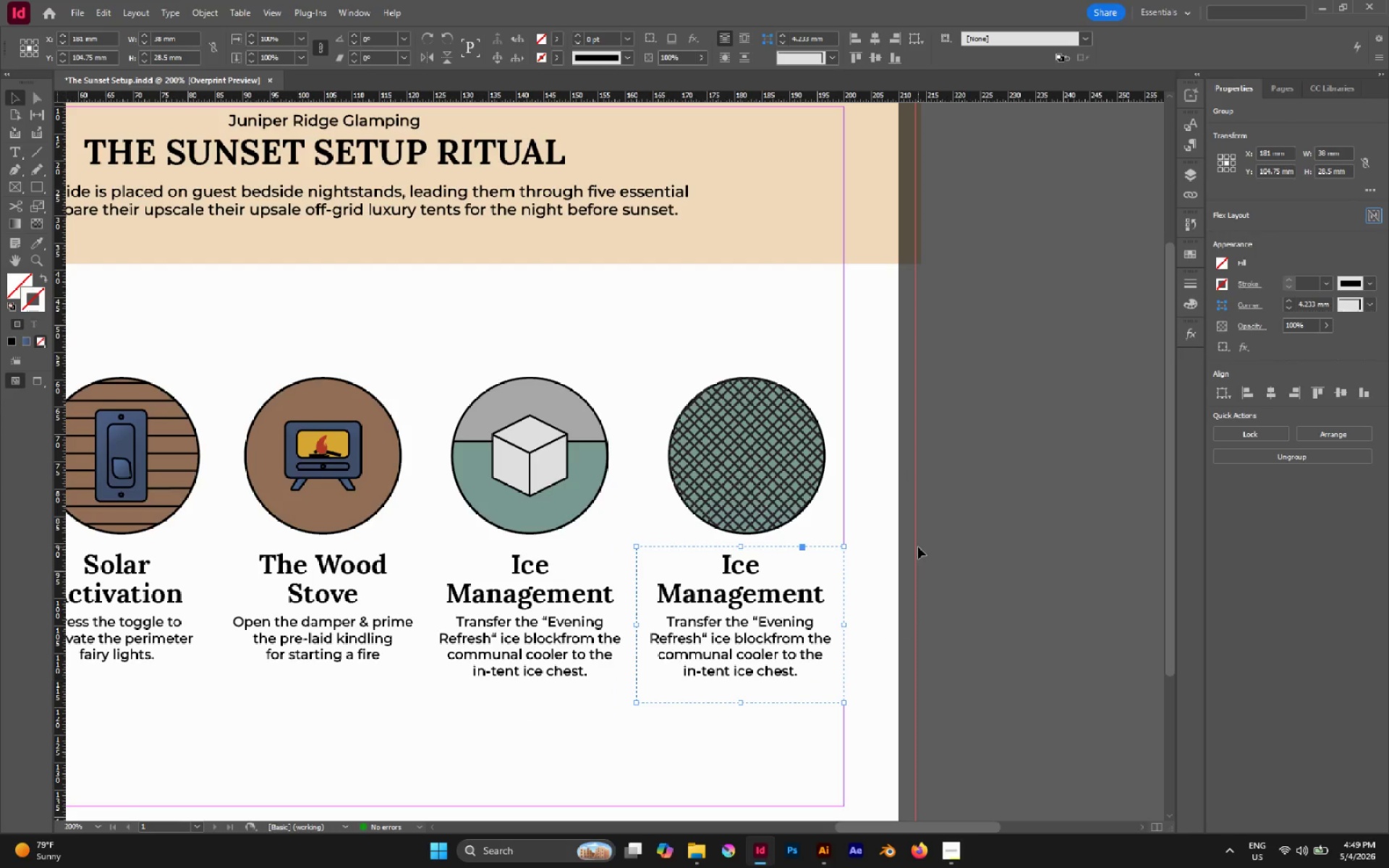 
wait(17.05)
 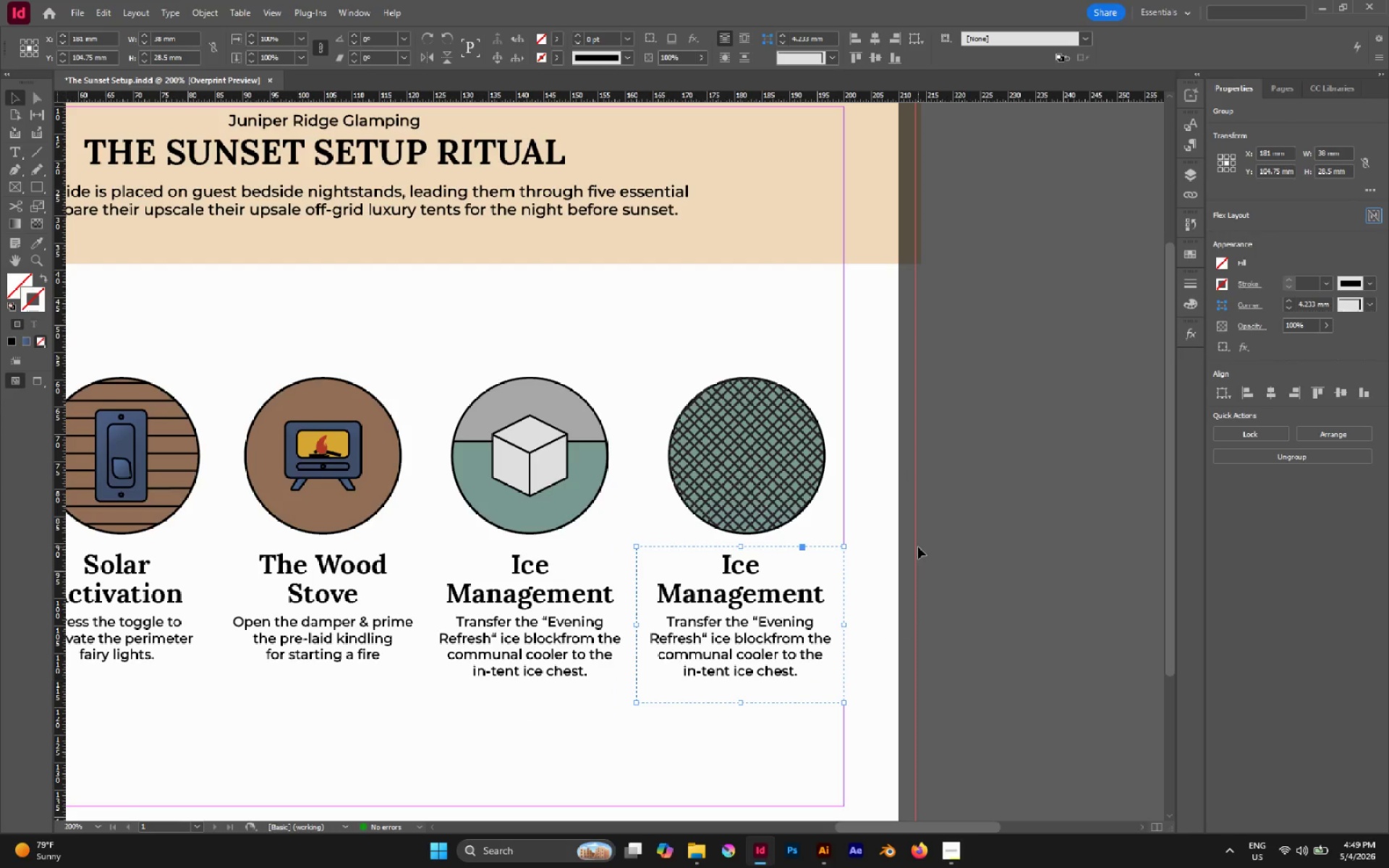 
key(T)
 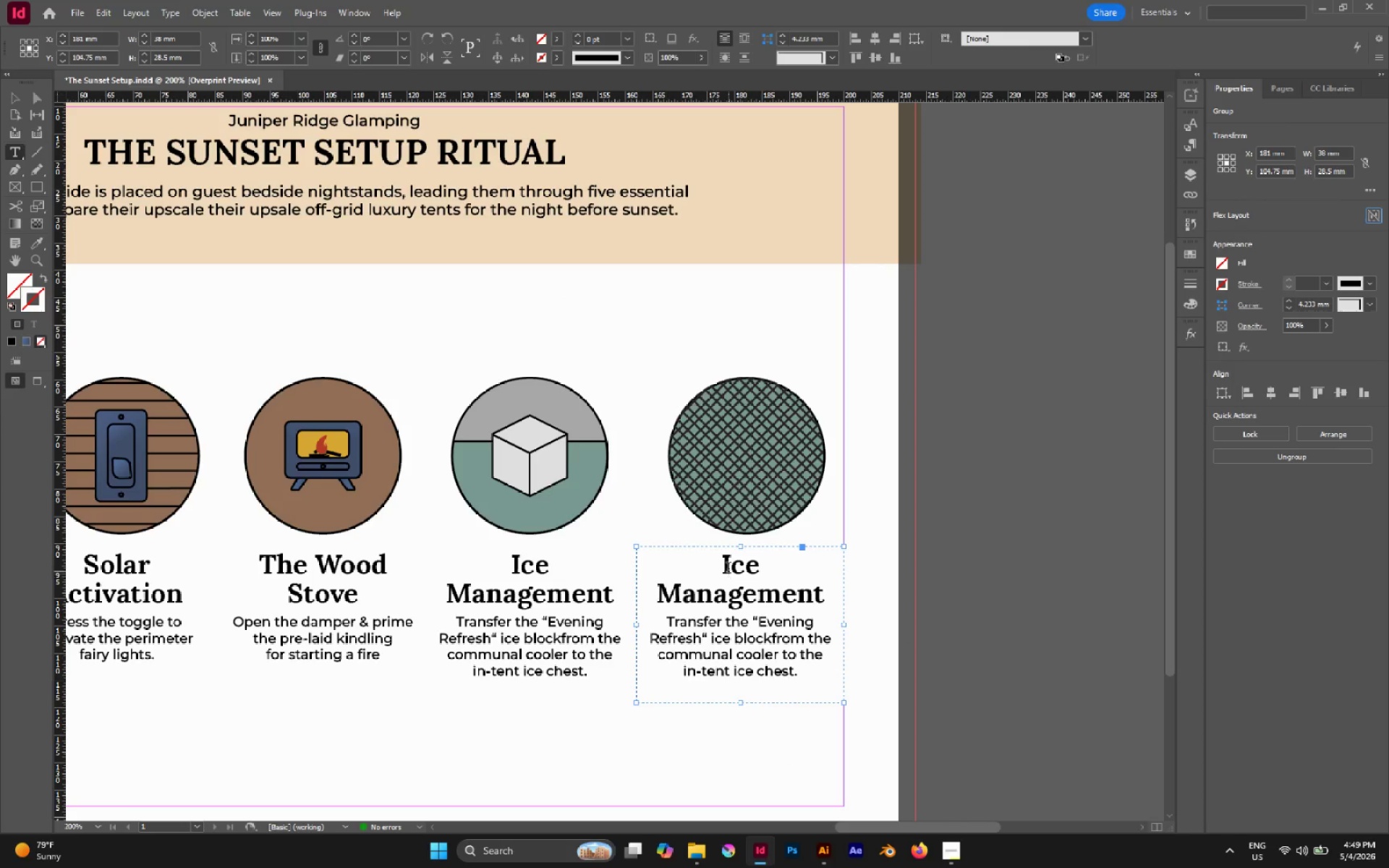 
double_click([729, 568])
 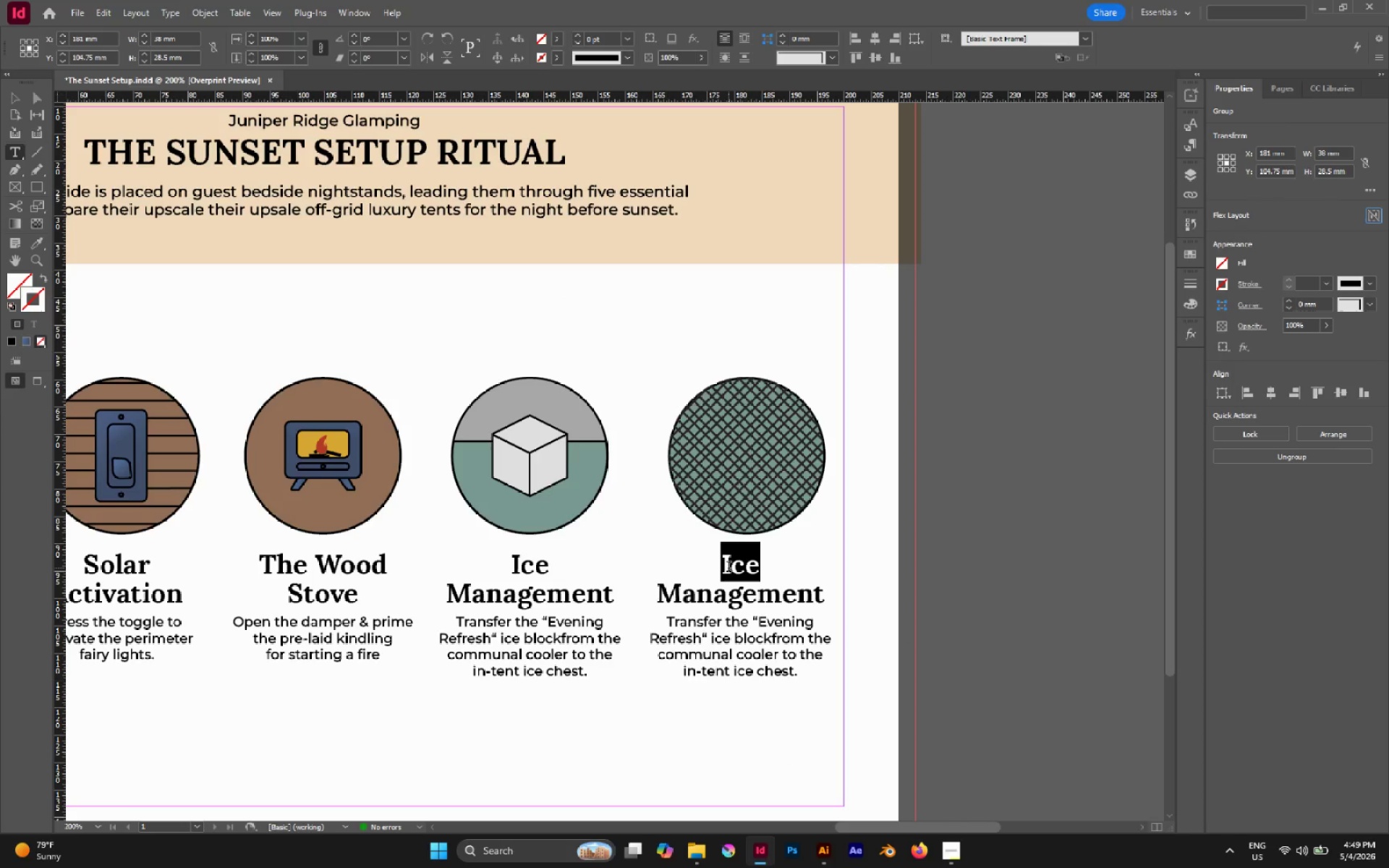 
triple_click([729, 568])
 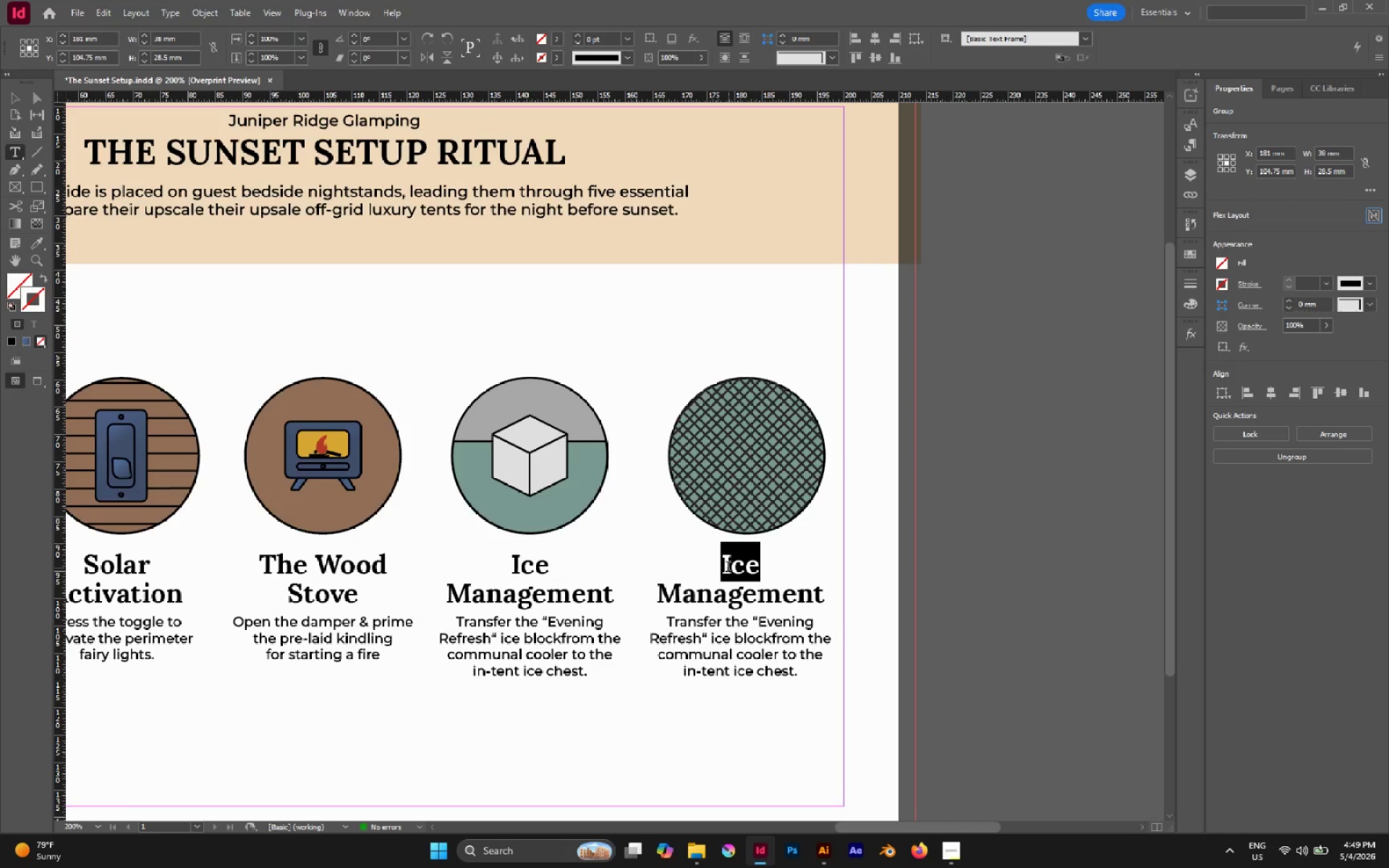 
key(Shift+S)
 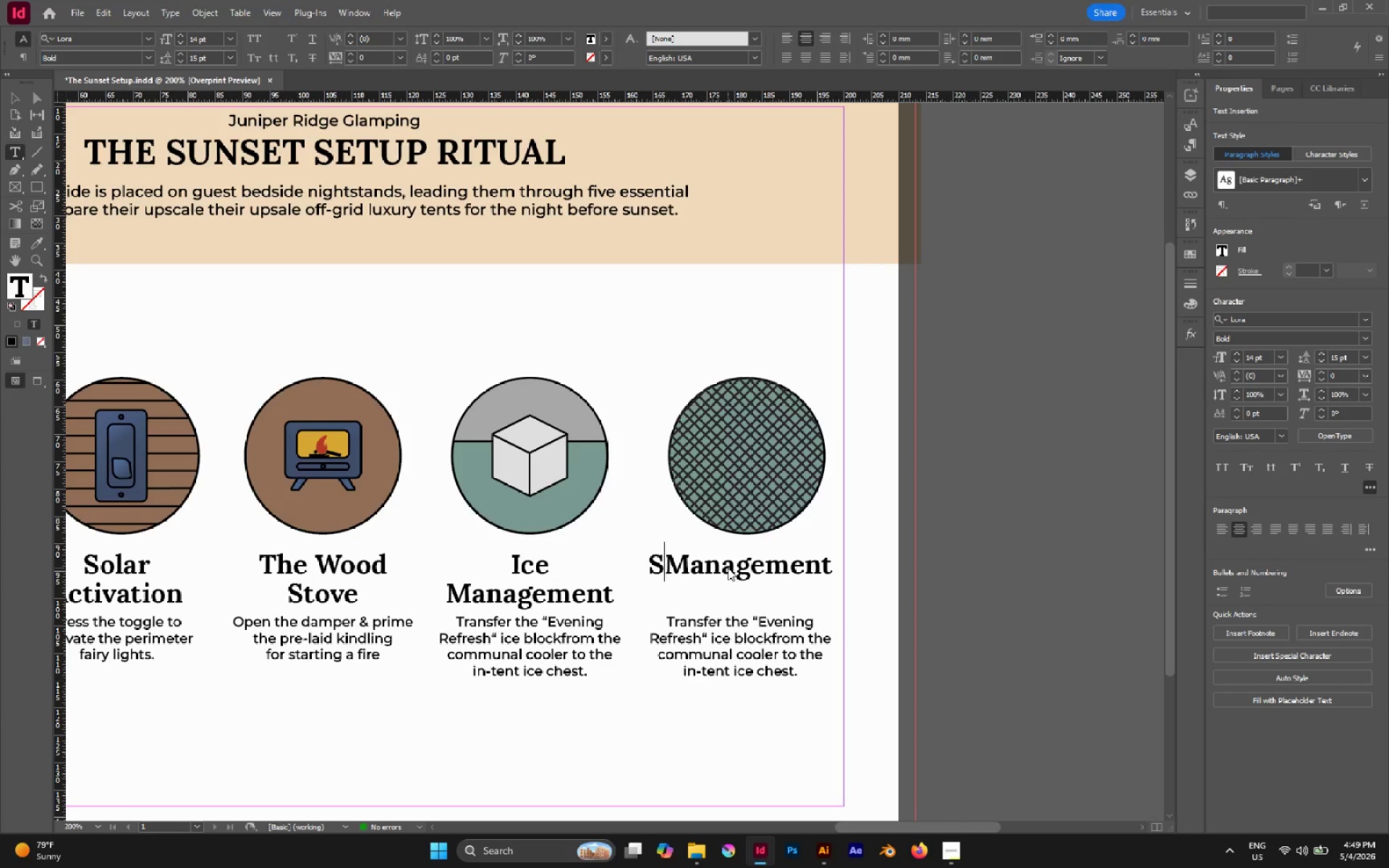 
hold_key(key=Delete, duration=0.95)
 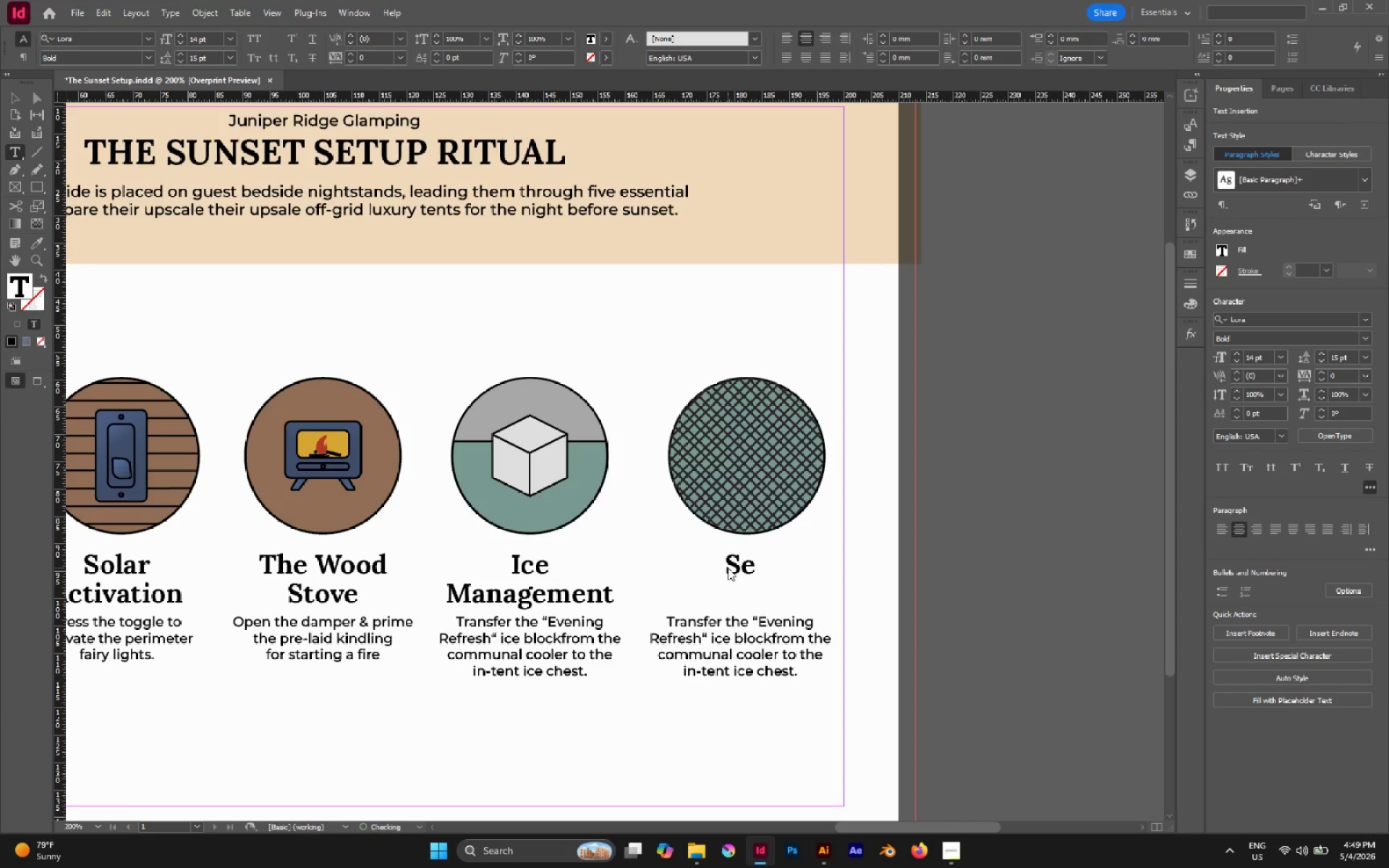 
type(ecuing the )
 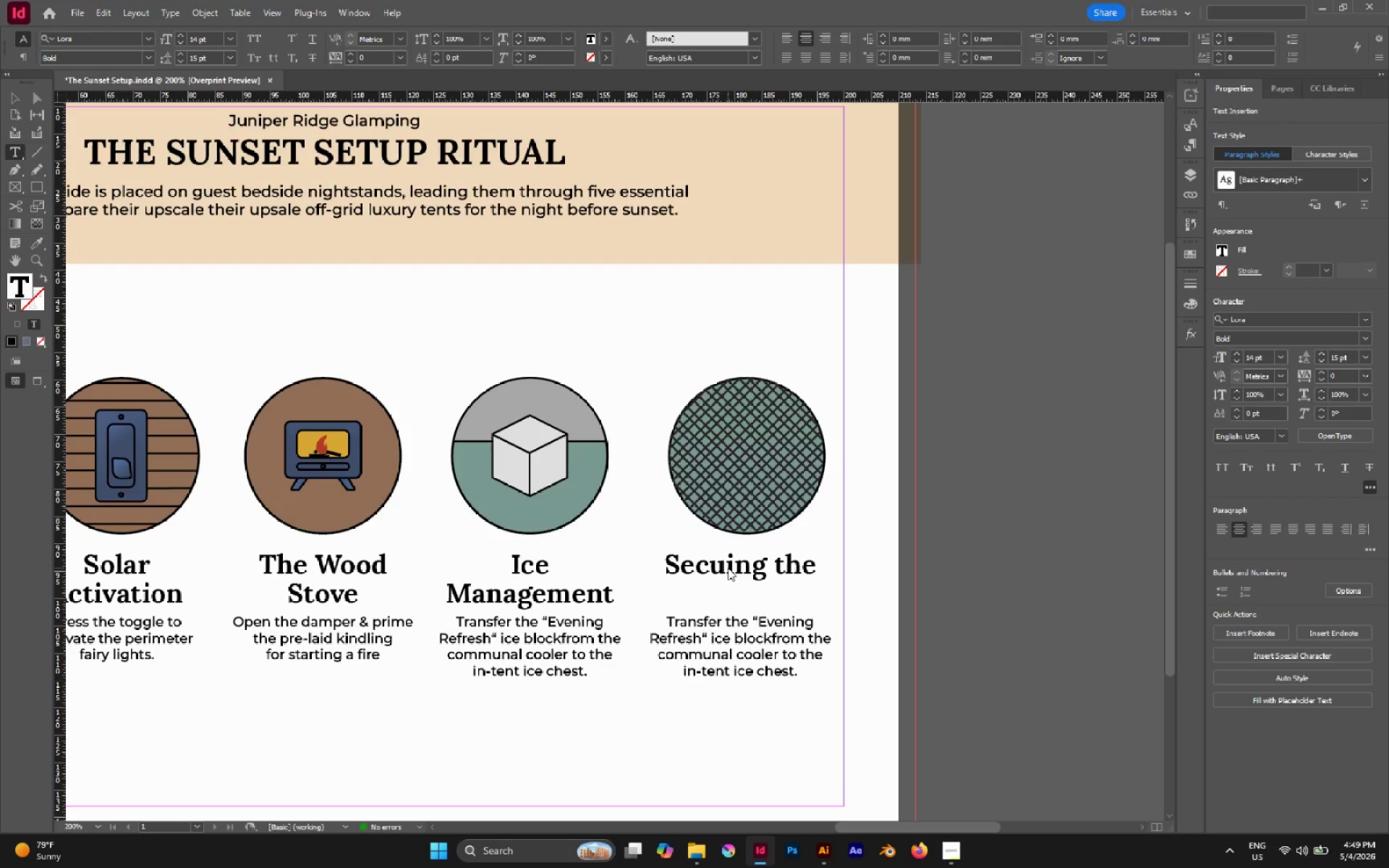 
wait(5.8)
 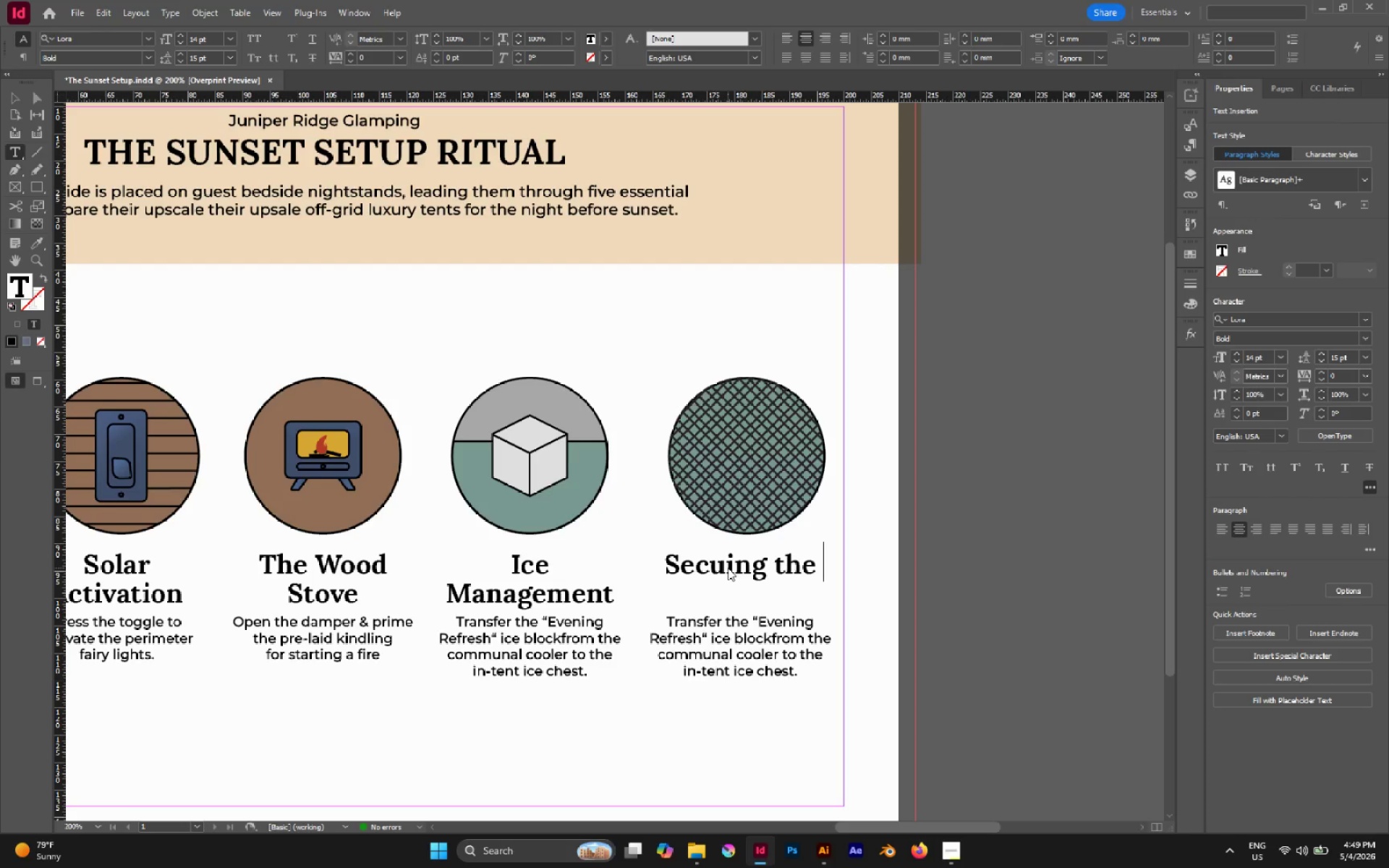 
key(Backspace)
 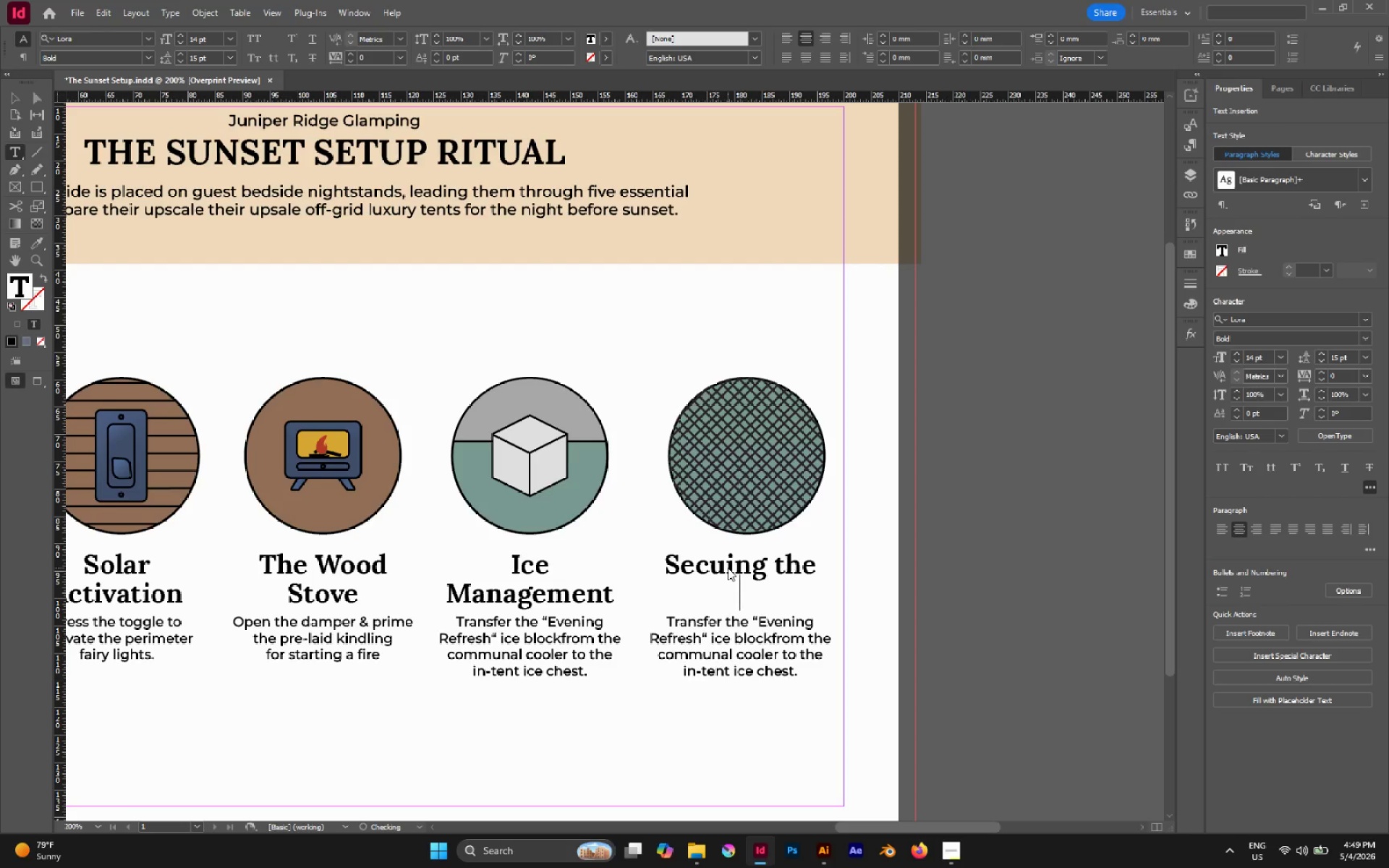 
key(Enter)
 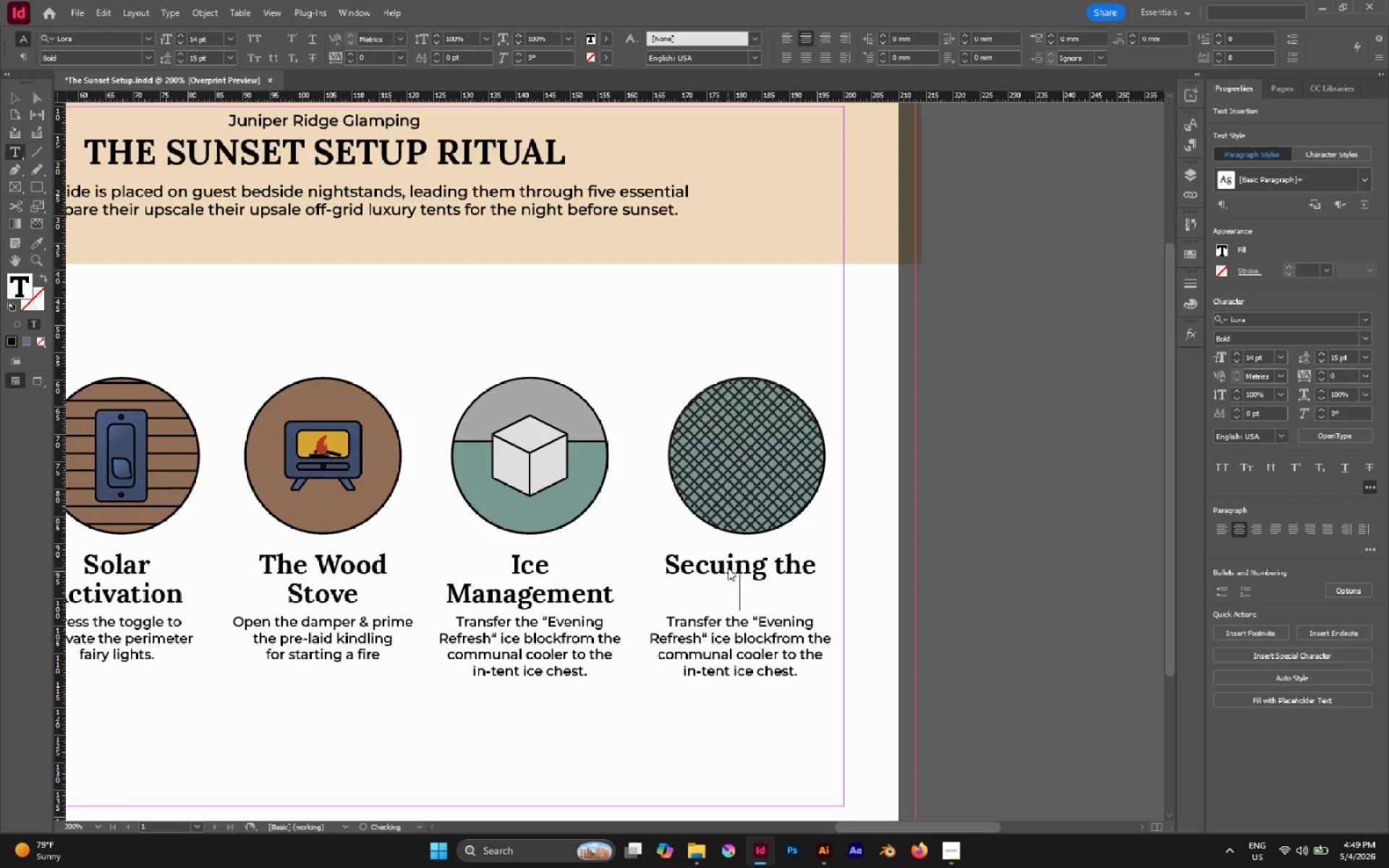 
type(M)
key(Backspace)
type(Periment)
key(Backspace)
key(Backspace)
key(Backspace)
type(eter)
 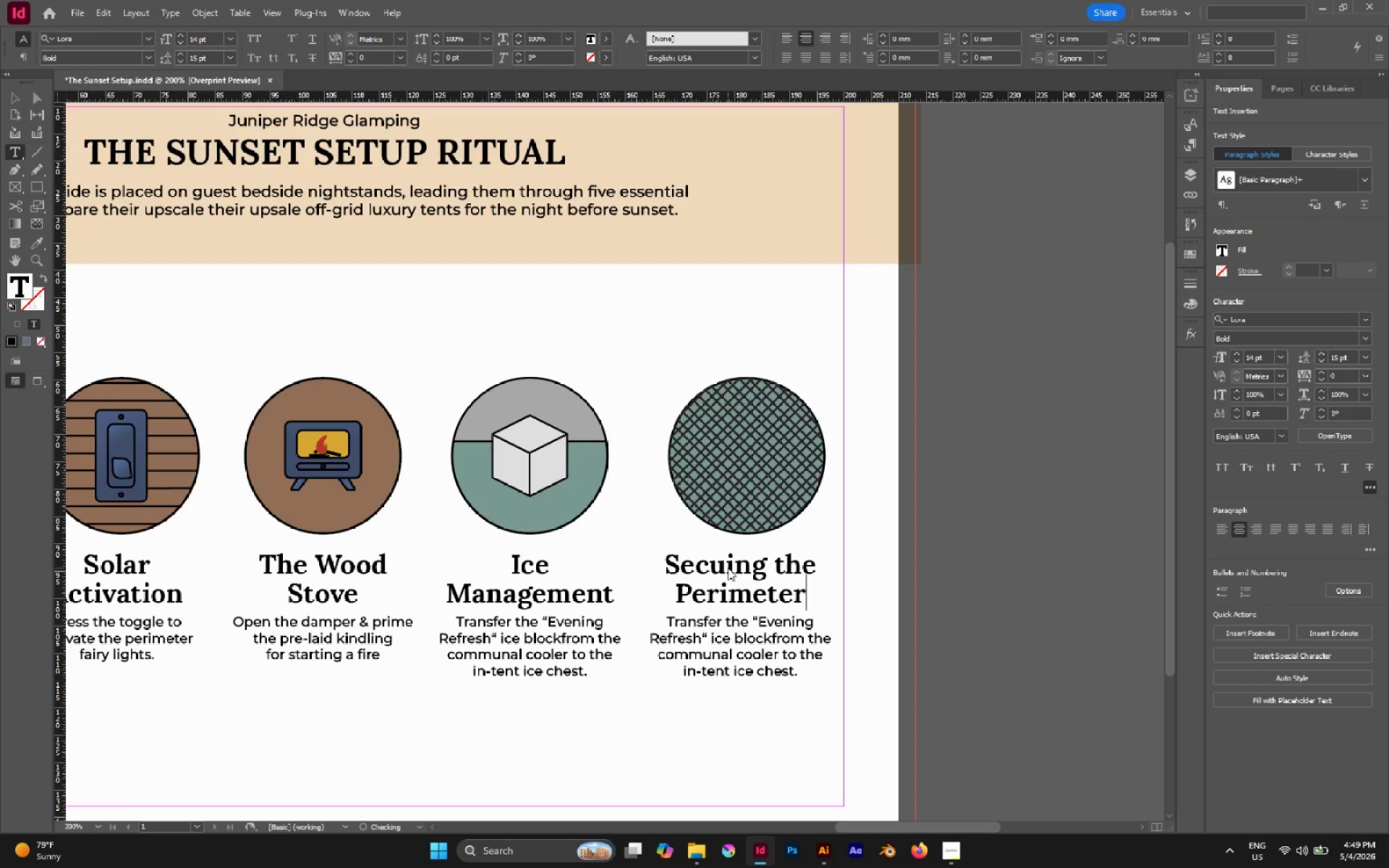 
wait(8.16)
 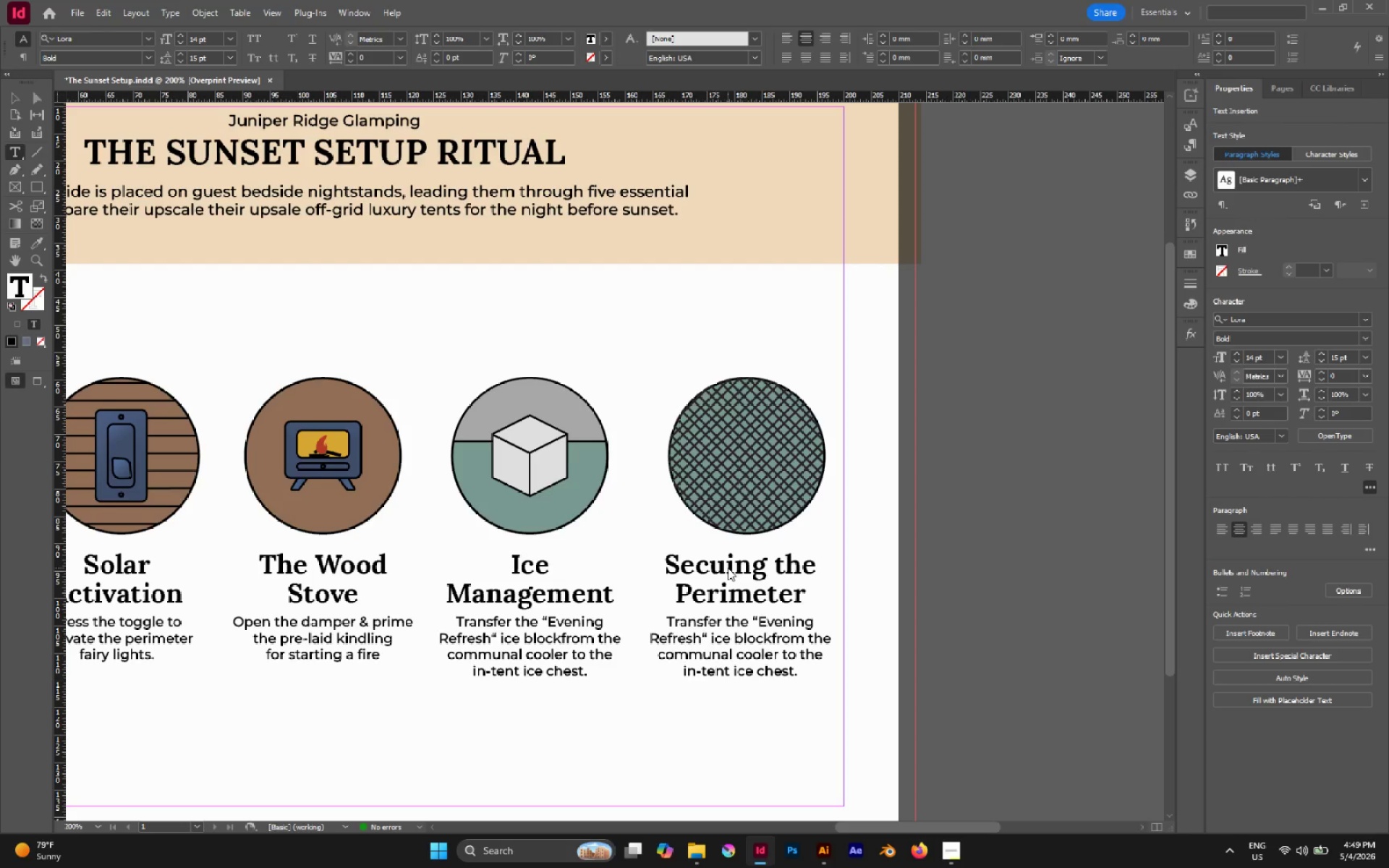 
left_click_drag(start_coordinate=[668, 618], to_coordinate=[823, 720])
 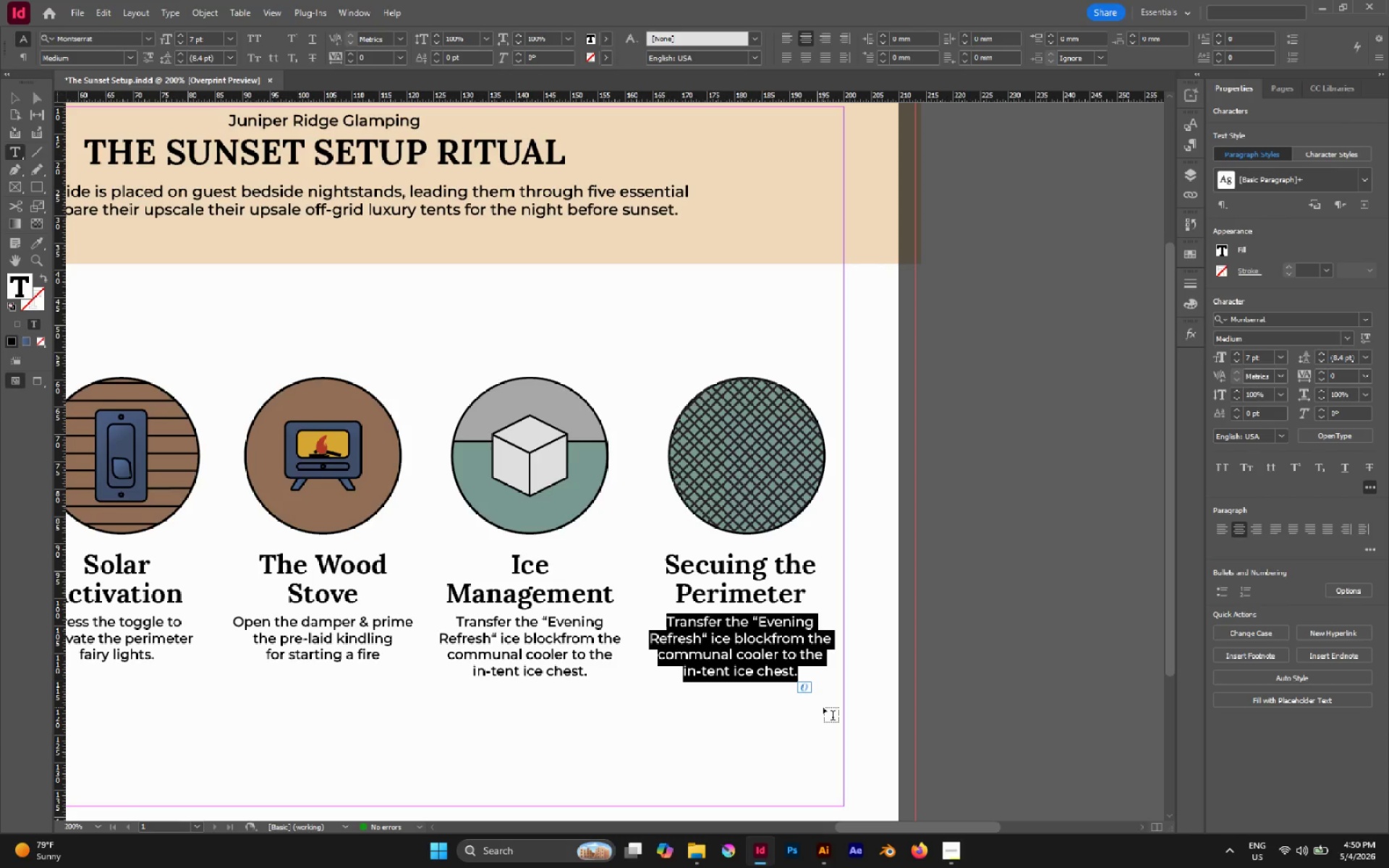 
type(Double )
key(Backspace)
type(-zip the )
key(Backspace)
 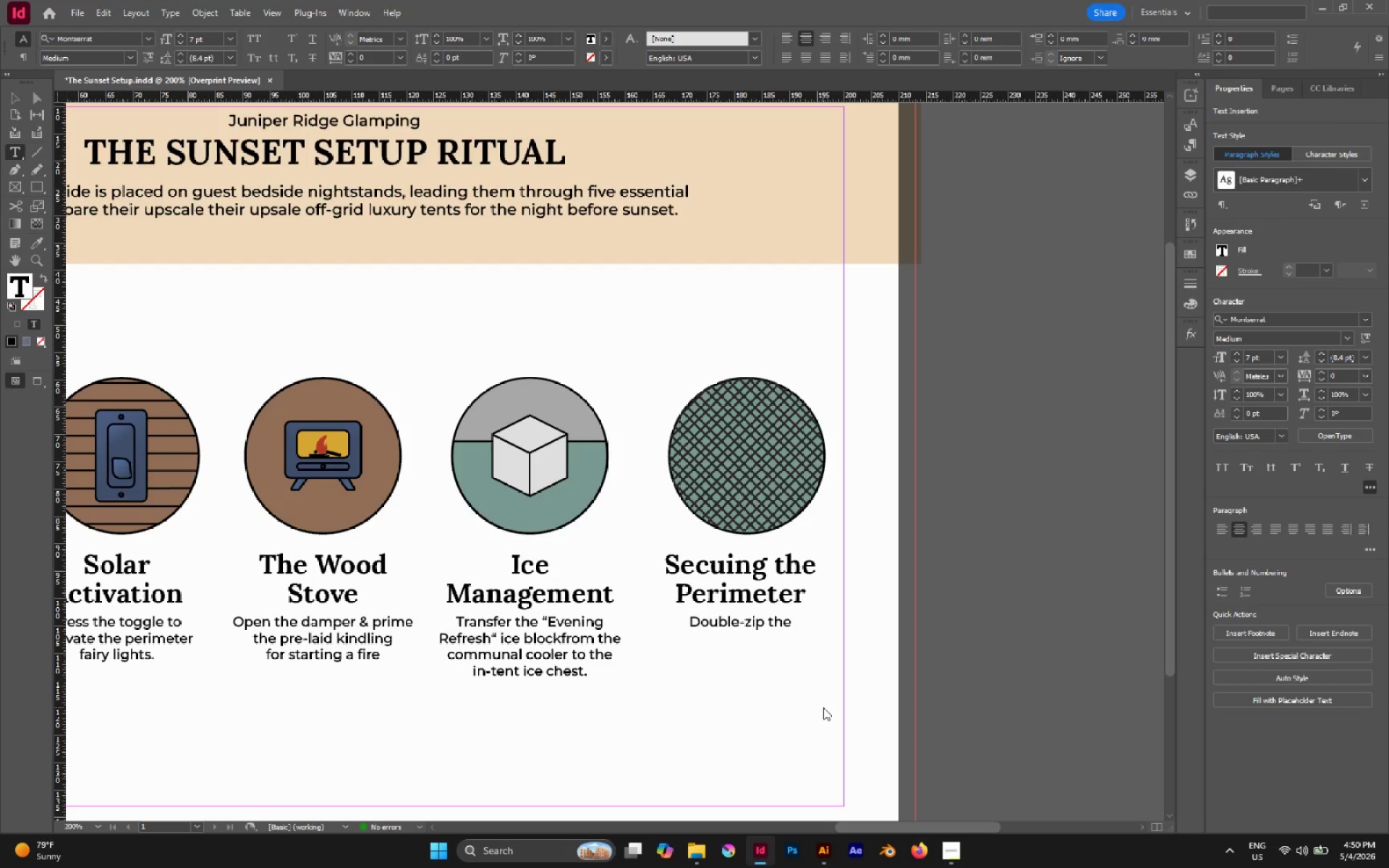 
key(Enter)
 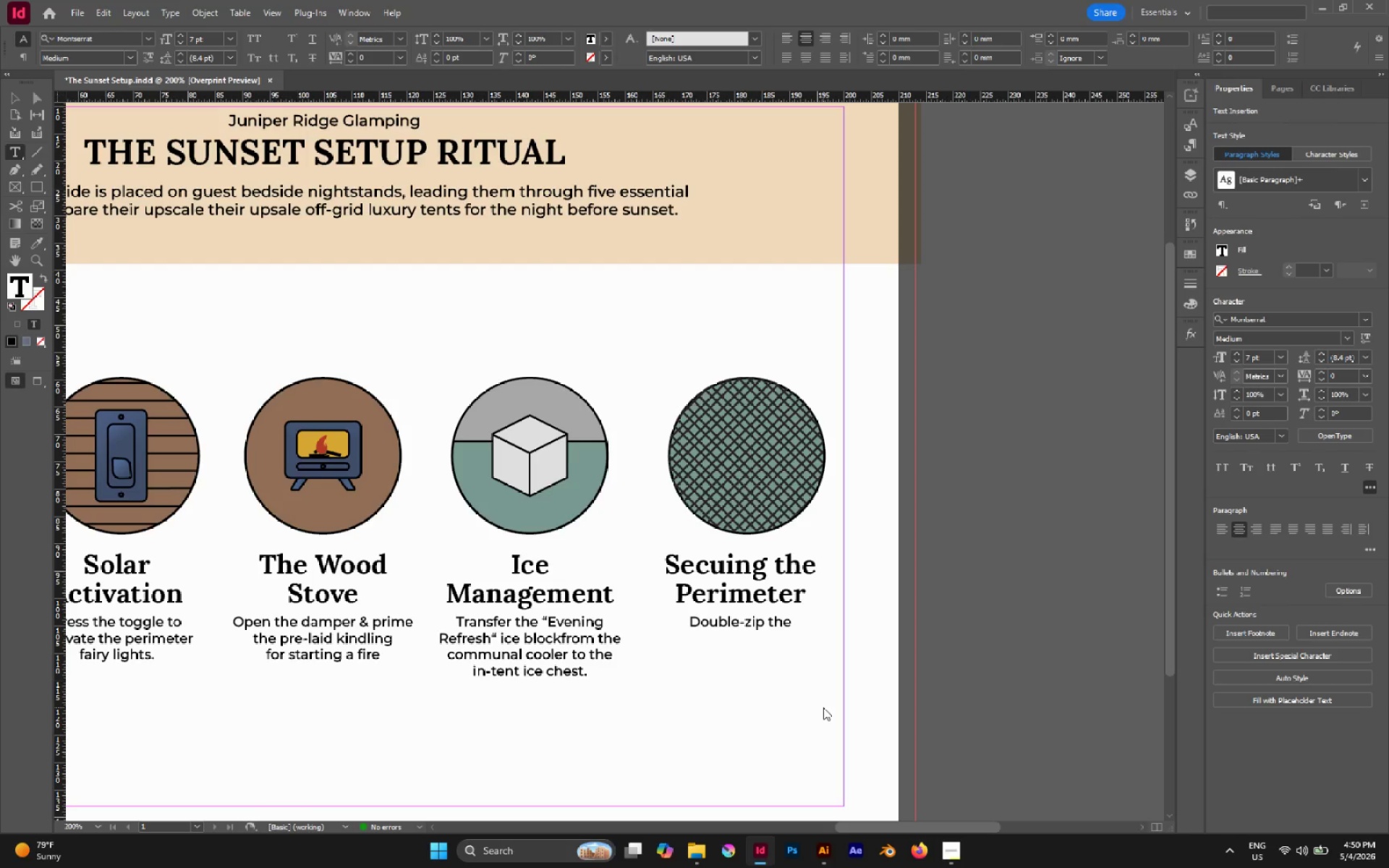 
type(mesh insect screen)
 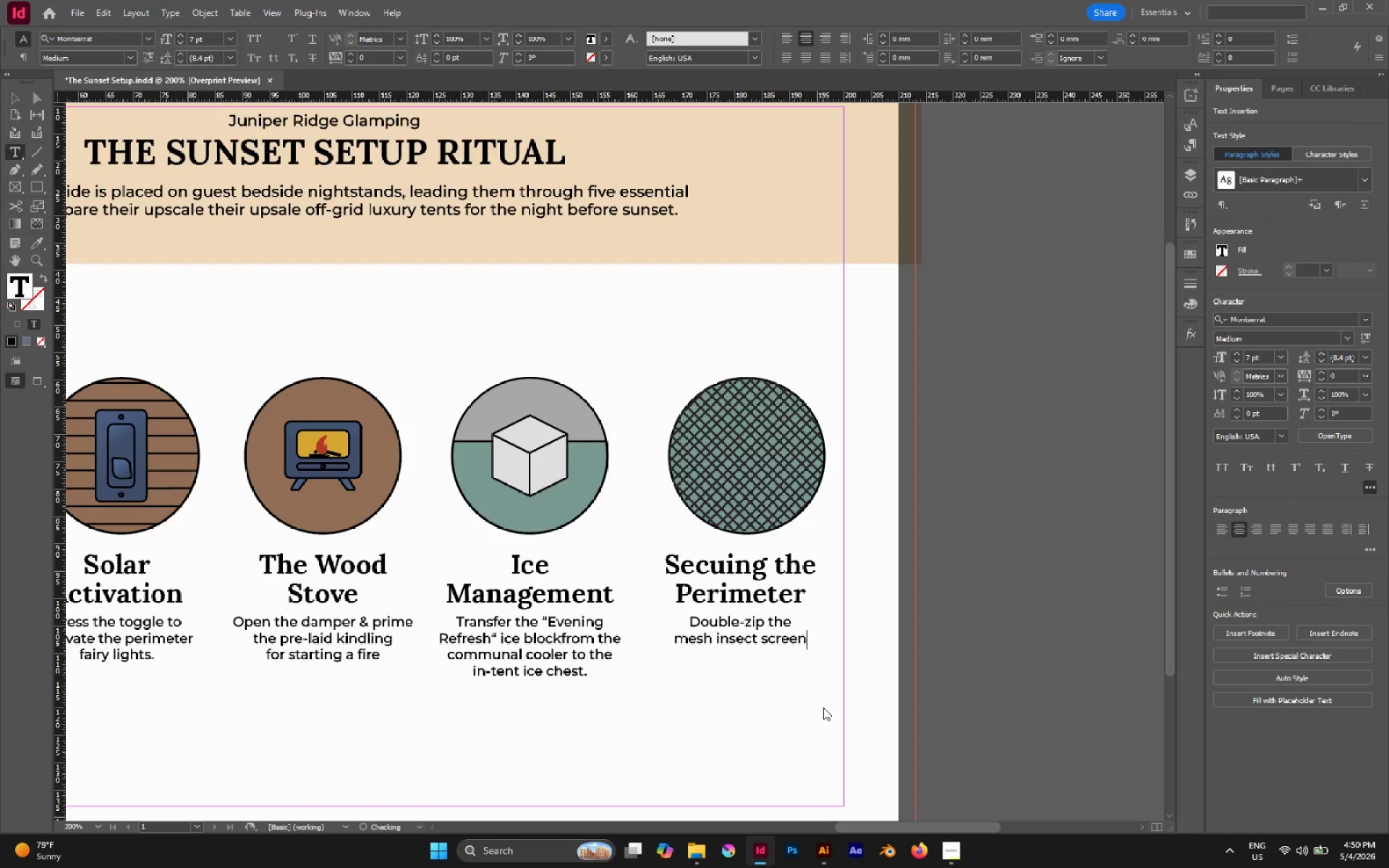 
key(Enter)
 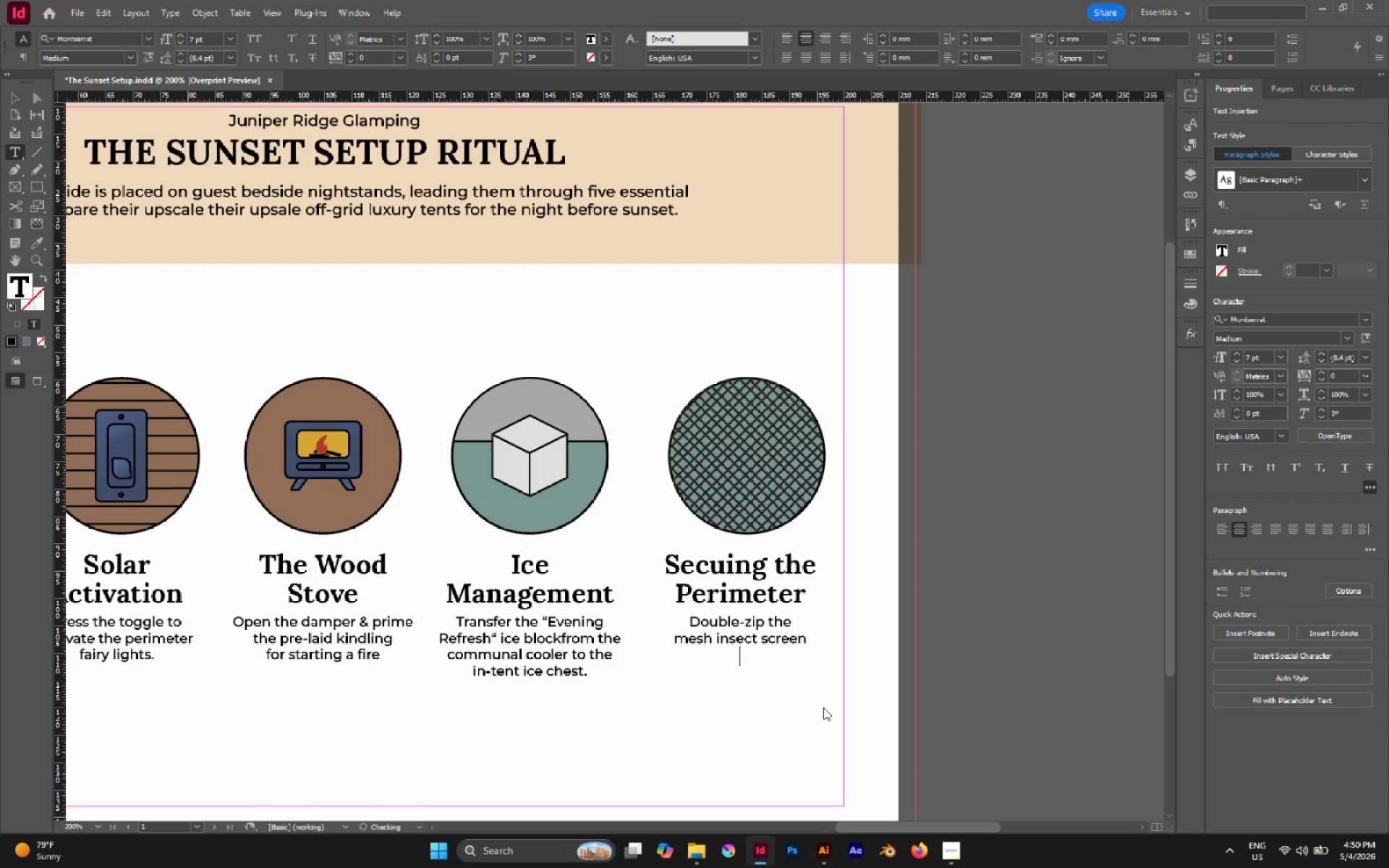 
type(while leving)
 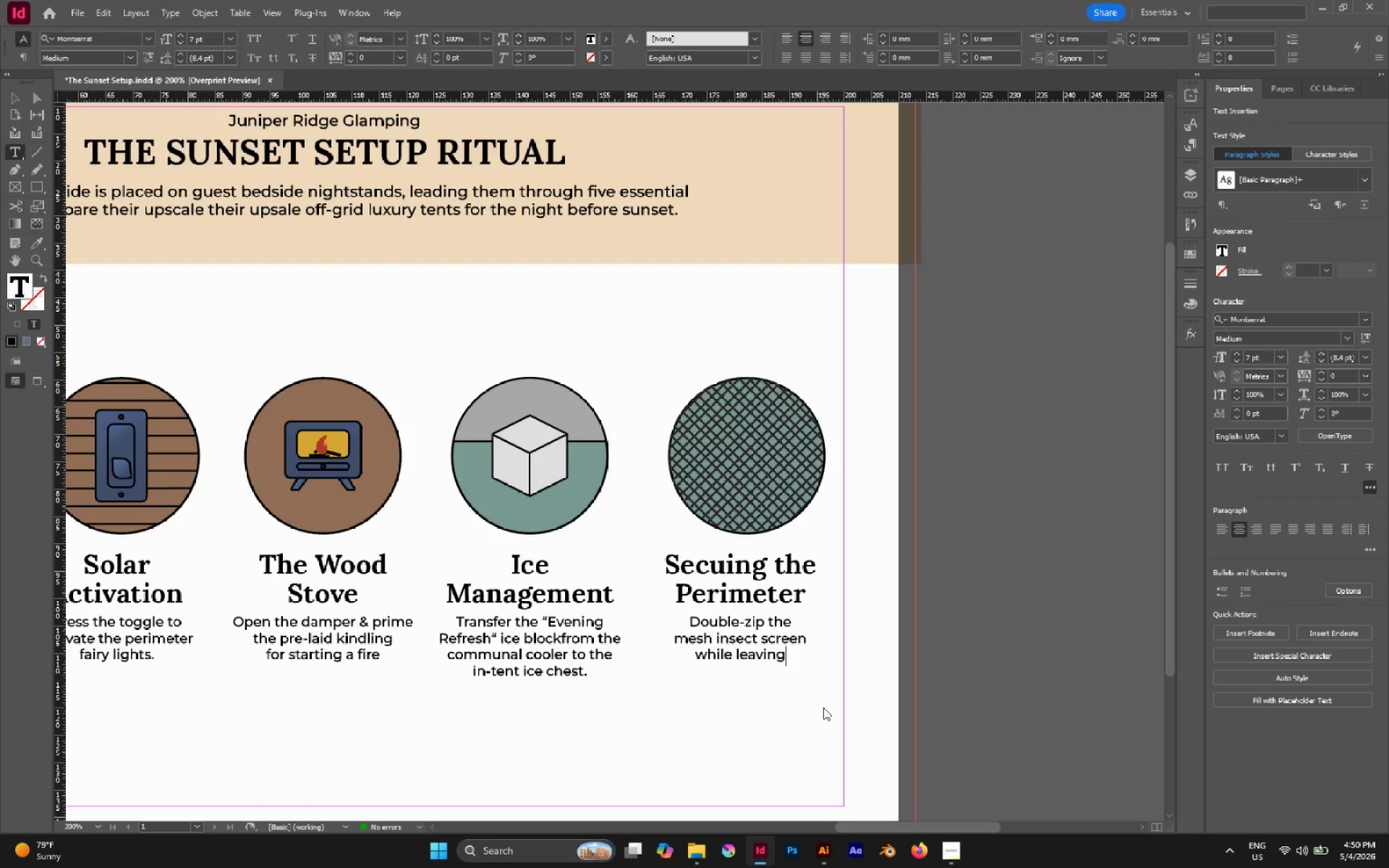 
hold_key(key=A, duration=0.33)
 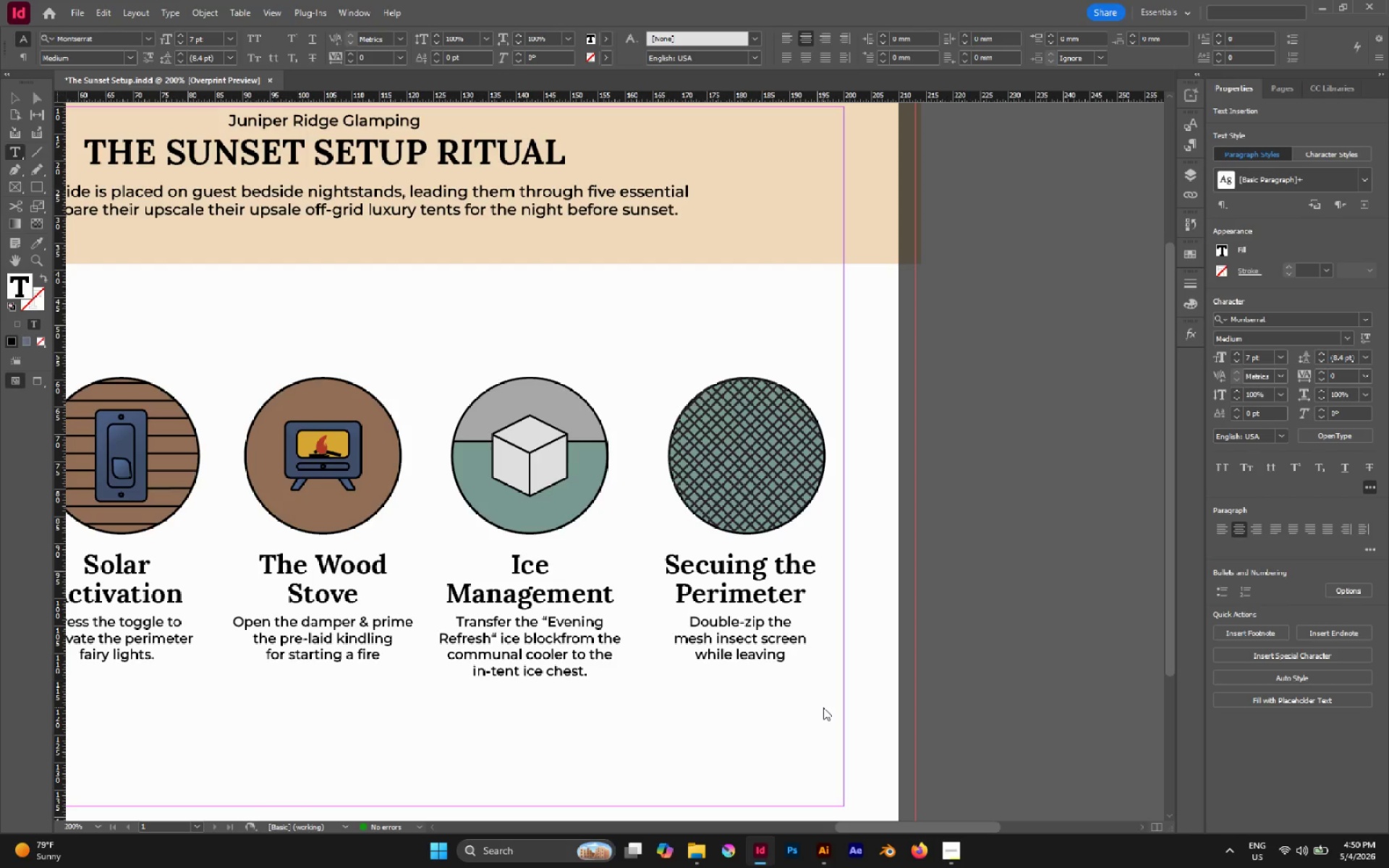 
type( the )
 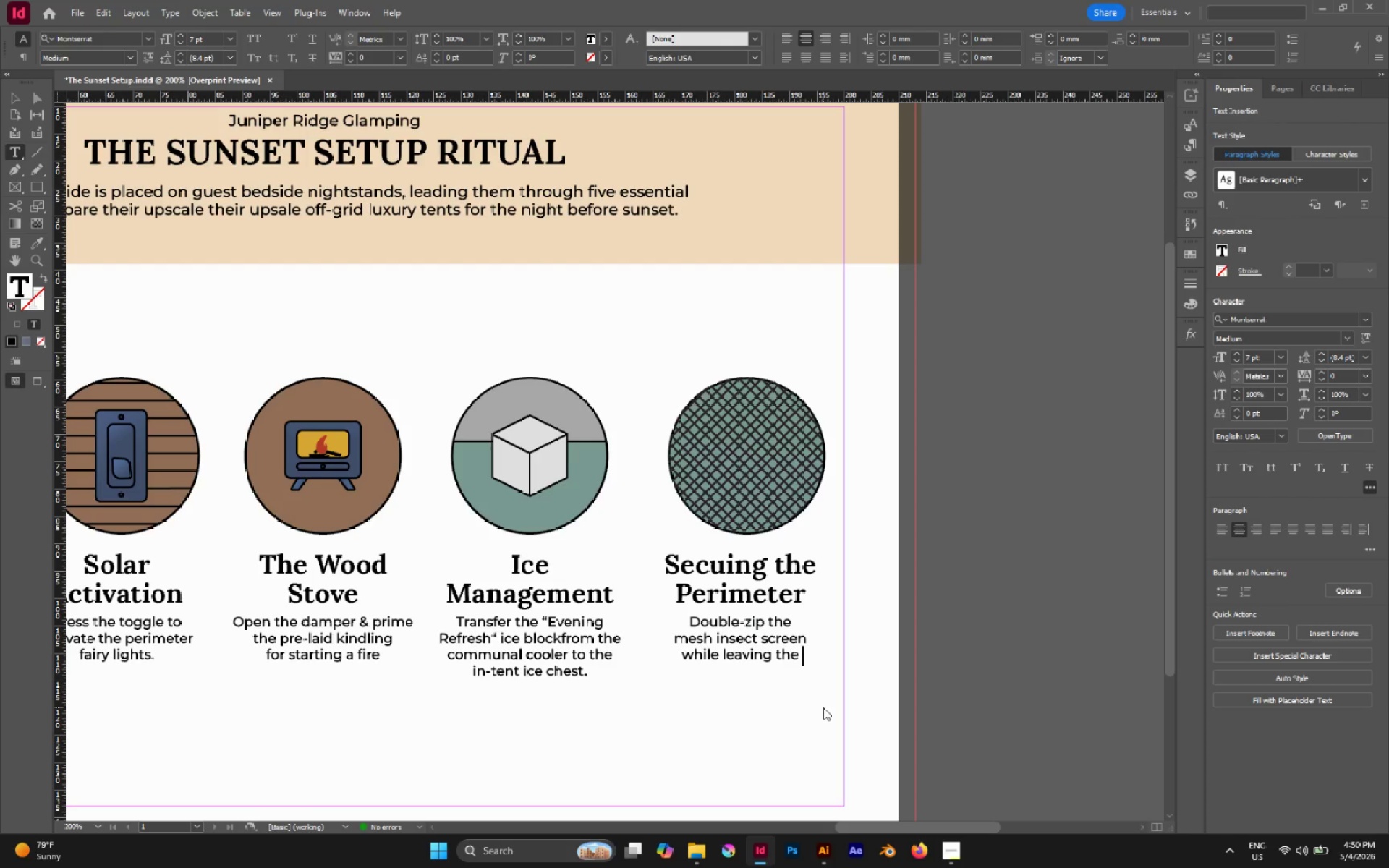 
wait(5.02)
 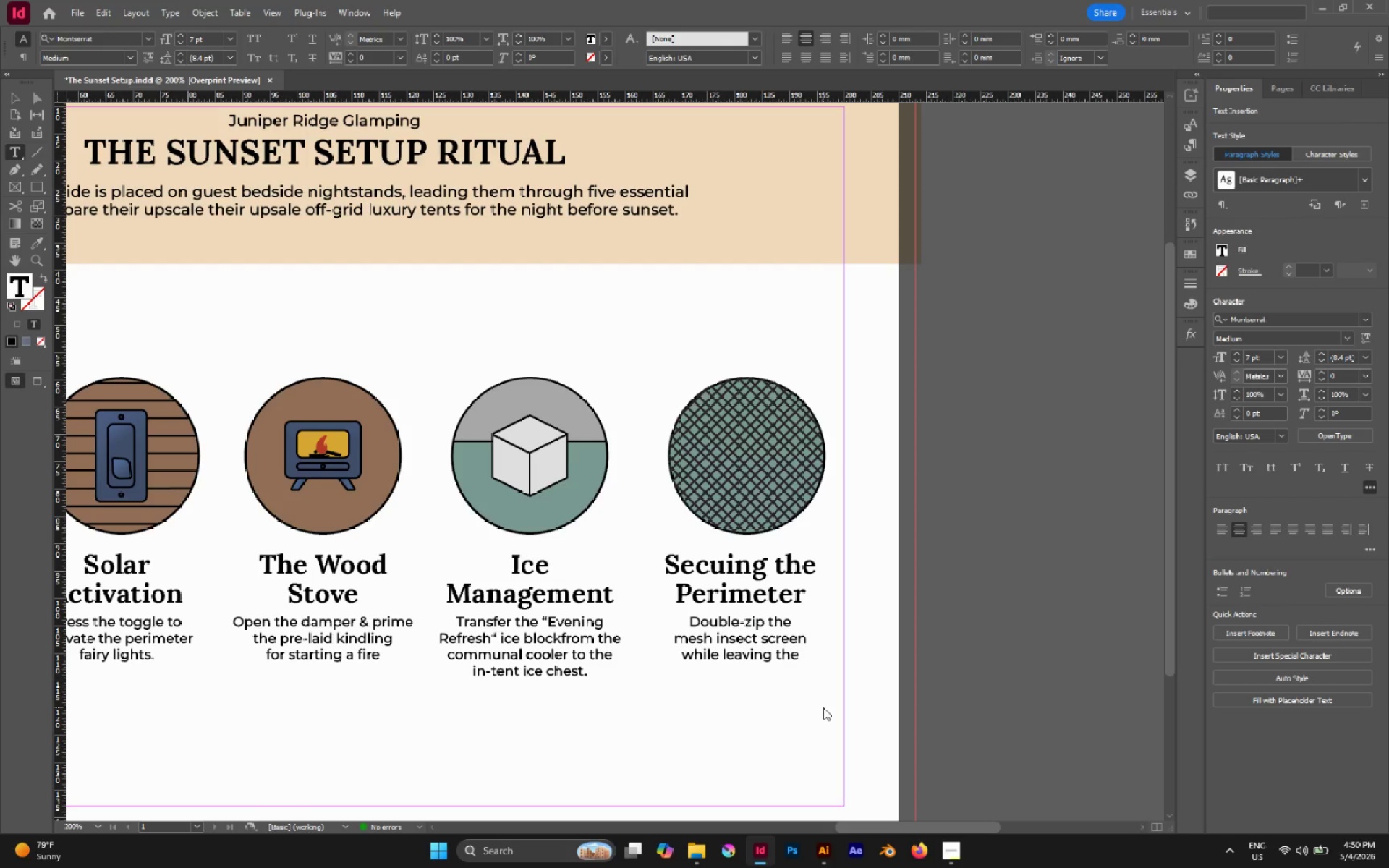 
type(main)
 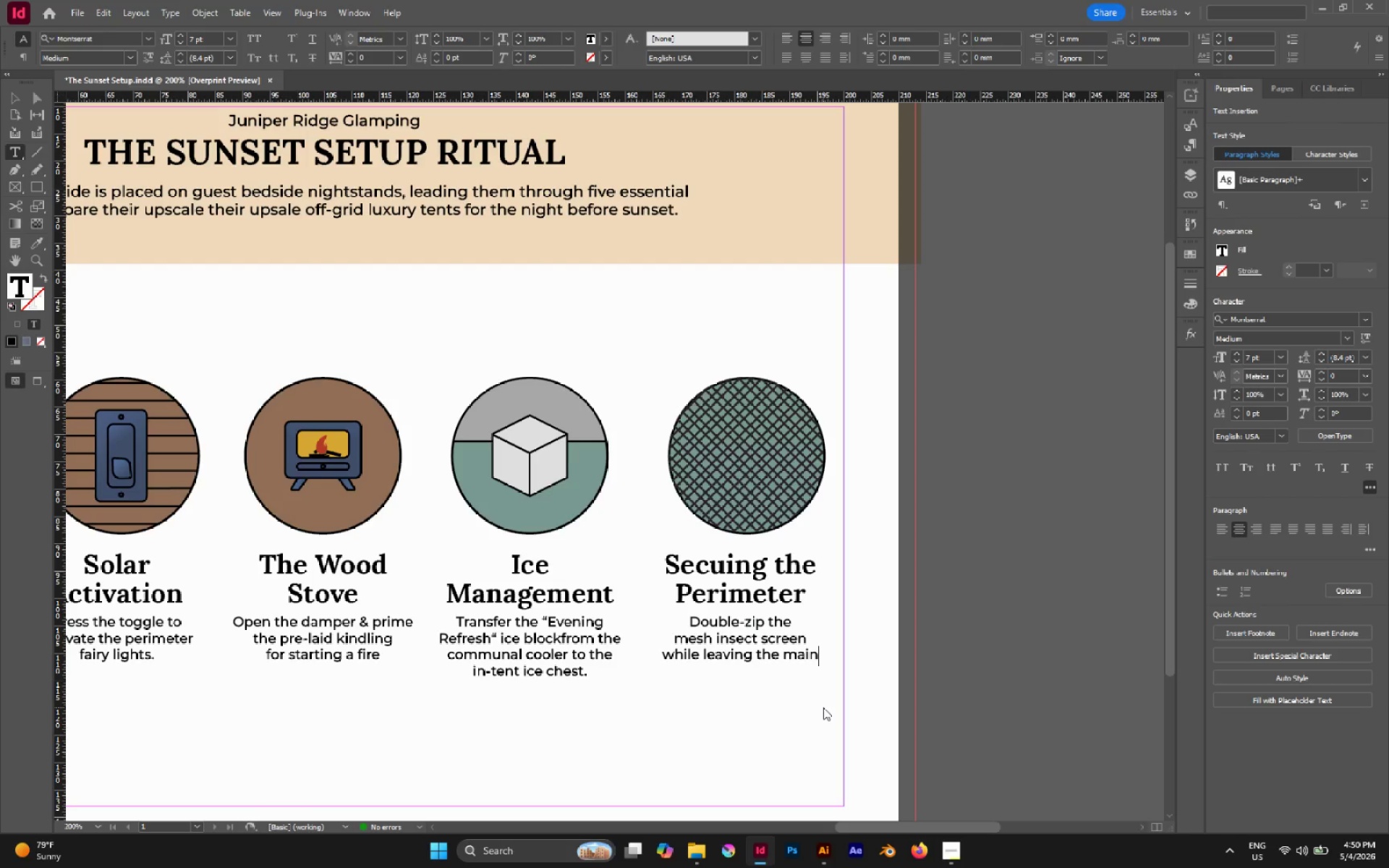 
key(Enter)
 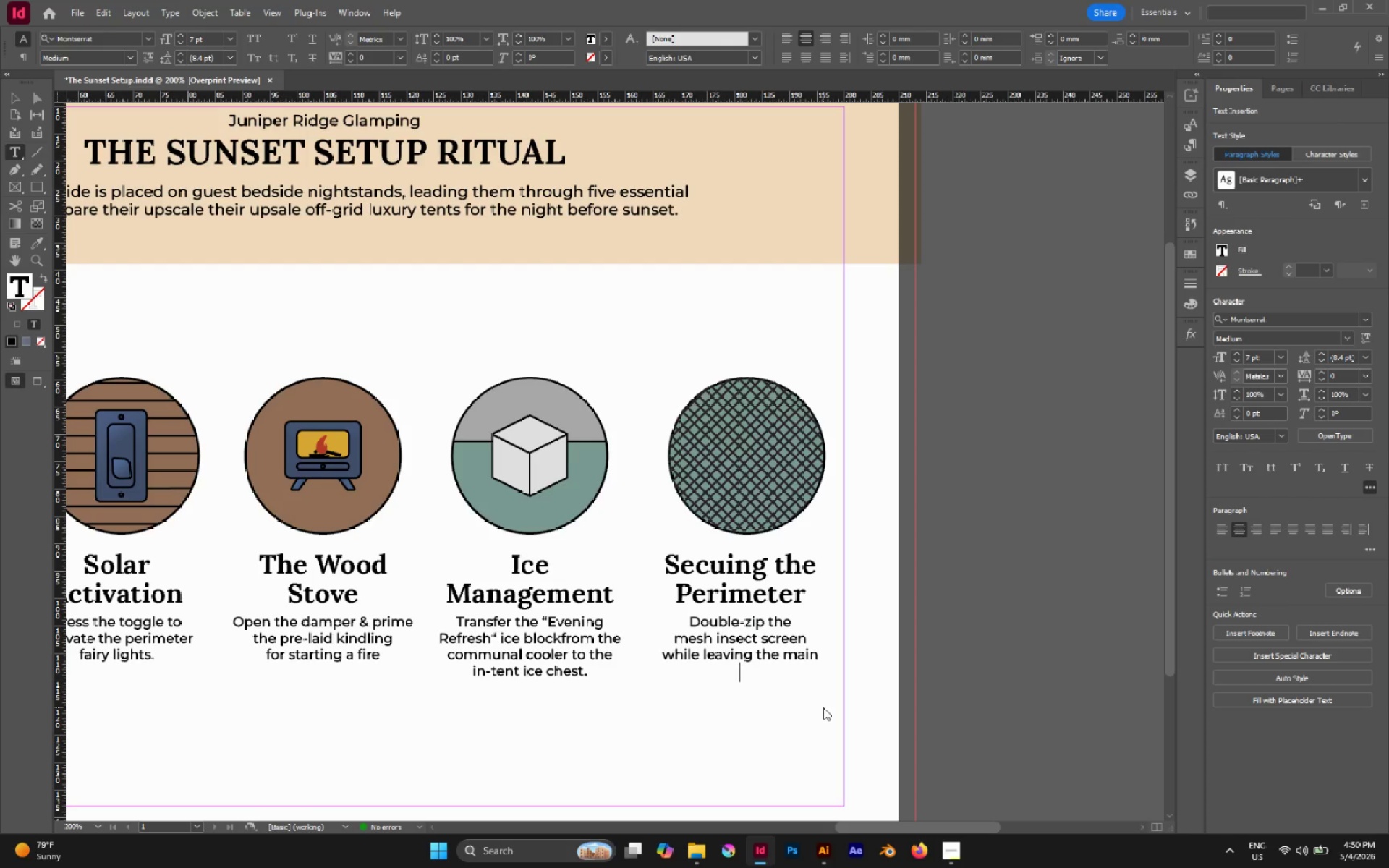 
type(heavy canvas tend door open)
key(Escape)
 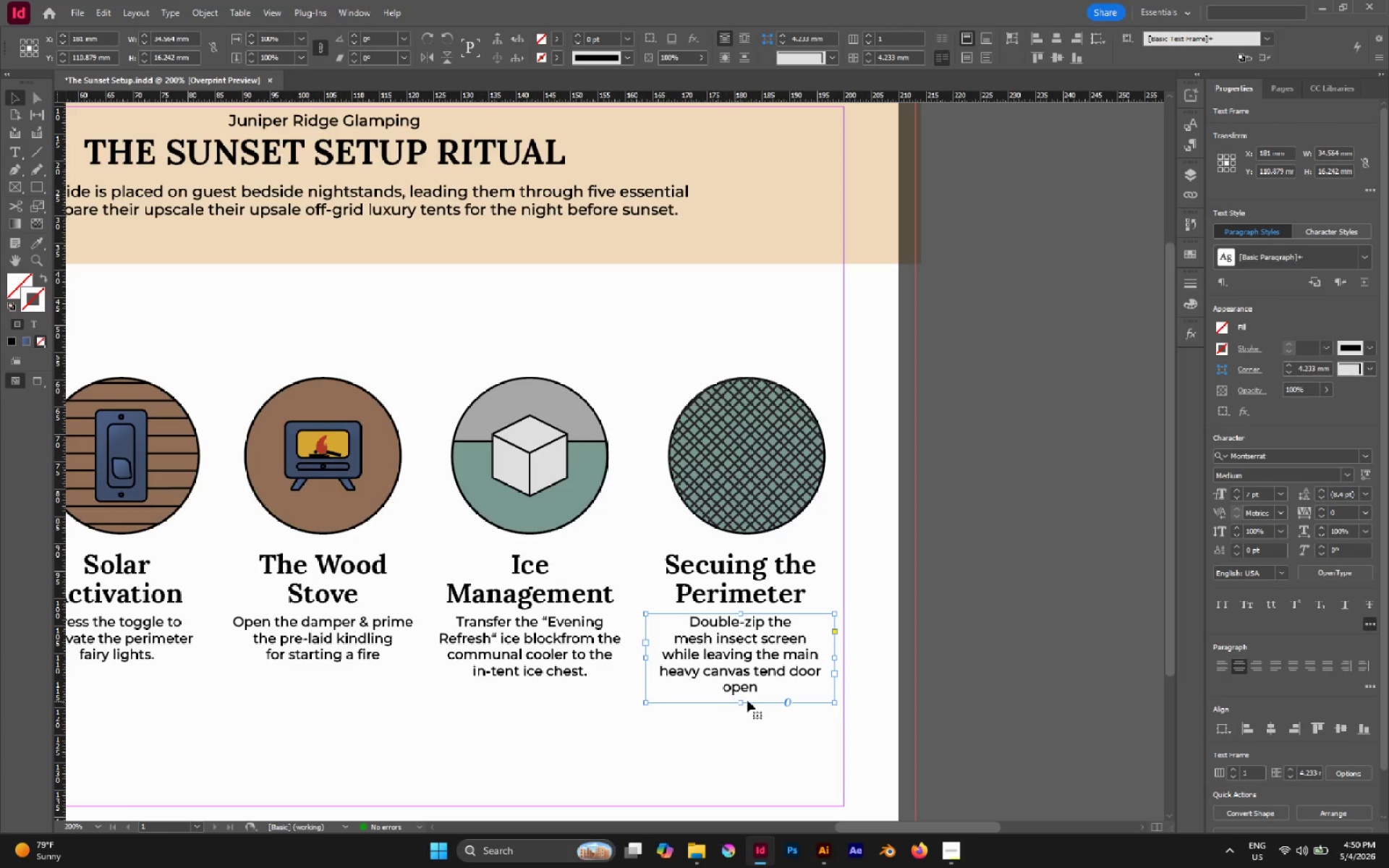 
left_click_drag(start_coordinate=[740, 705], to_coordinate=[744, 743])
 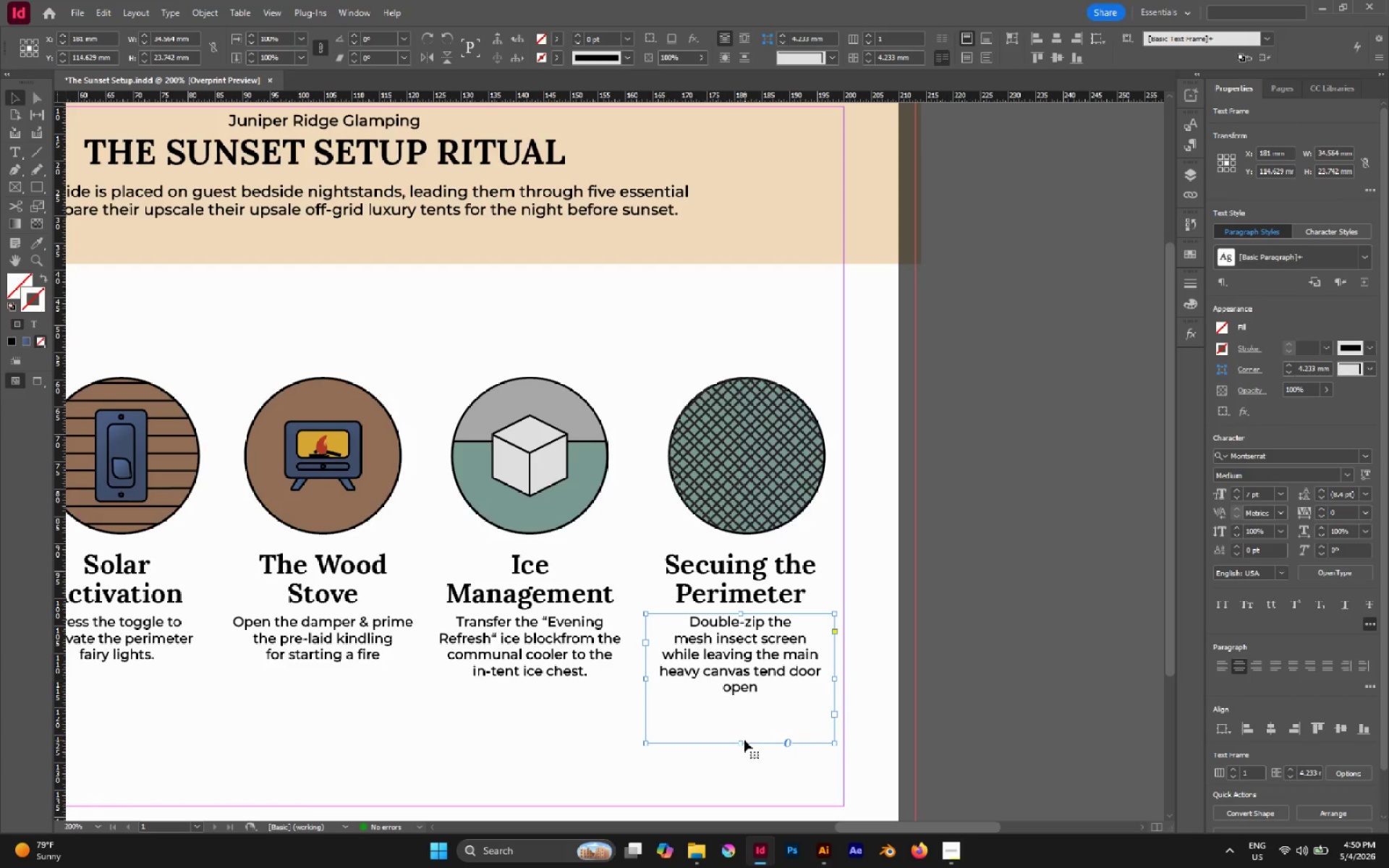 
type(yt)
 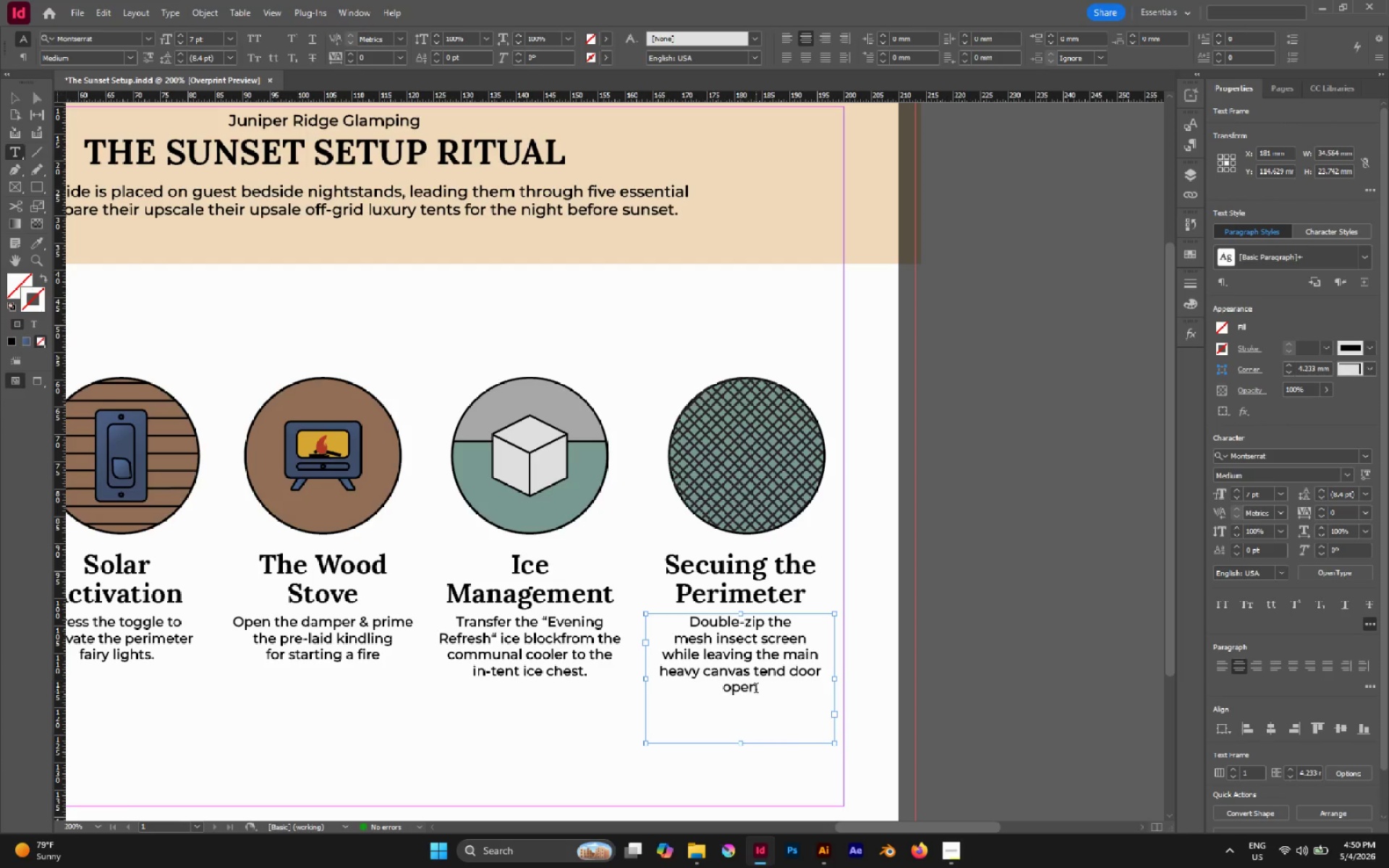 
left_click([756, 689])
 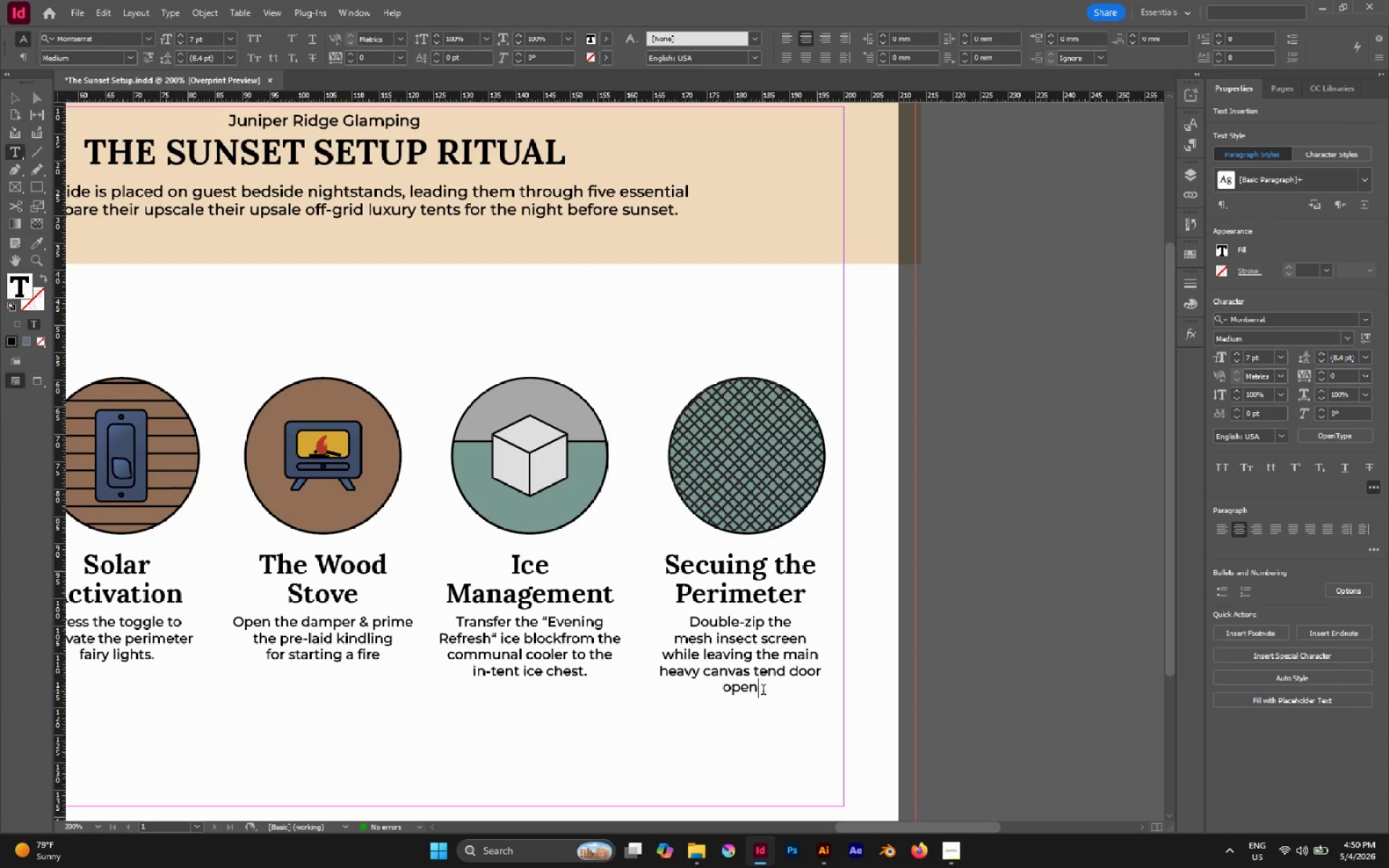 
key(Delete)
 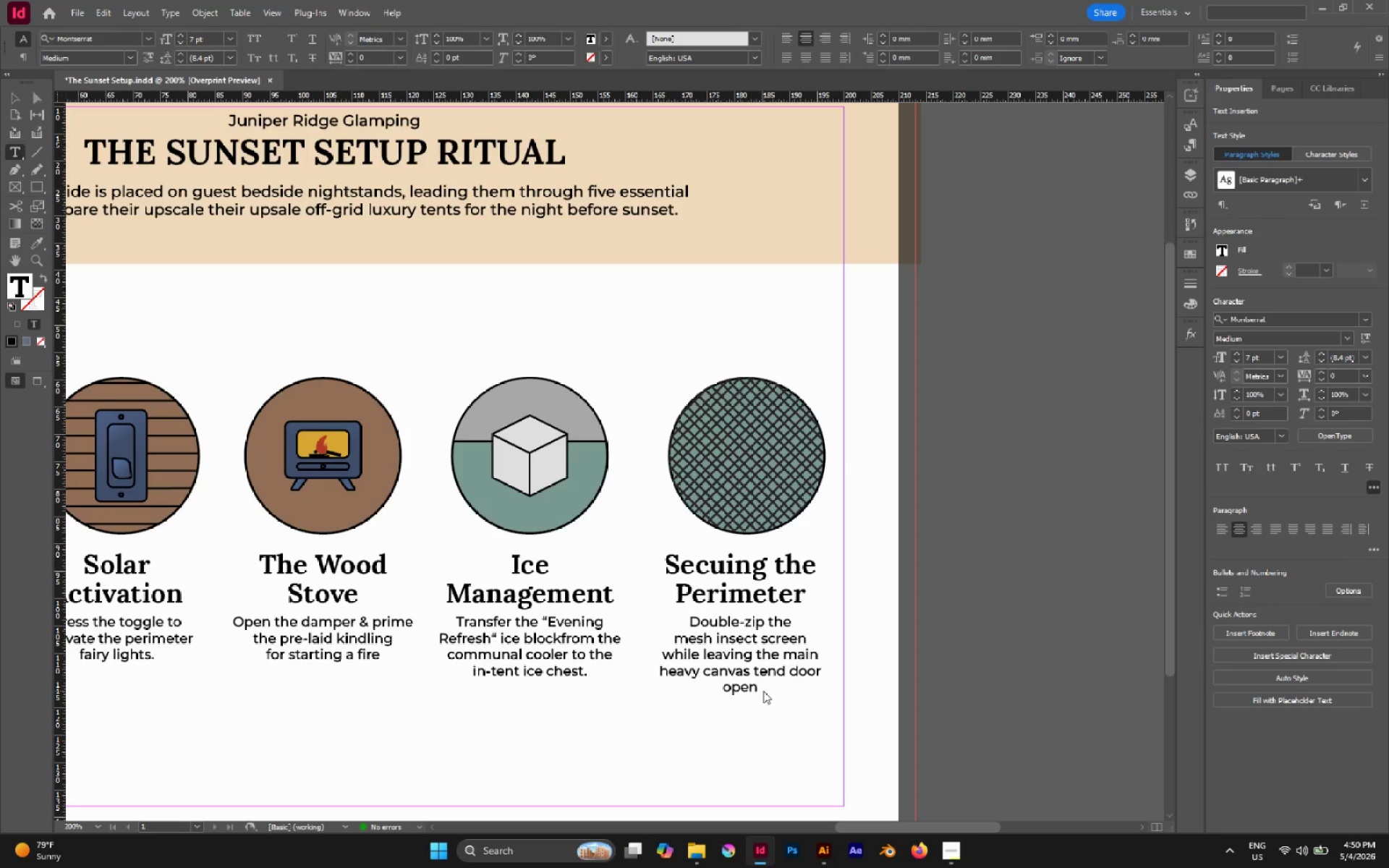 
key(Delete)
 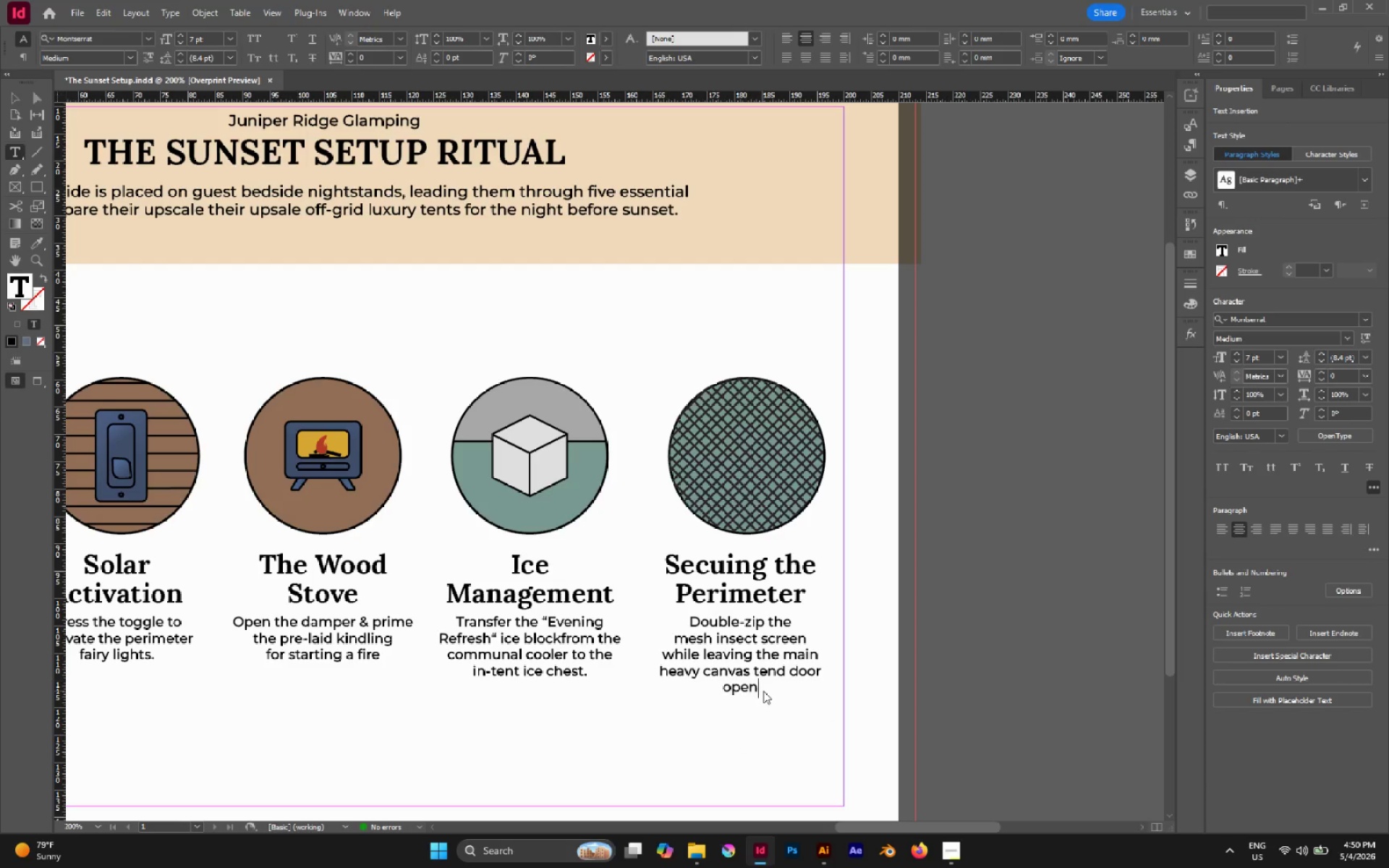 
key(Delete)
 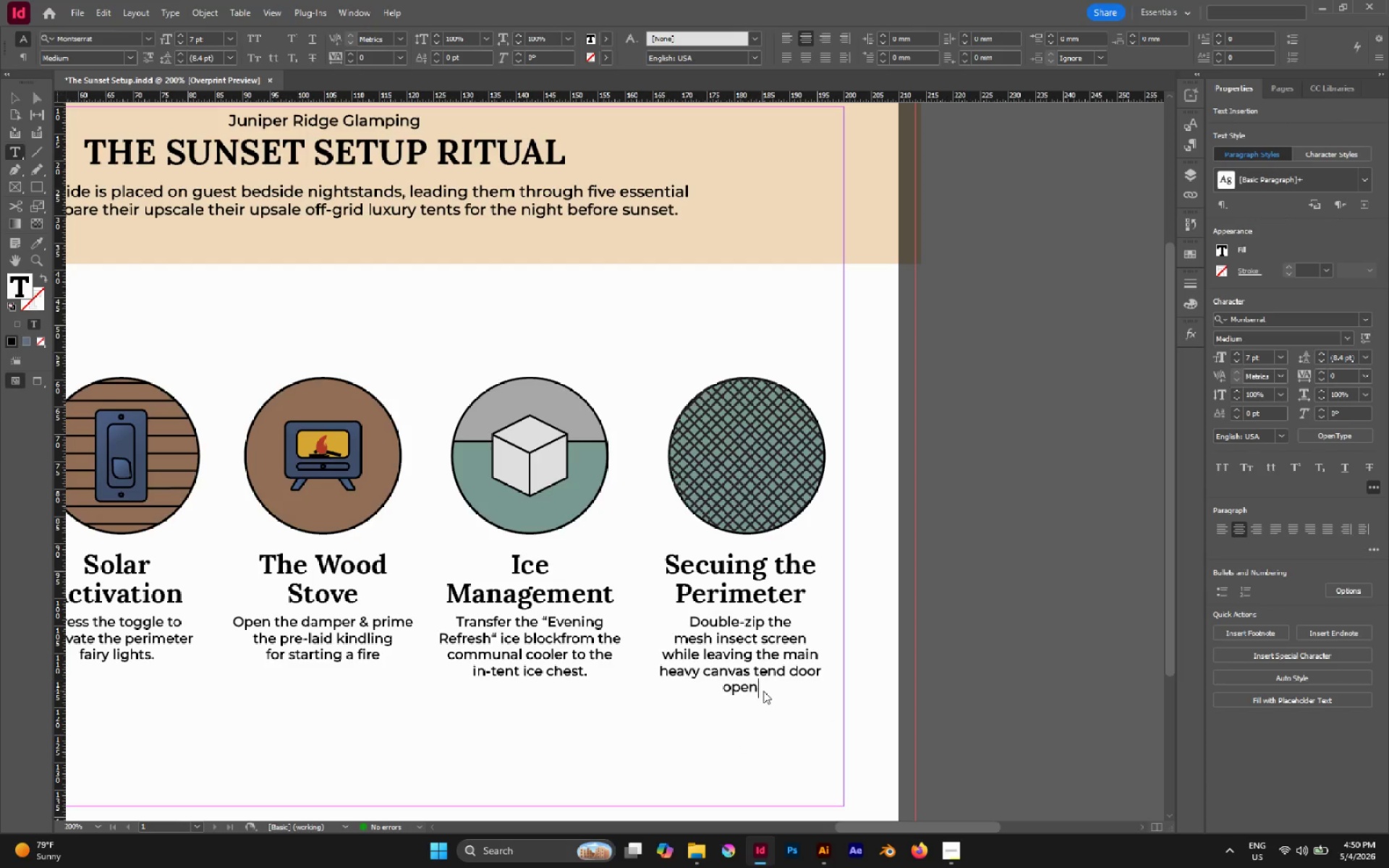 
key(Delete)
 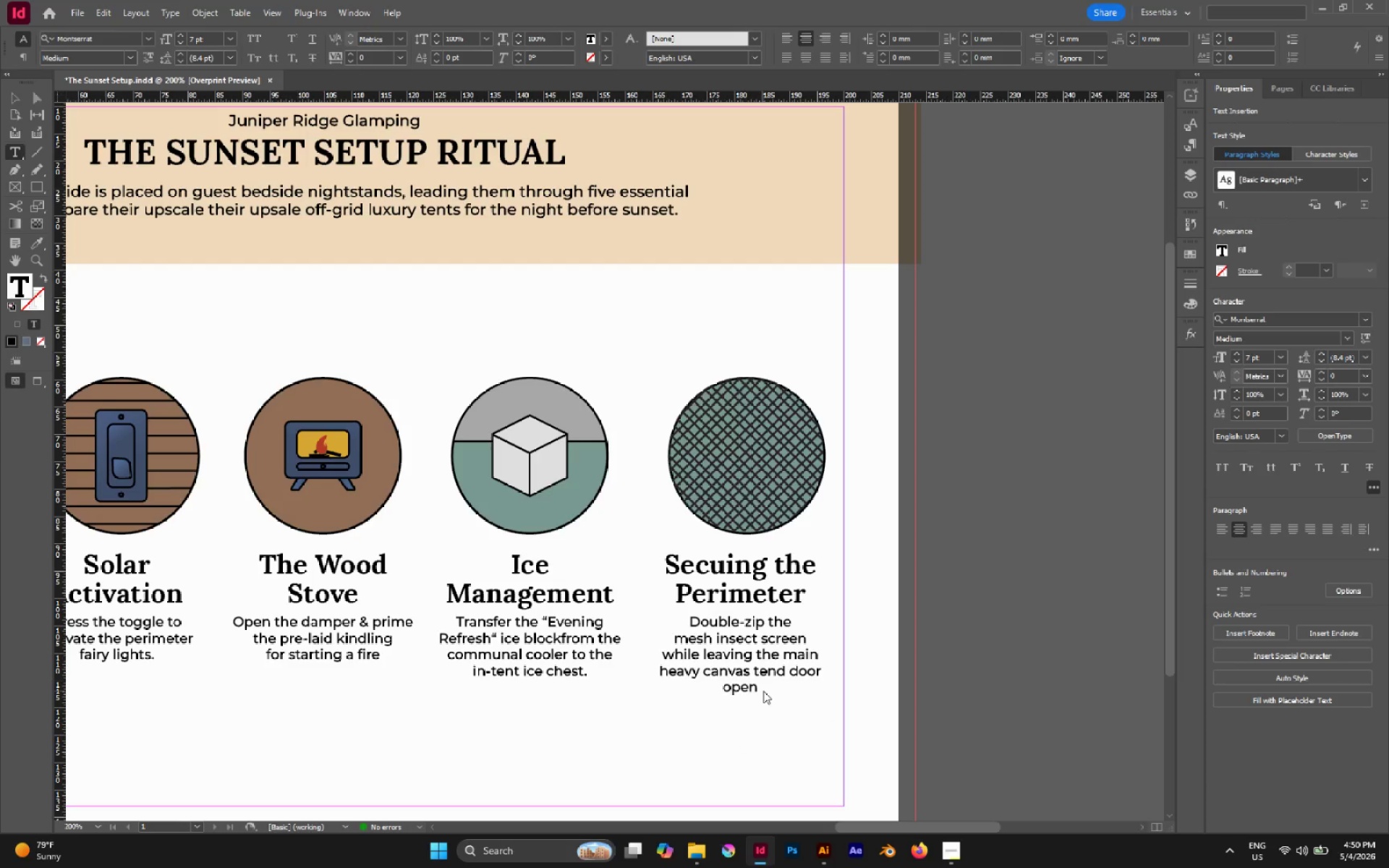 
key(Delete)
 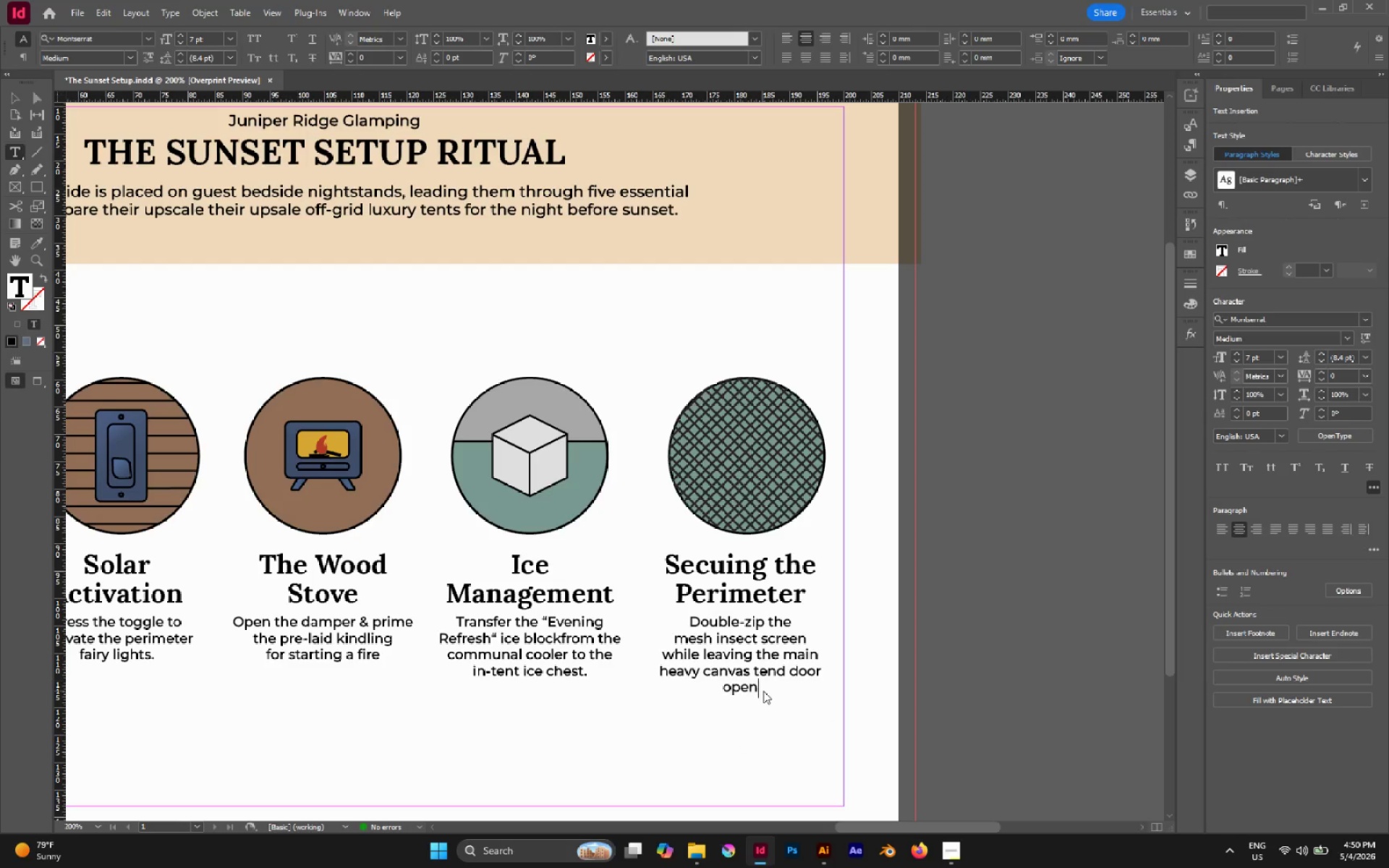 
key(Escape)
 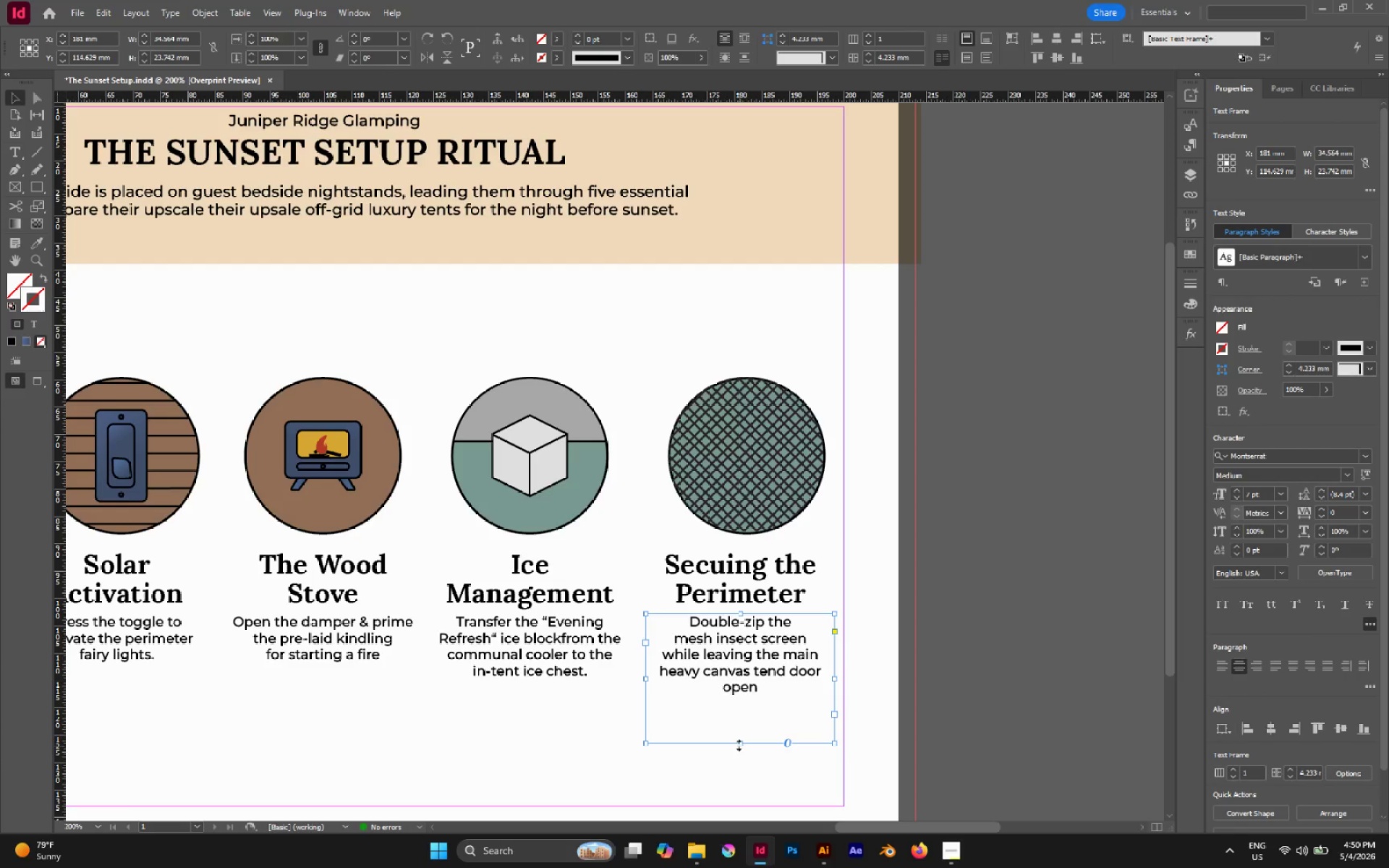 
left_click_drag(start_coordinate=[739, 745], to_coordinate=[732, 705])
 